 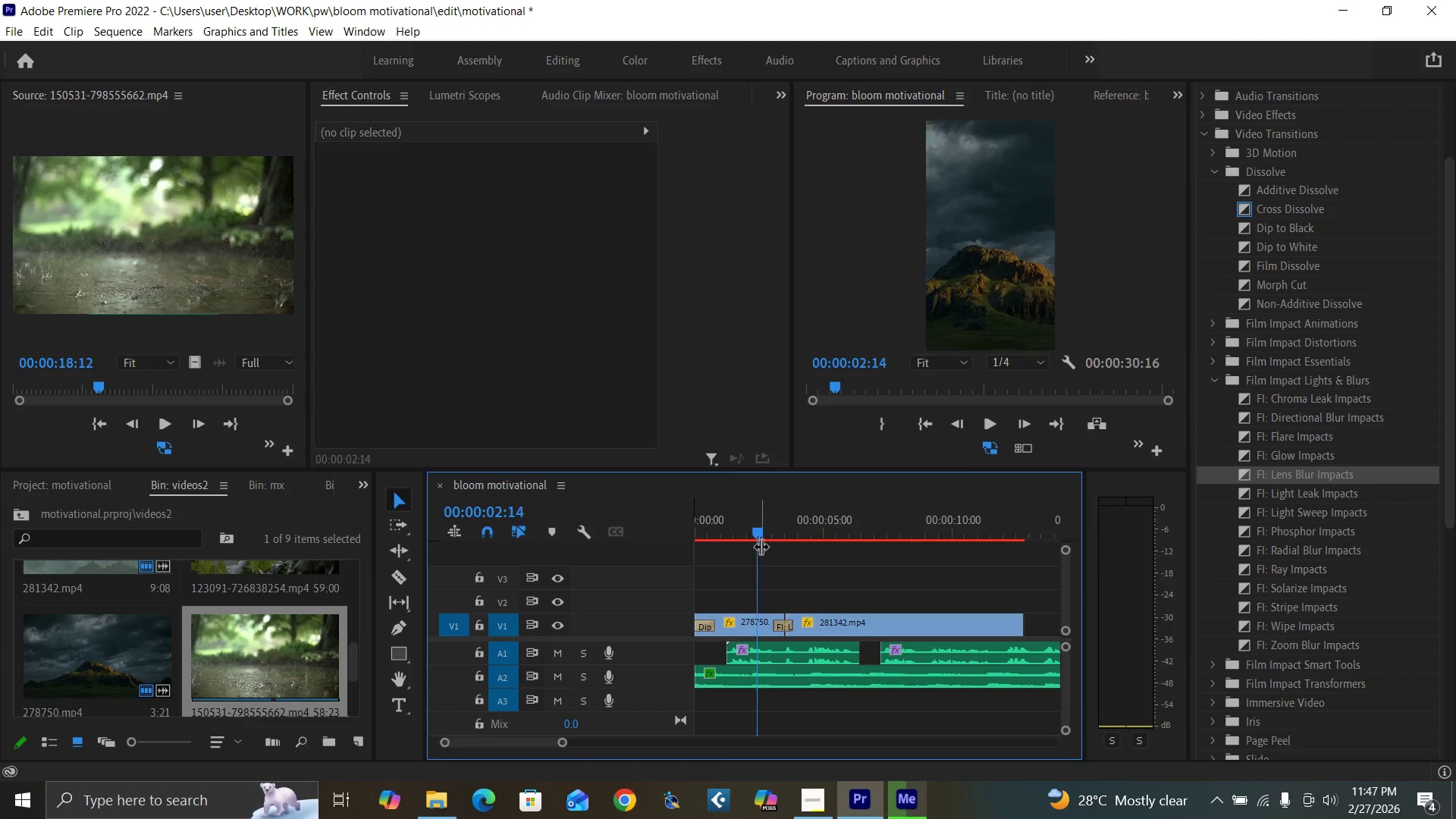 
key(Space)
 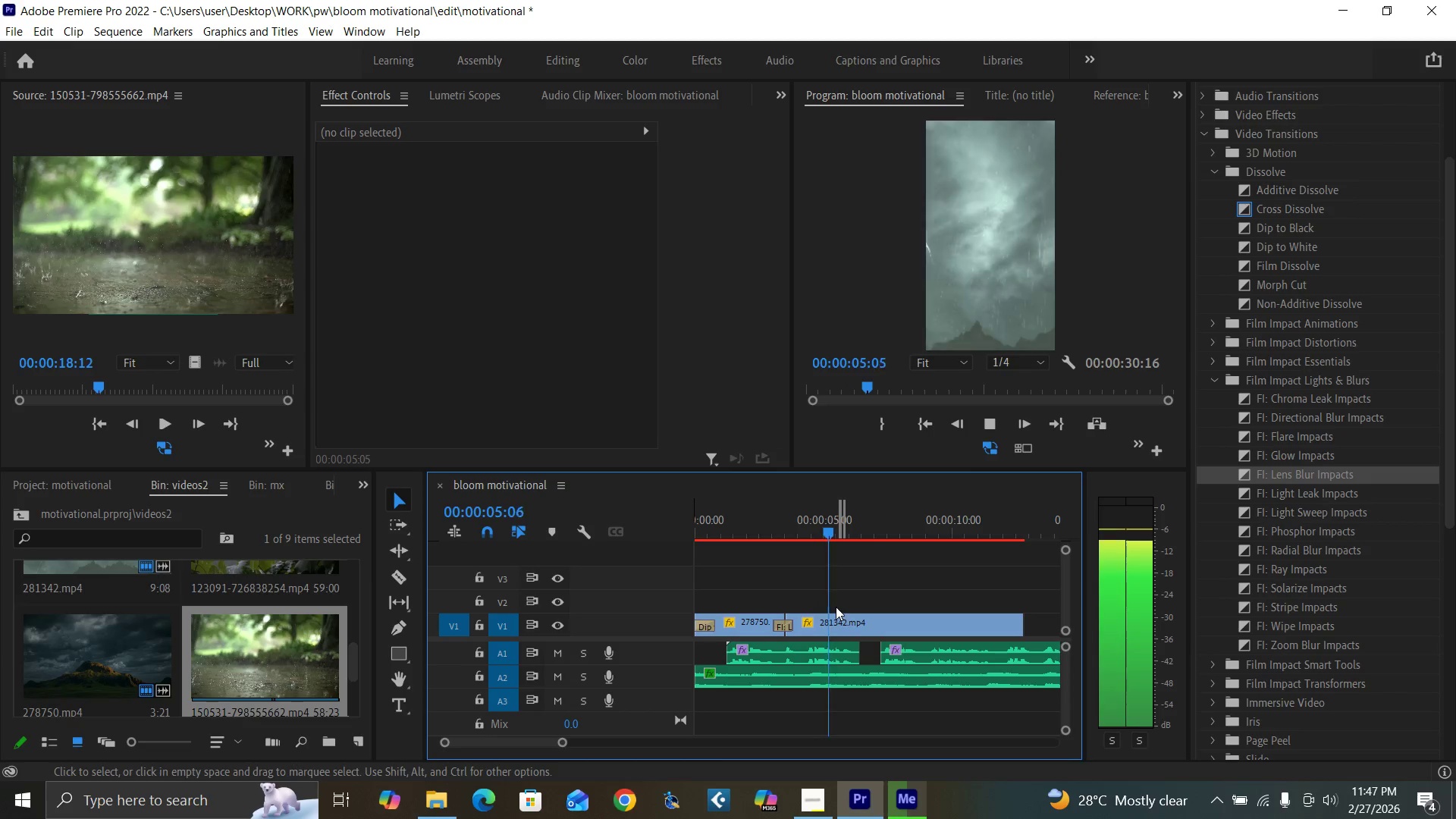 
key(Space)
 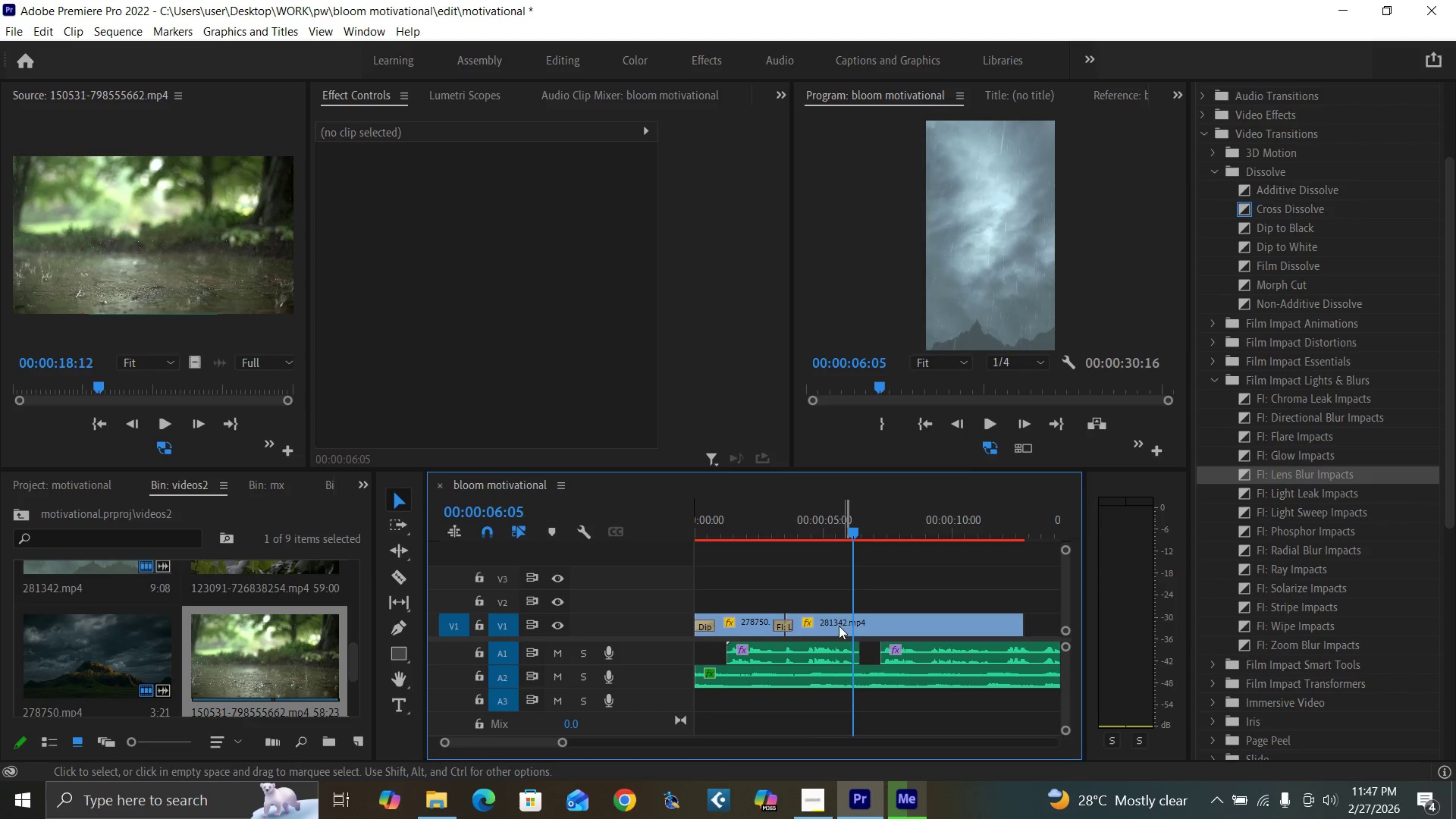 
left_click([837, 623])
 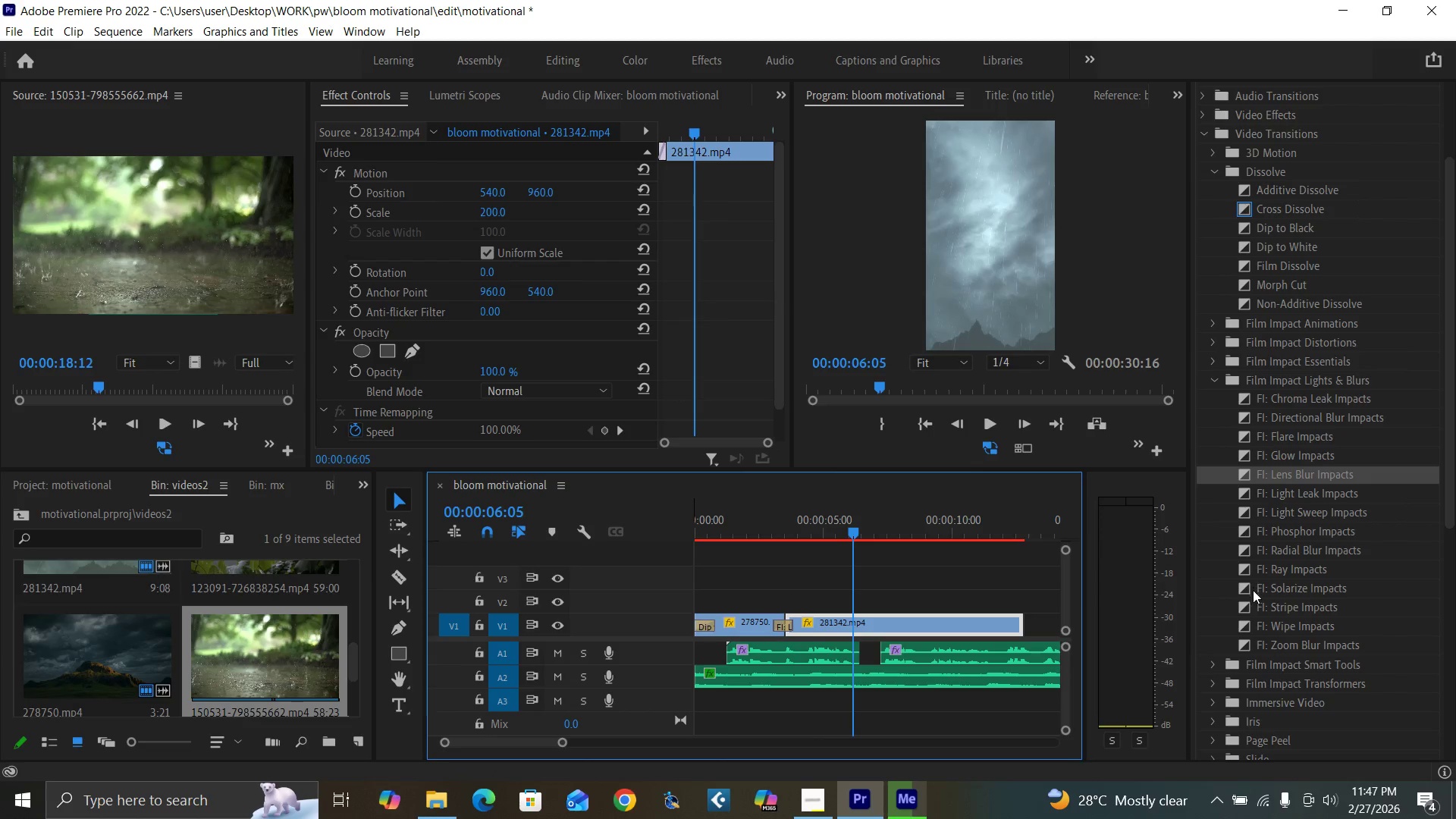 
wait(5.55)
 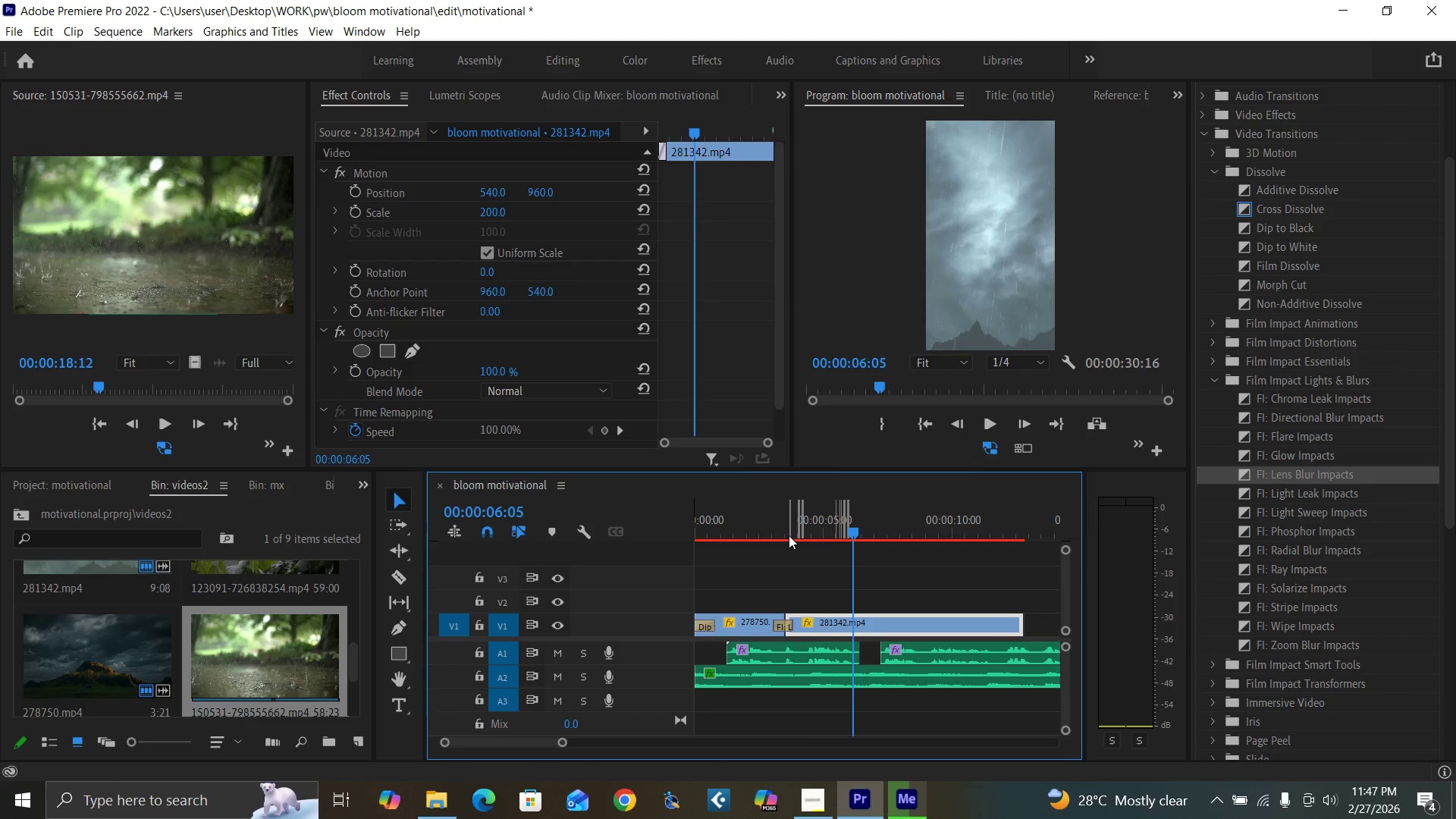 
left_click([1247, 569])
 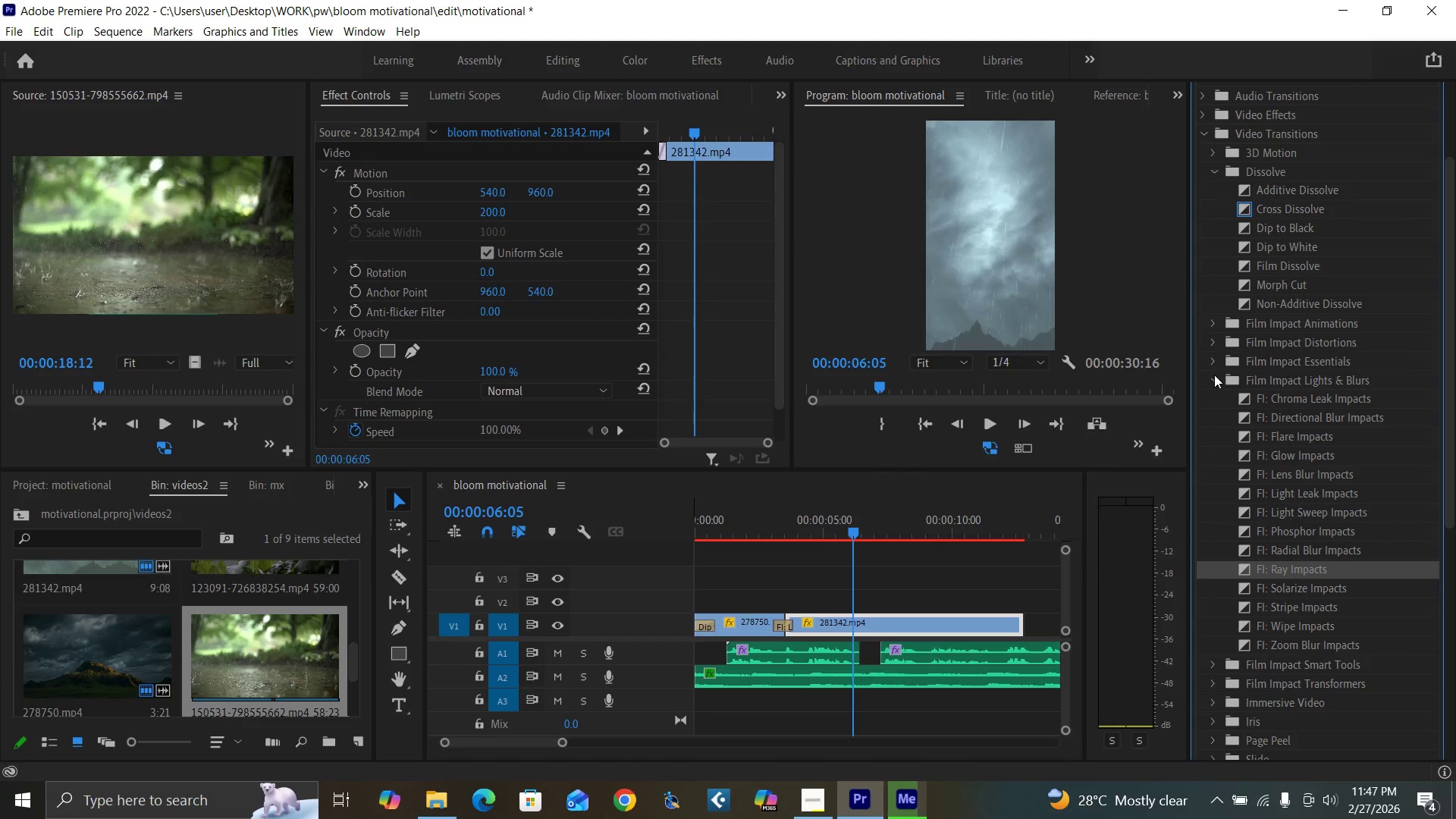 
left_click([1214, 375])
 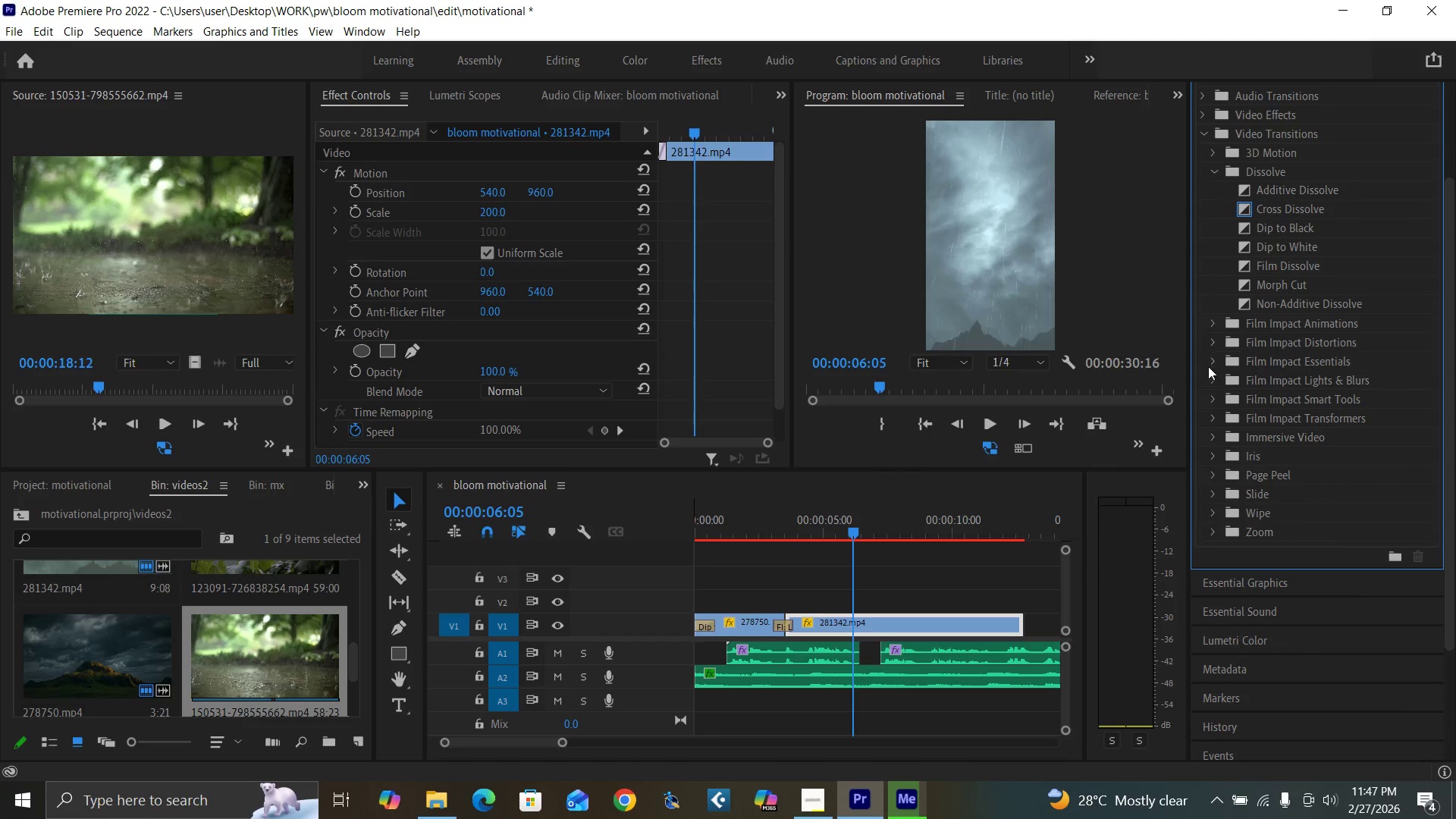 
left_click([1207, 364])
 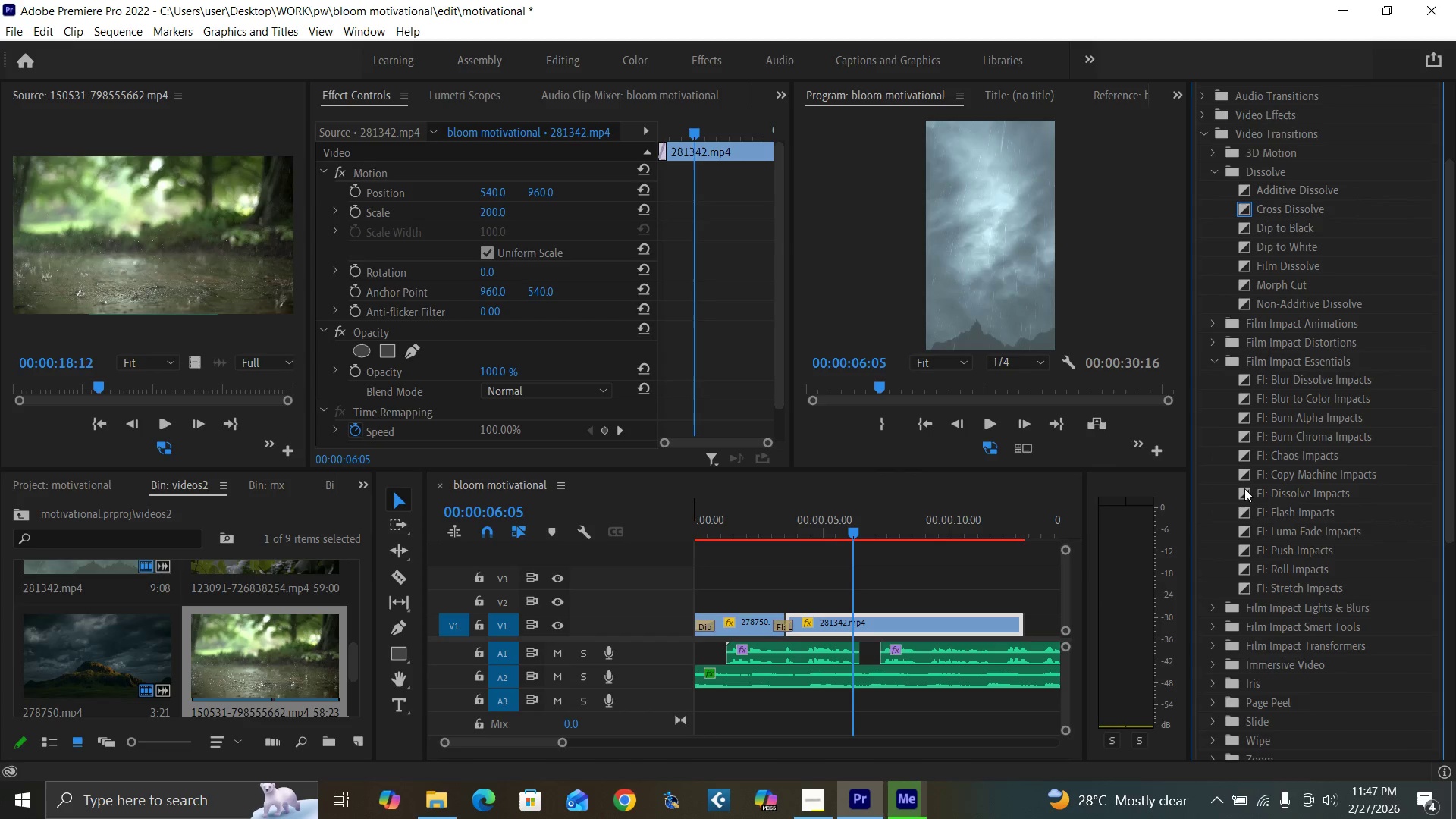 
left_click_drag(start_coordinate=[1247, 492], to_coordinate=[777, 623])
 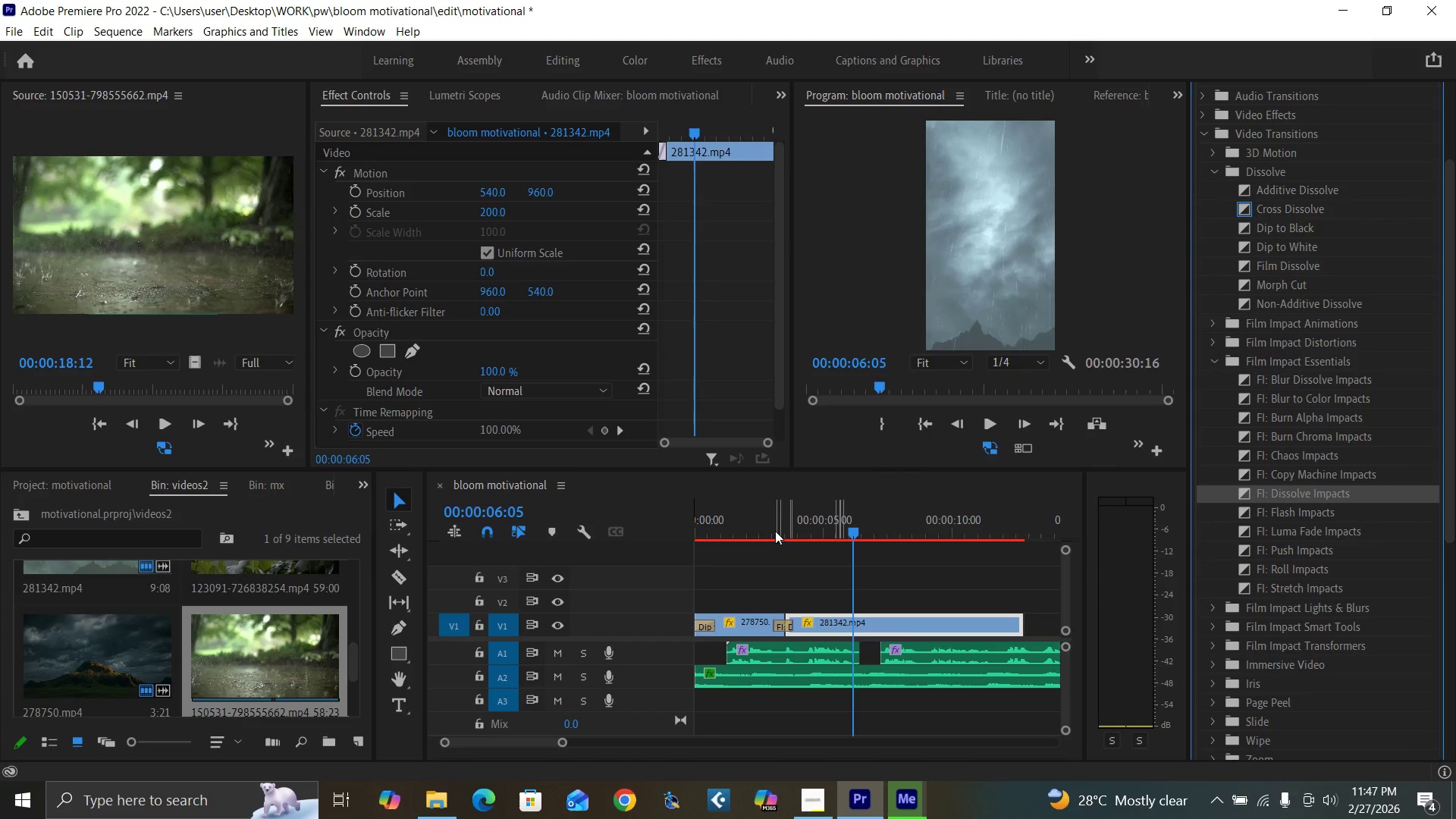 
left_click([773, 528])
 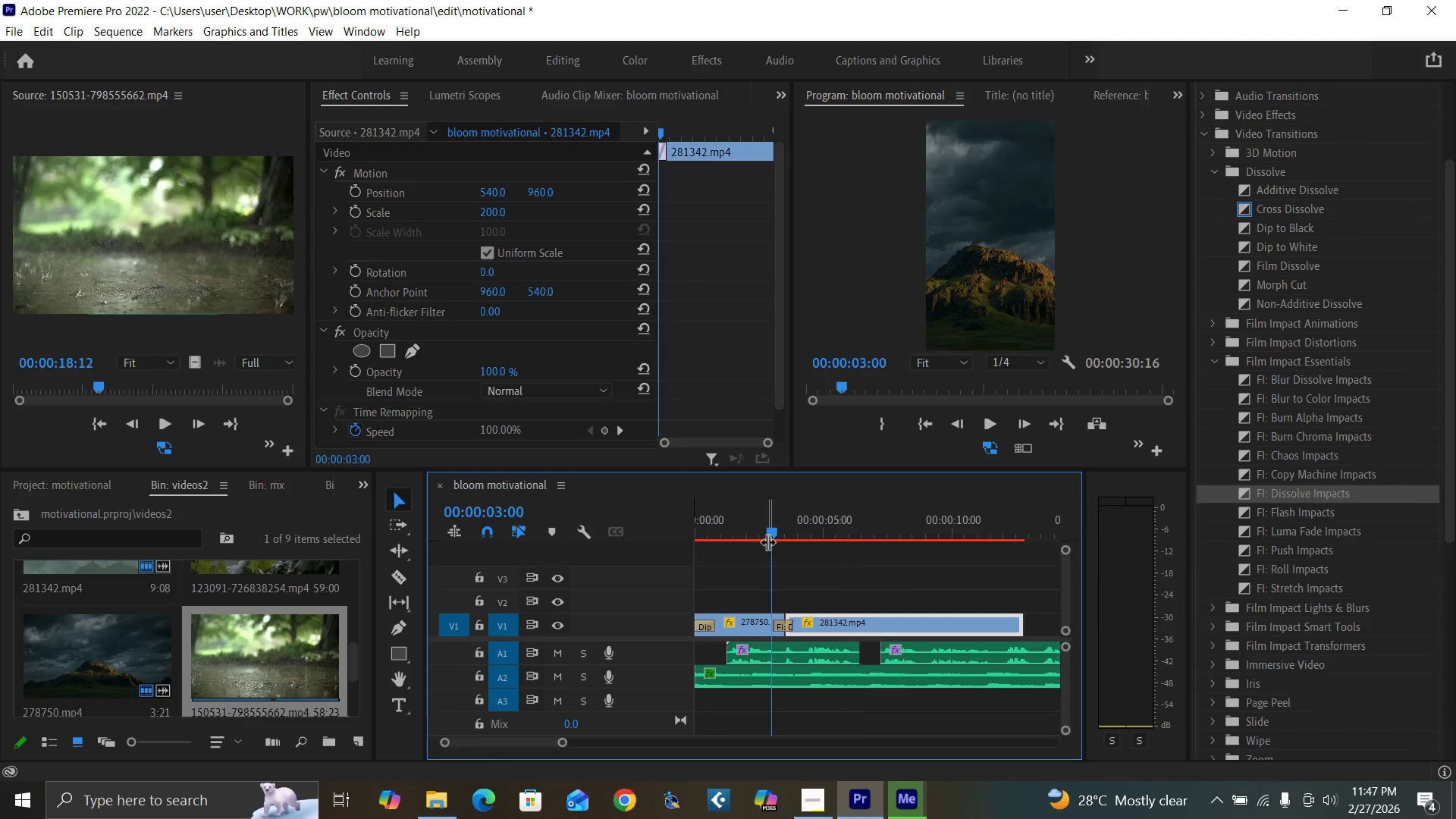 
key(Space)
 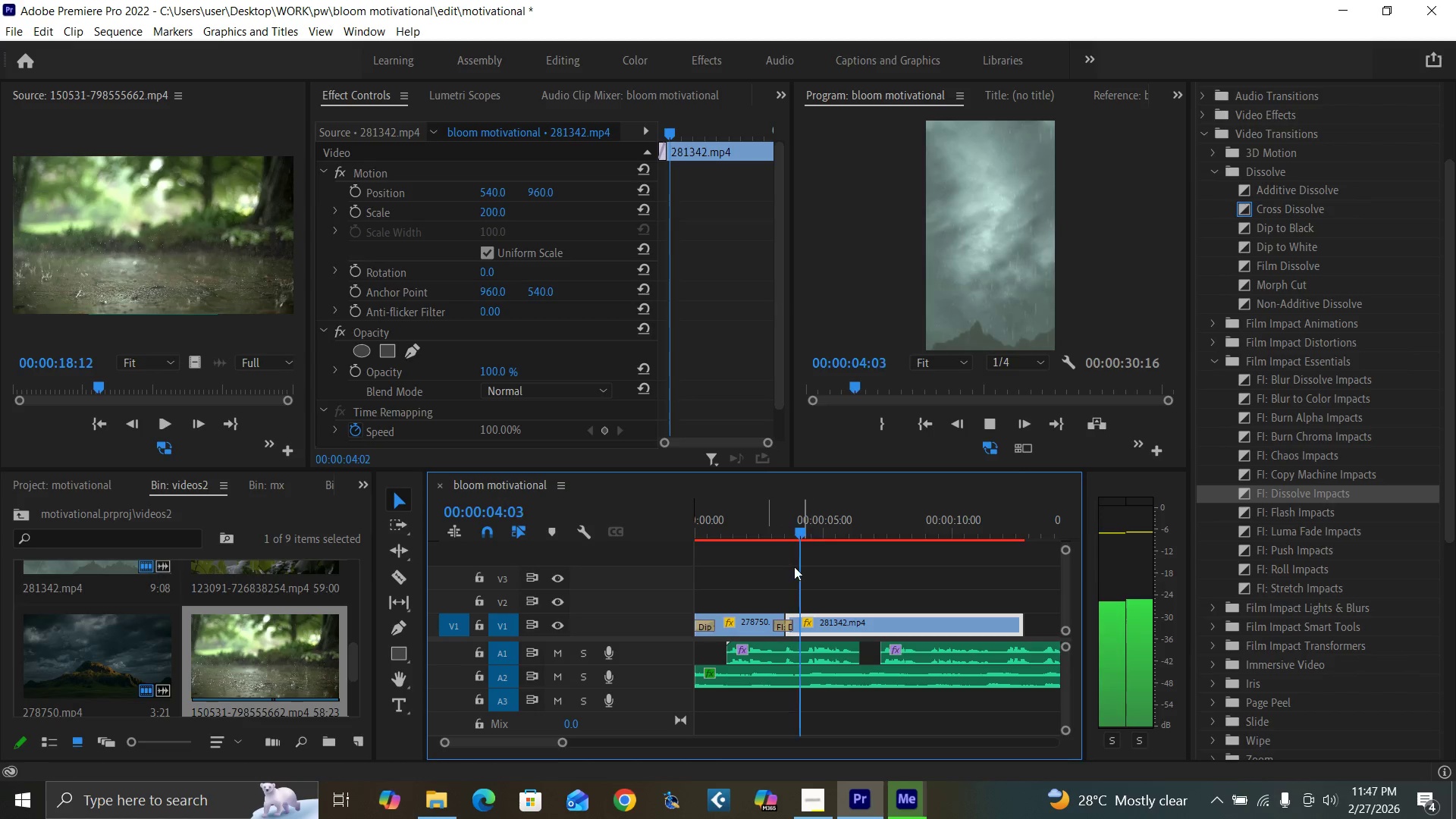 
key(Space)
 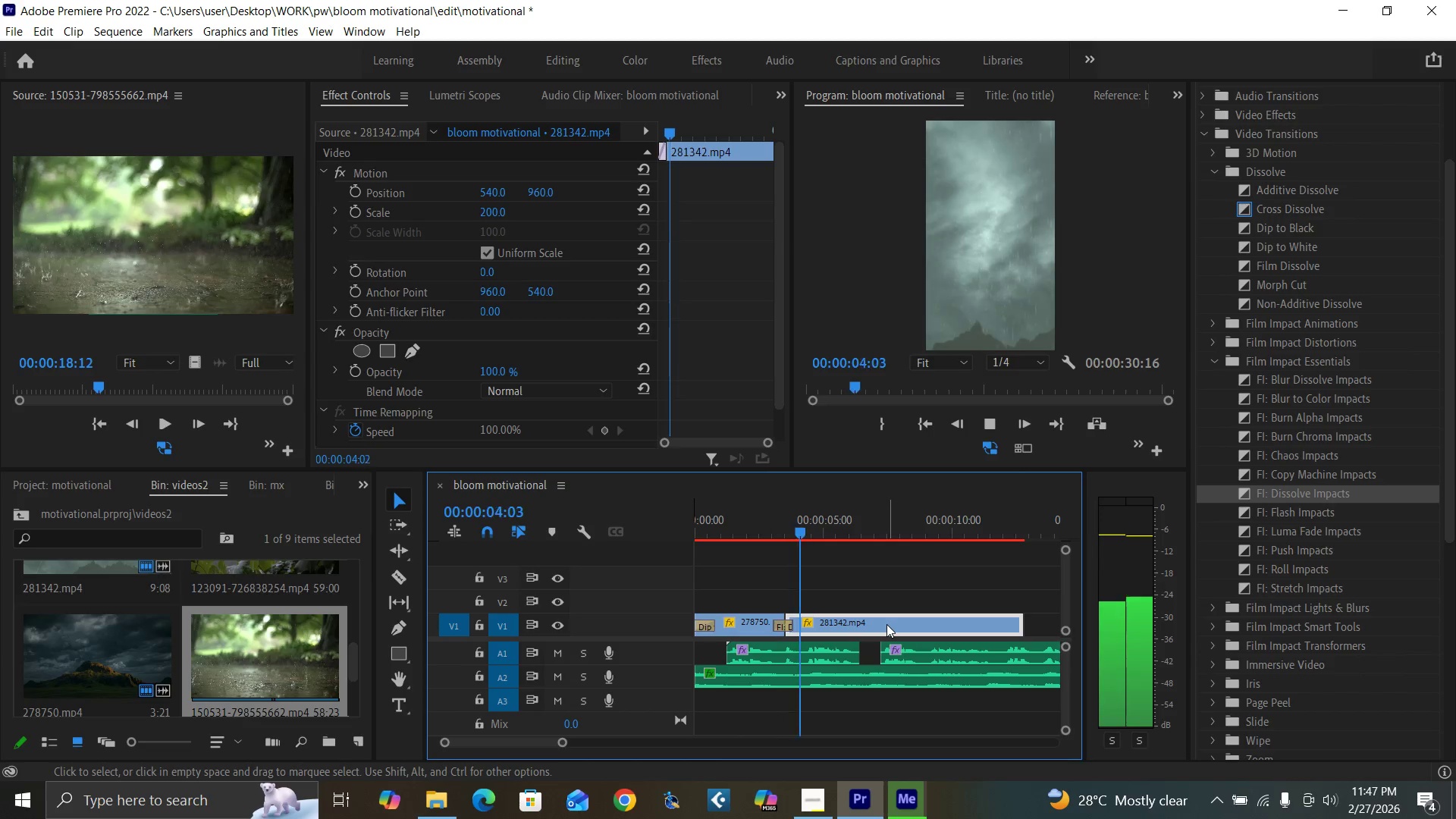 
key(Space)
 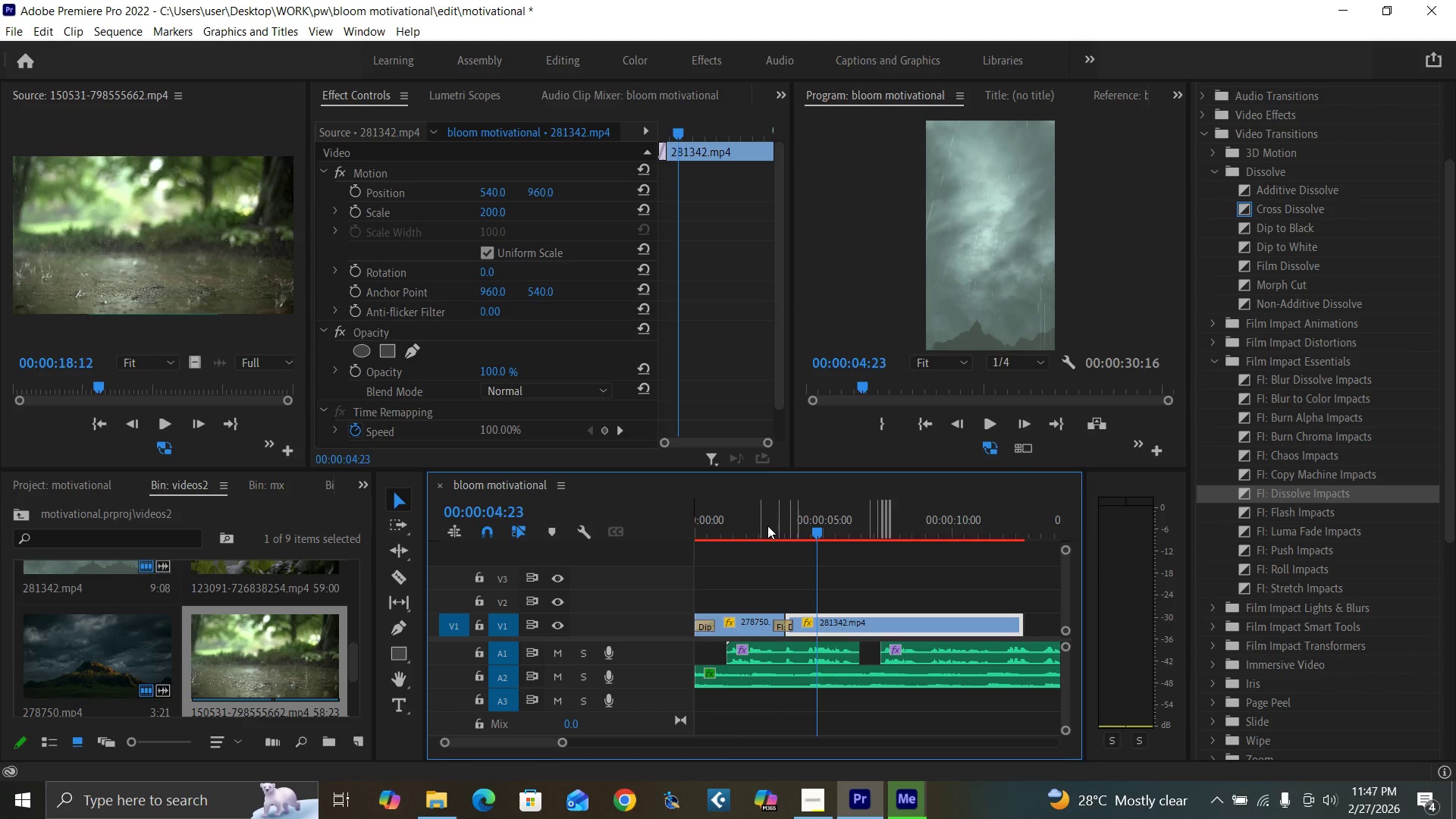 
left_click([768, 526])
 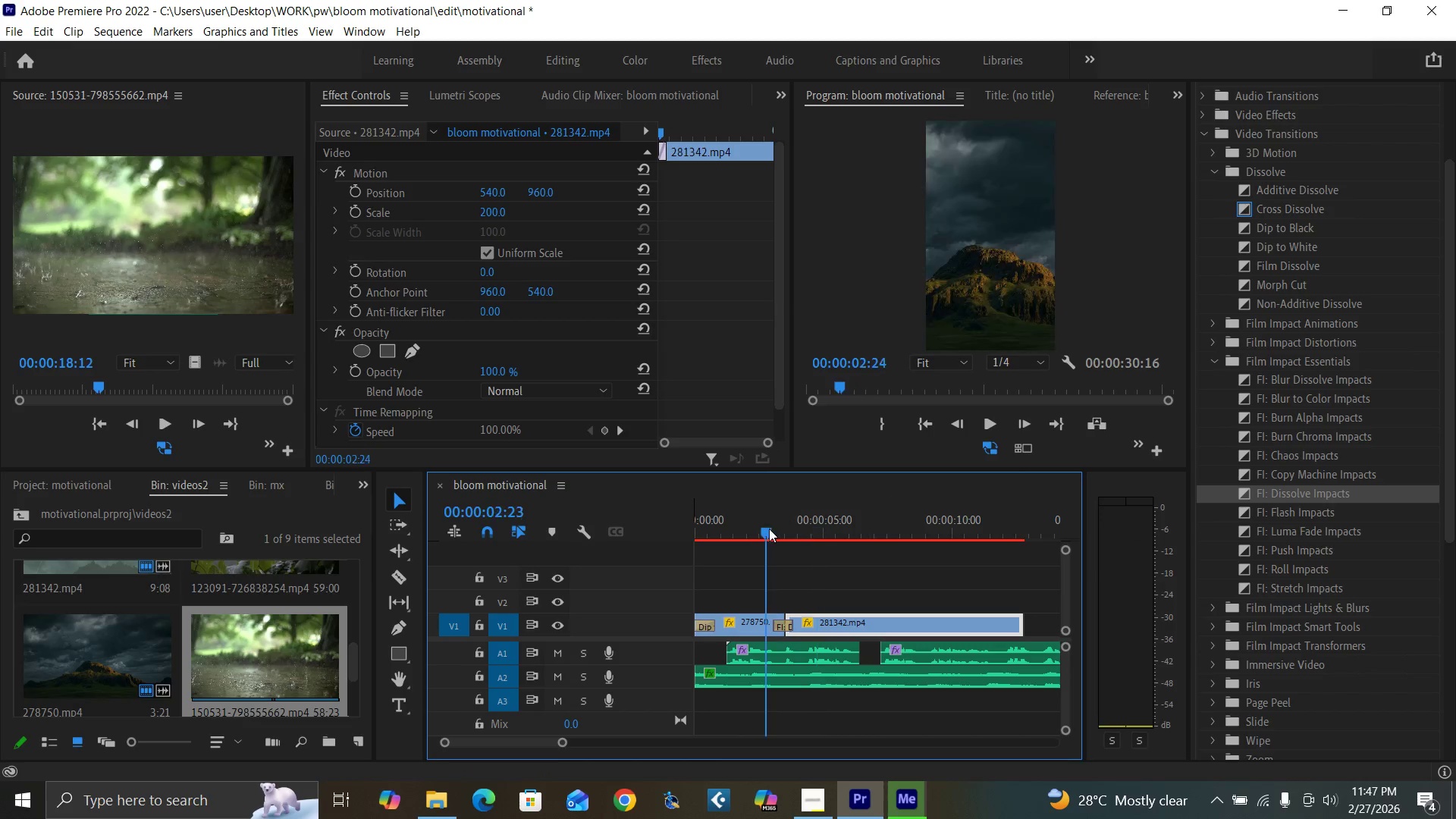 
key(Space)
 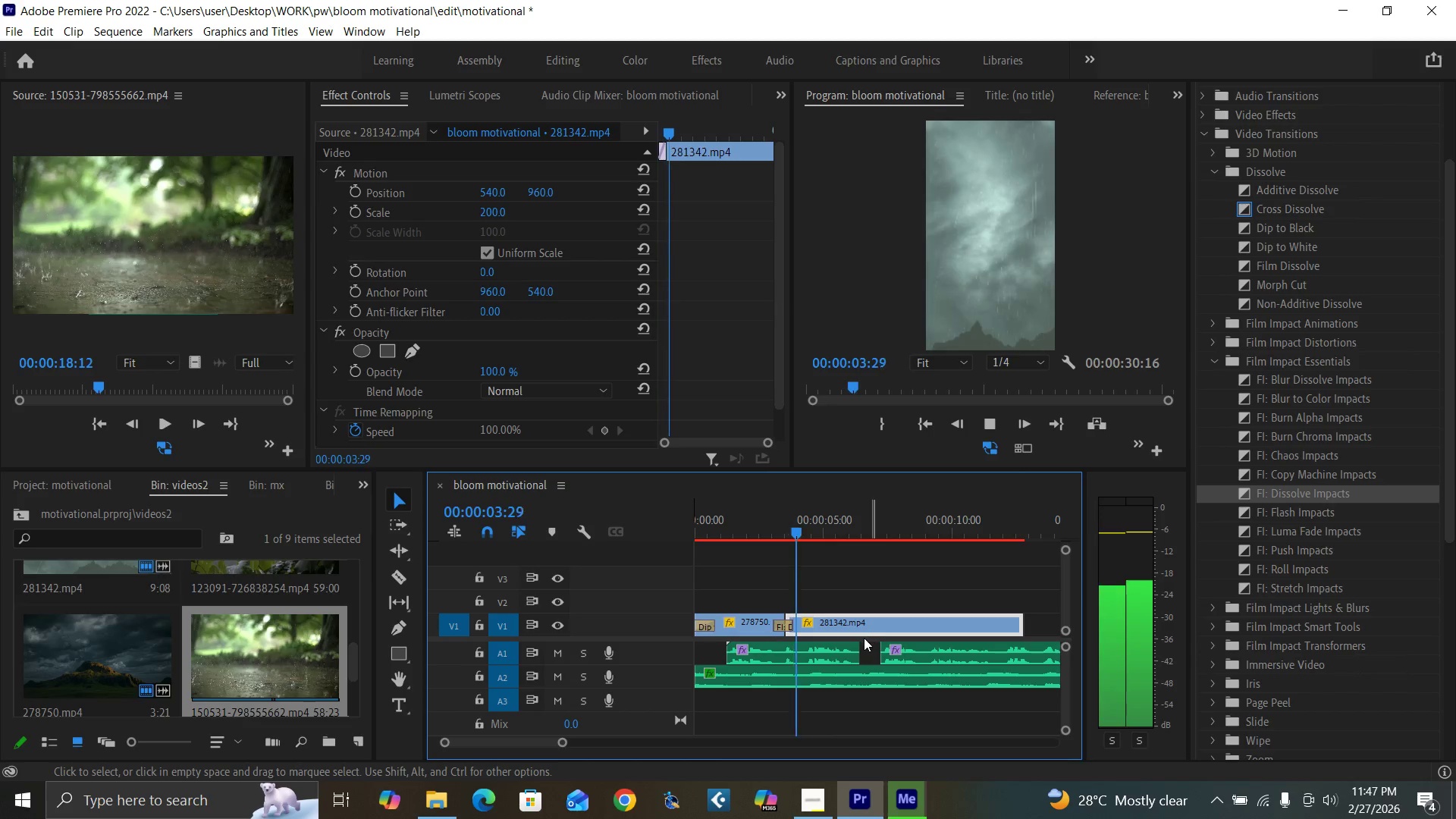 
key(Space)
 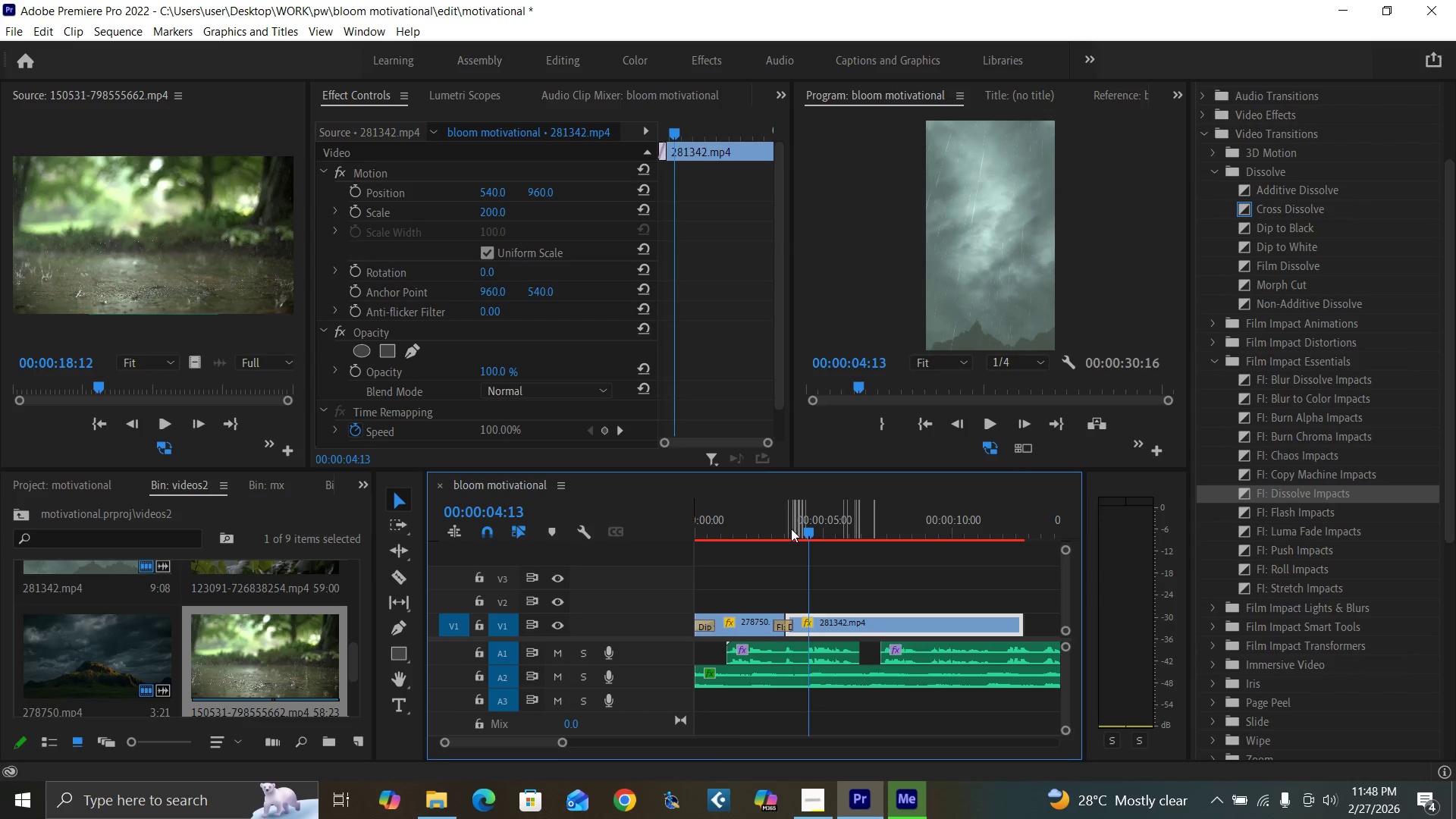 
left_click([789, 529])
 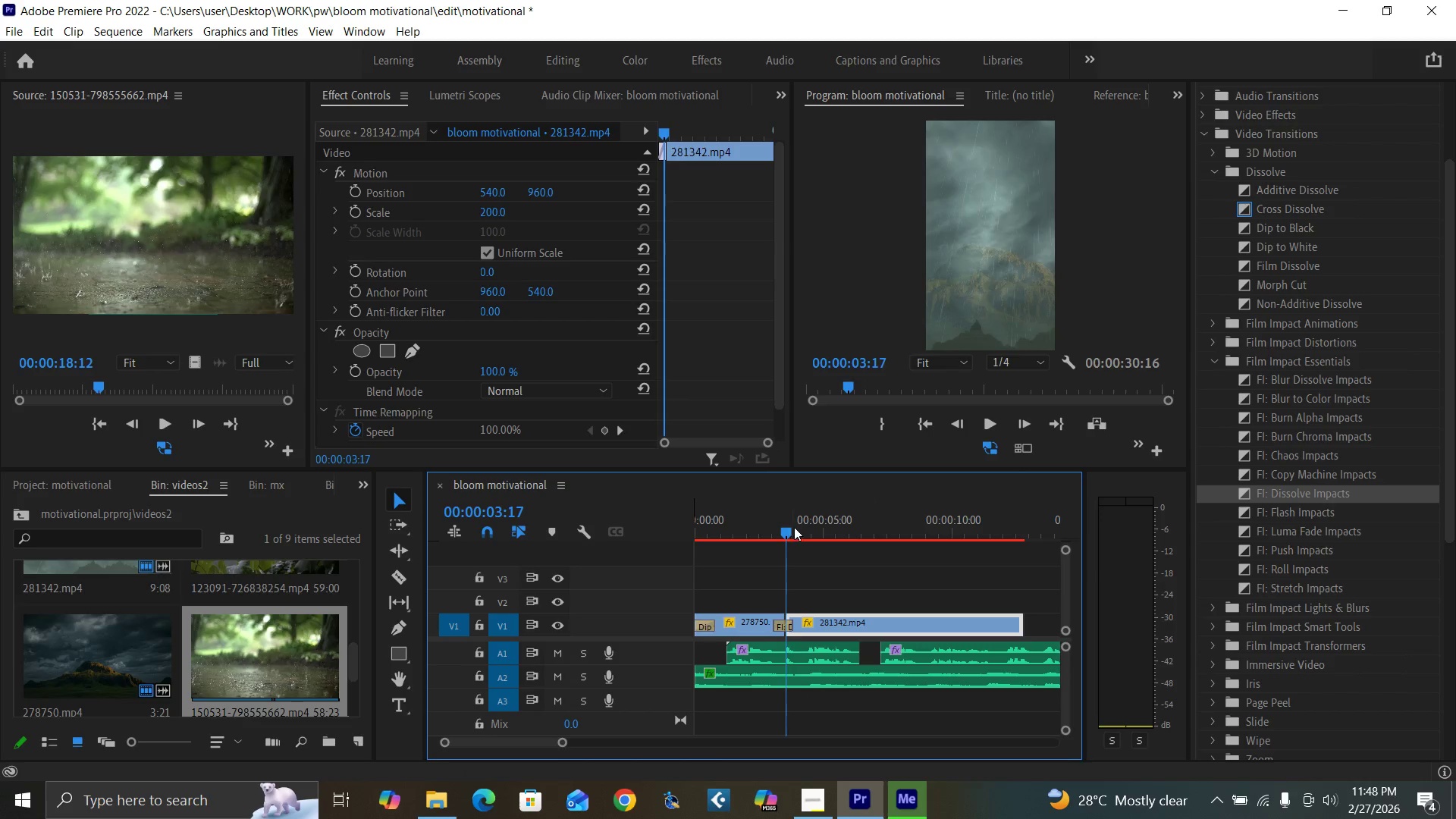 
key(Equal)
 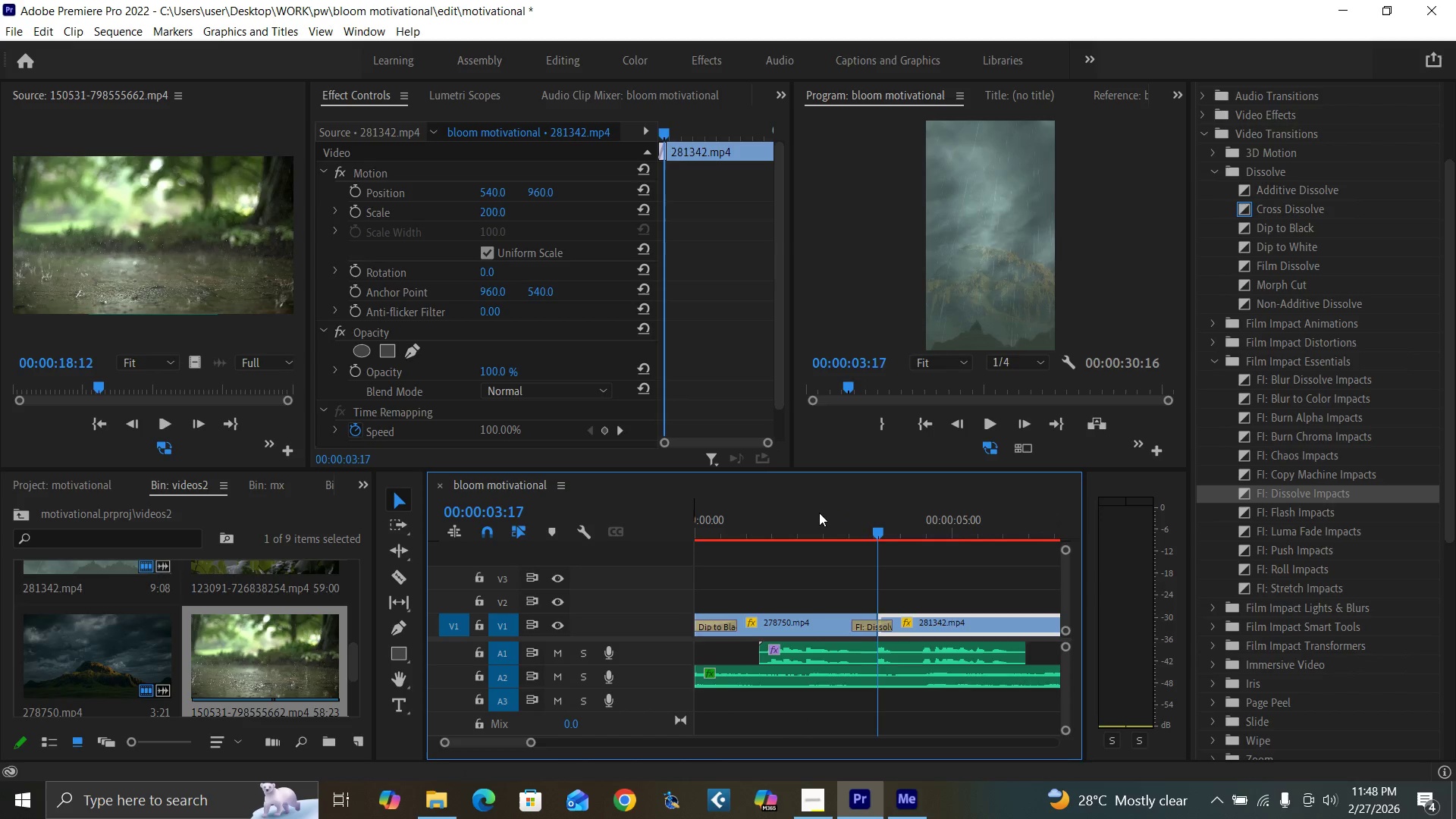 
key(Equal)
 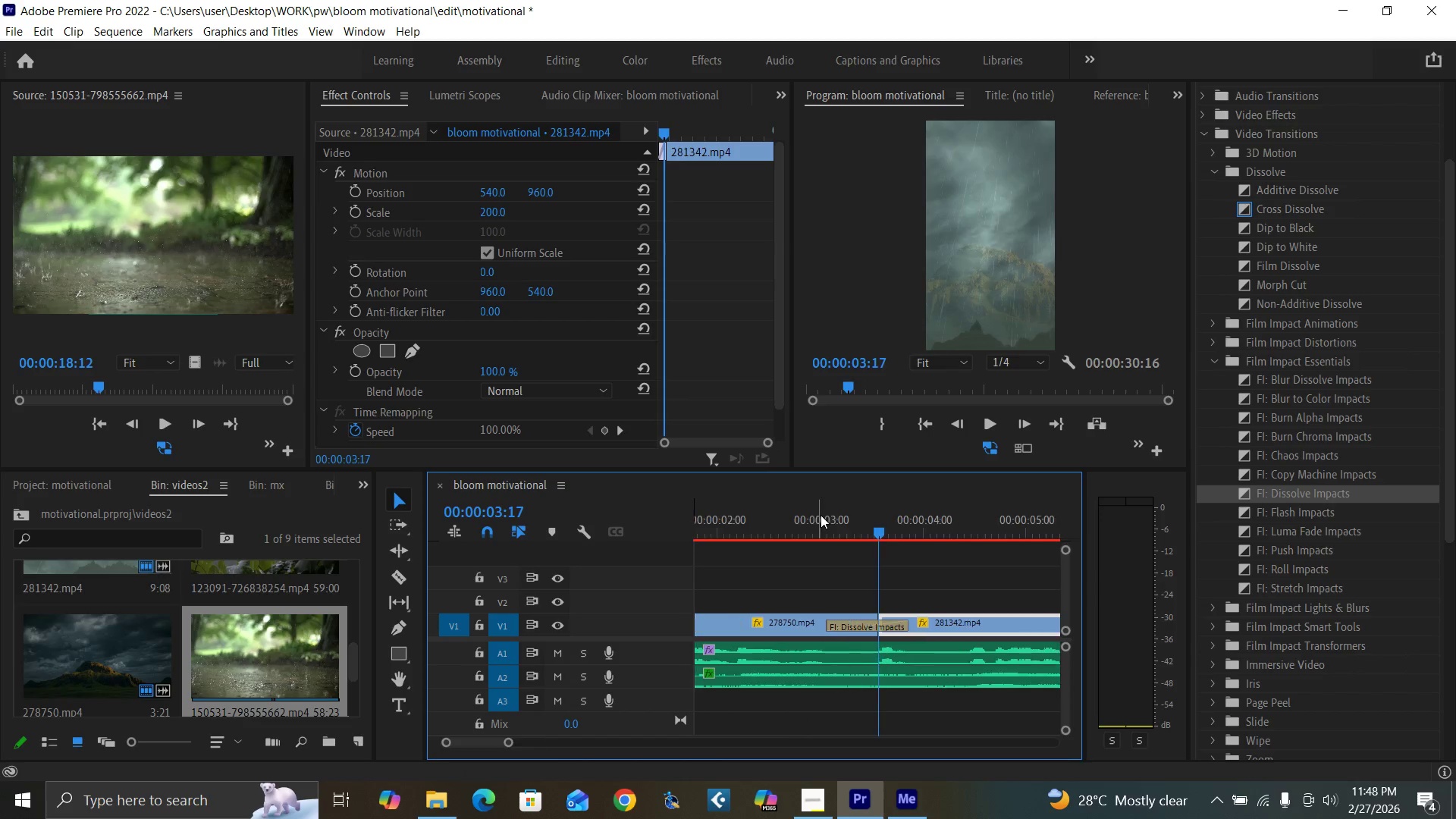 
key(Equal)
 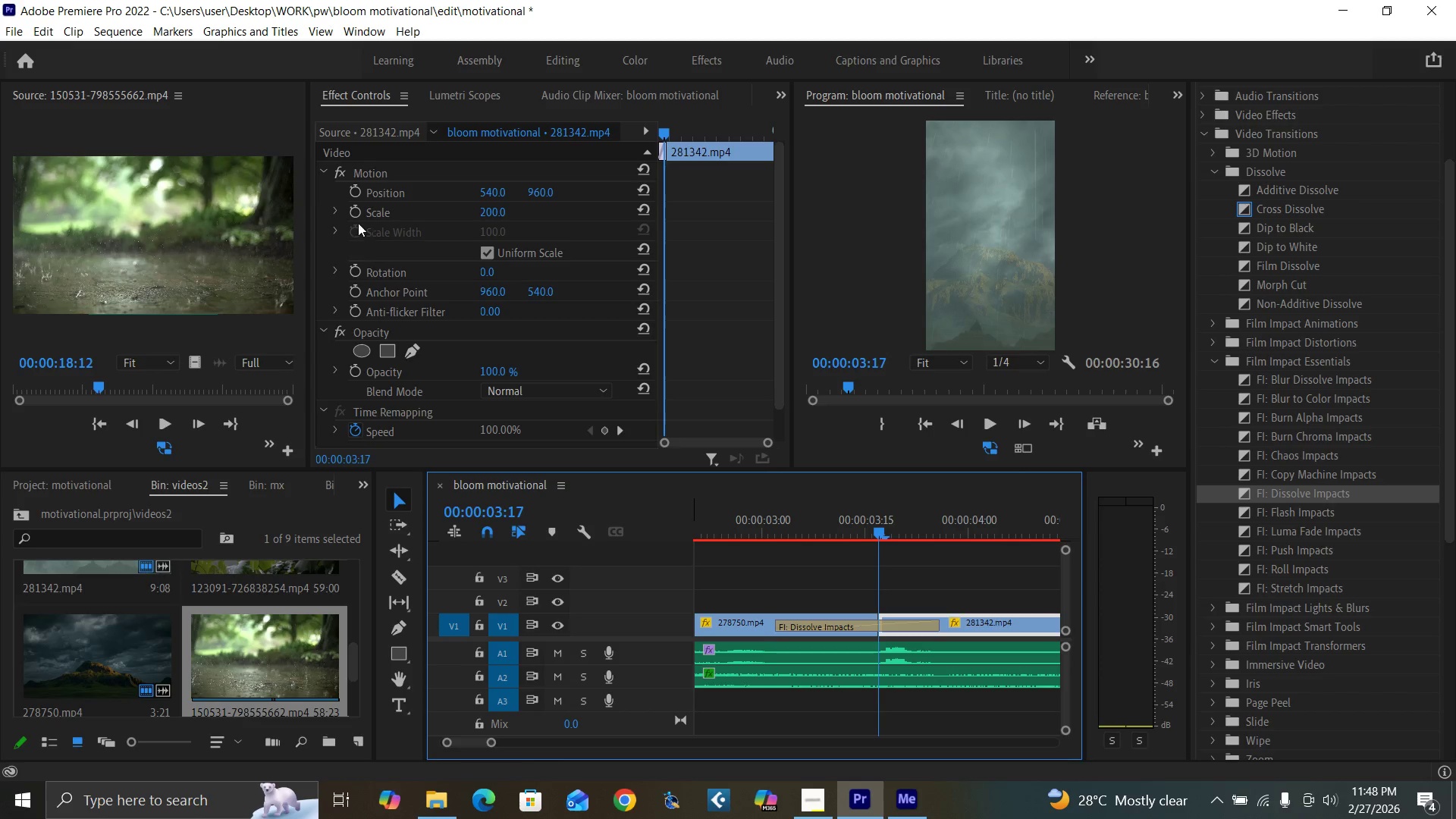 
left_click([354, 216])
 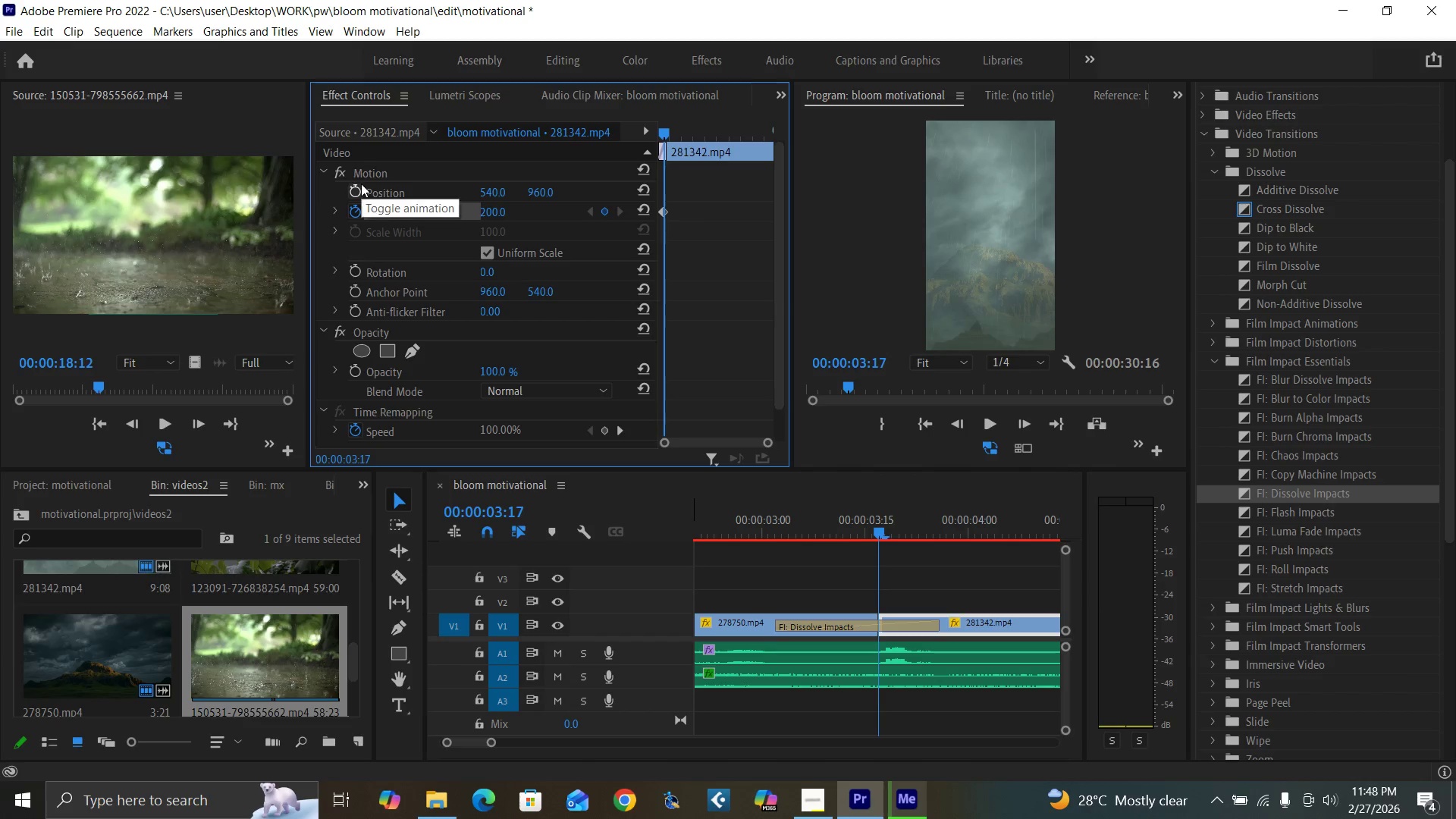 
left_click([358, 191])
 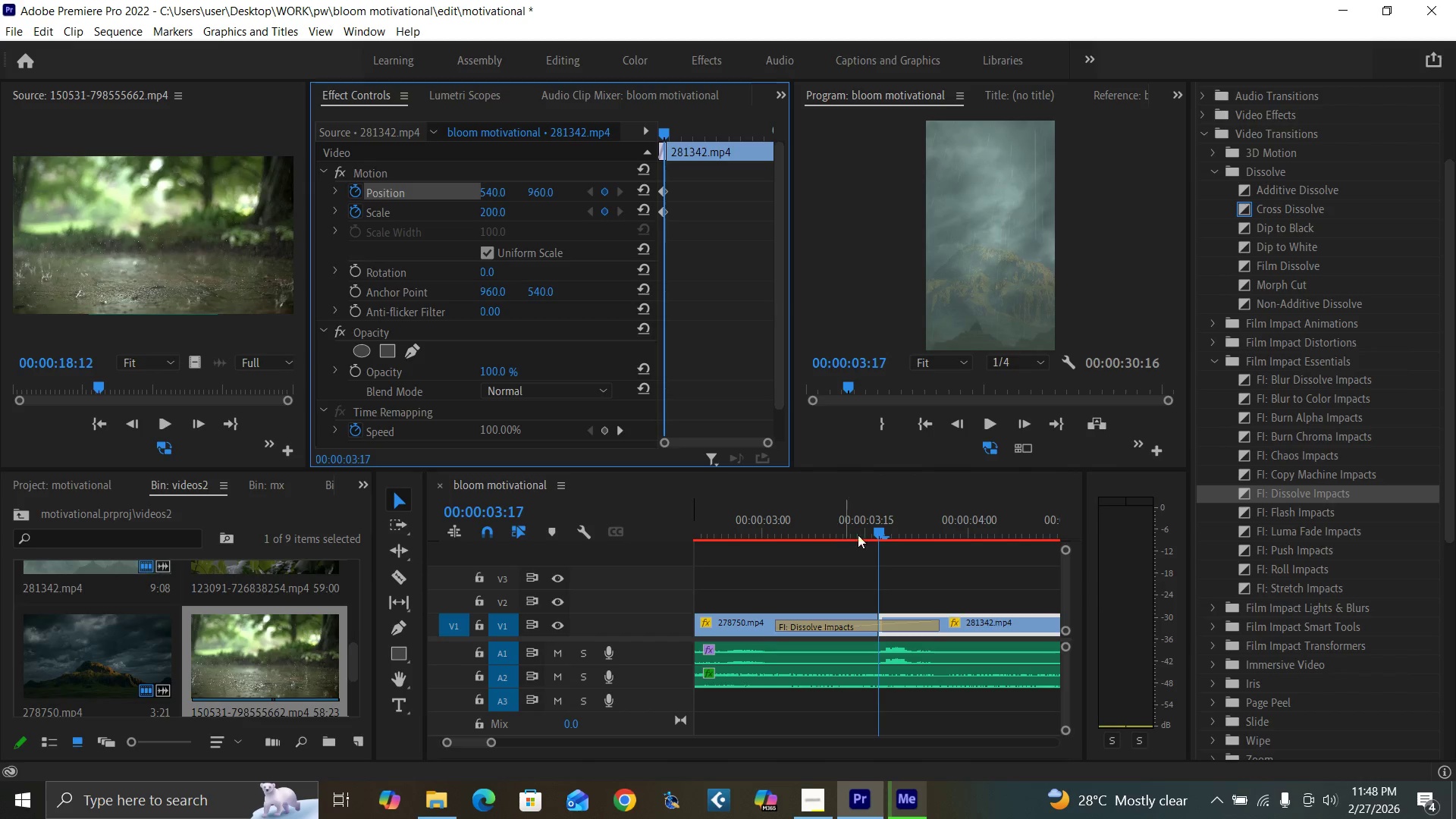 
left_click([877, 530])
 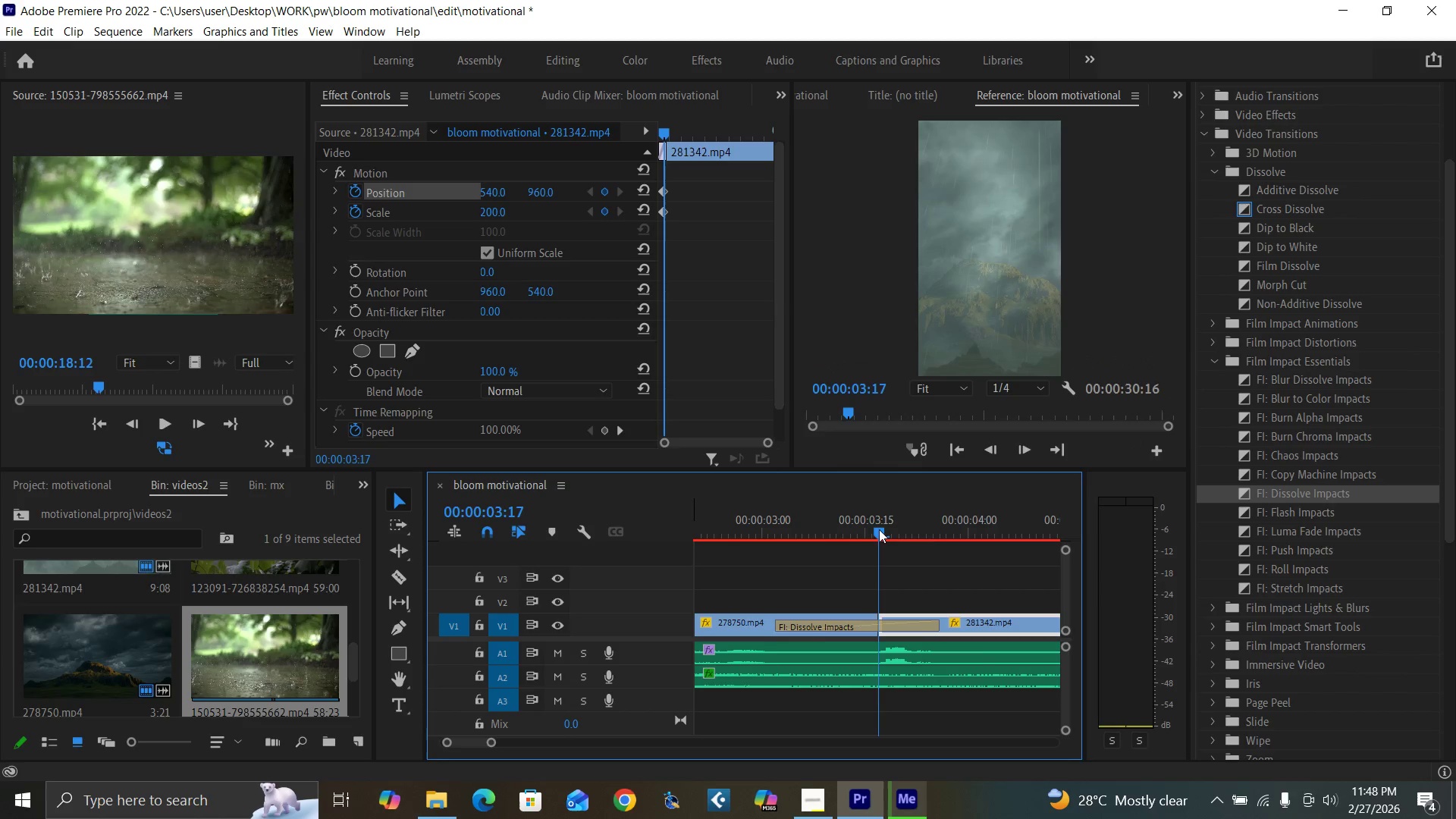 
hold_key(key=Minus, duration=0.31)
 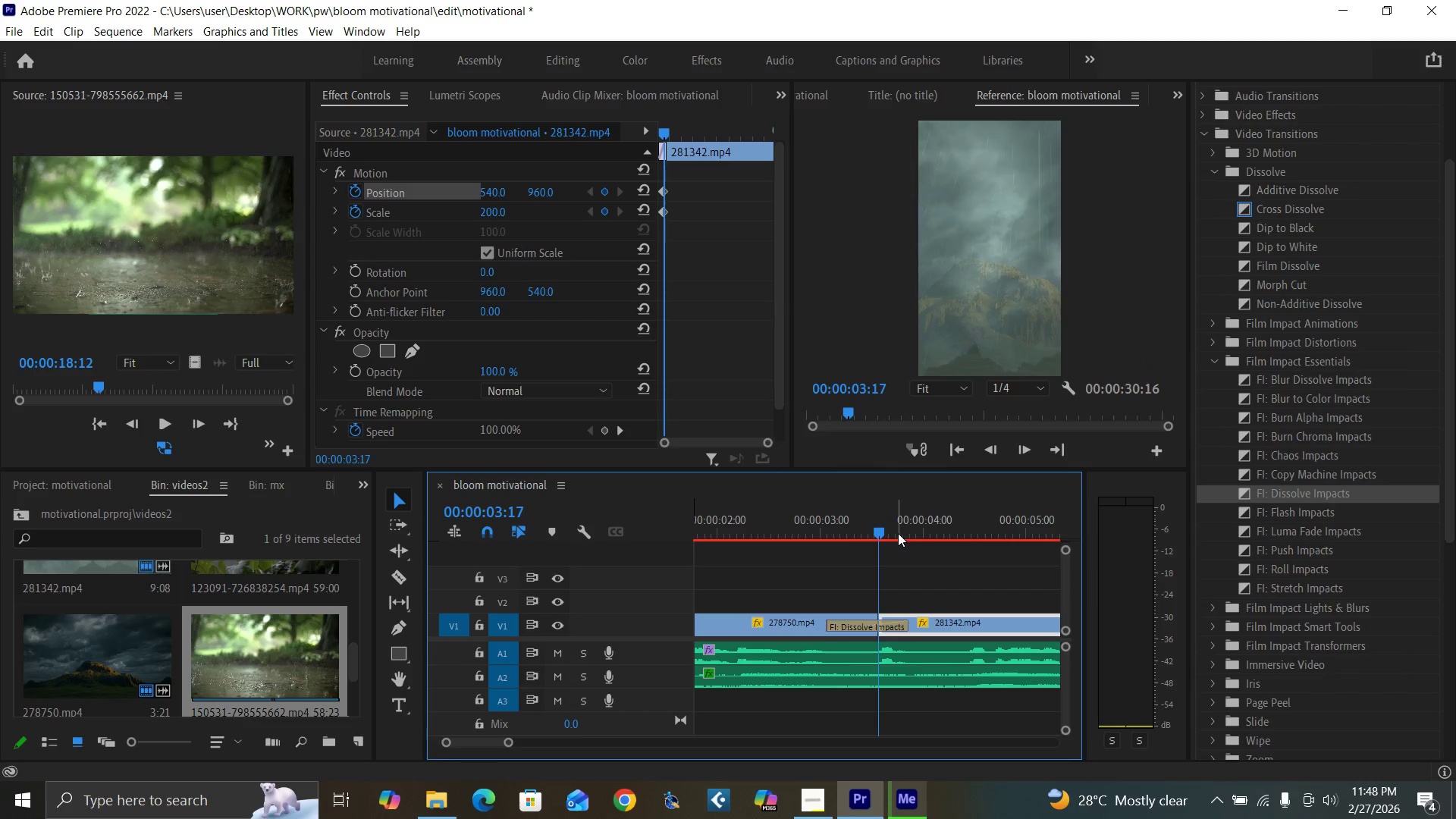 
key(Minus)
 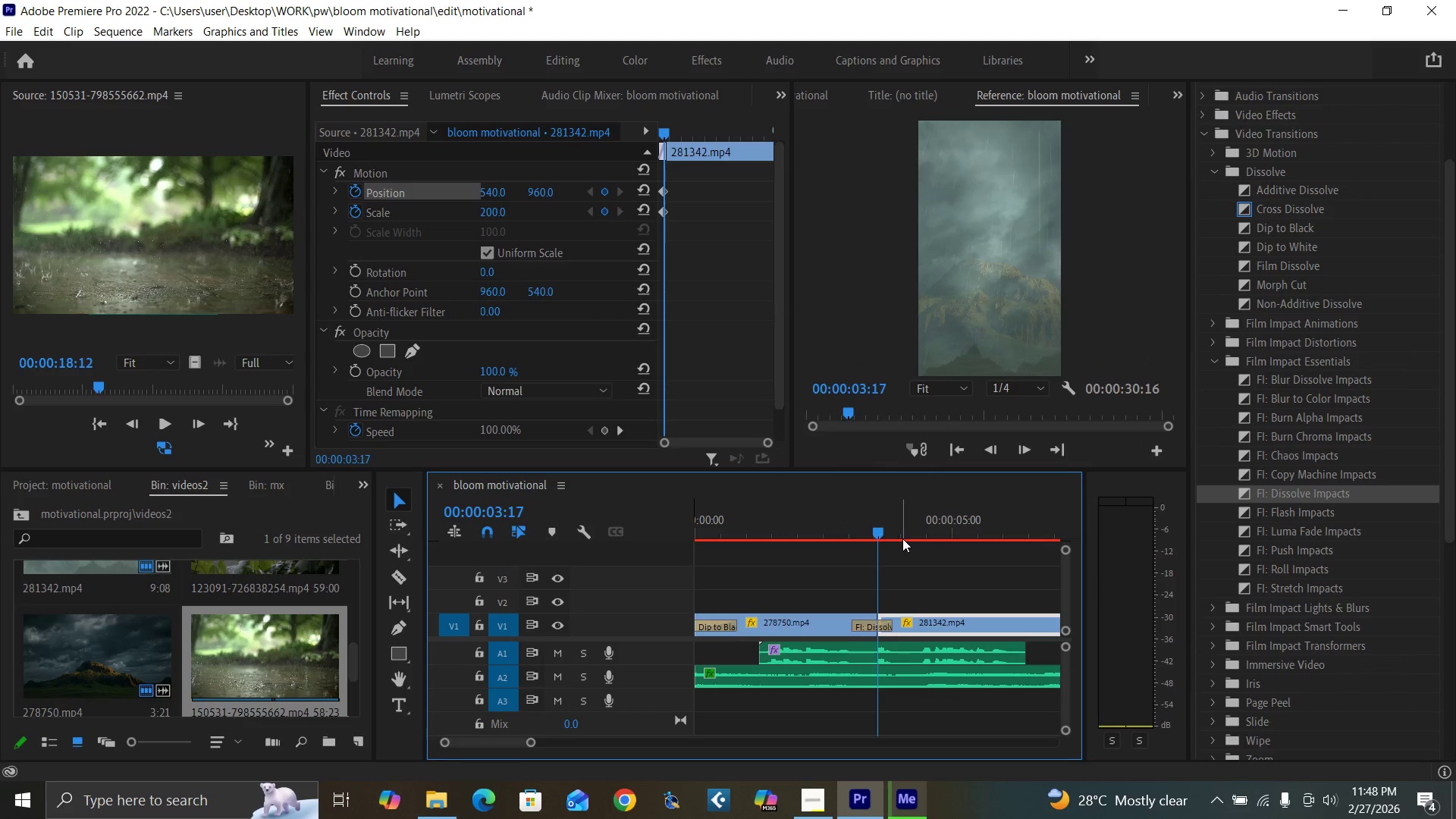 
key(Minus)
 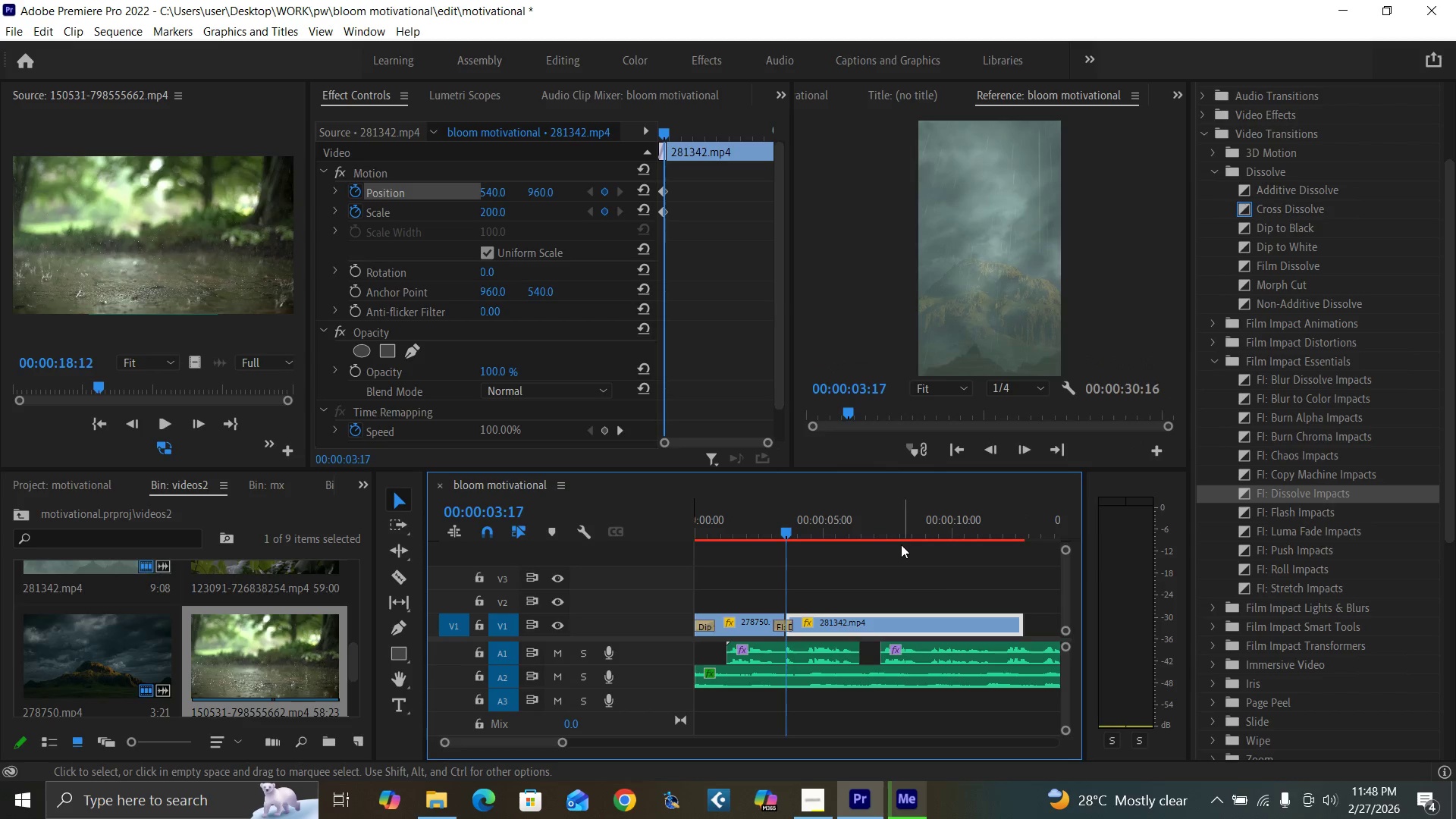 
key(Space)
 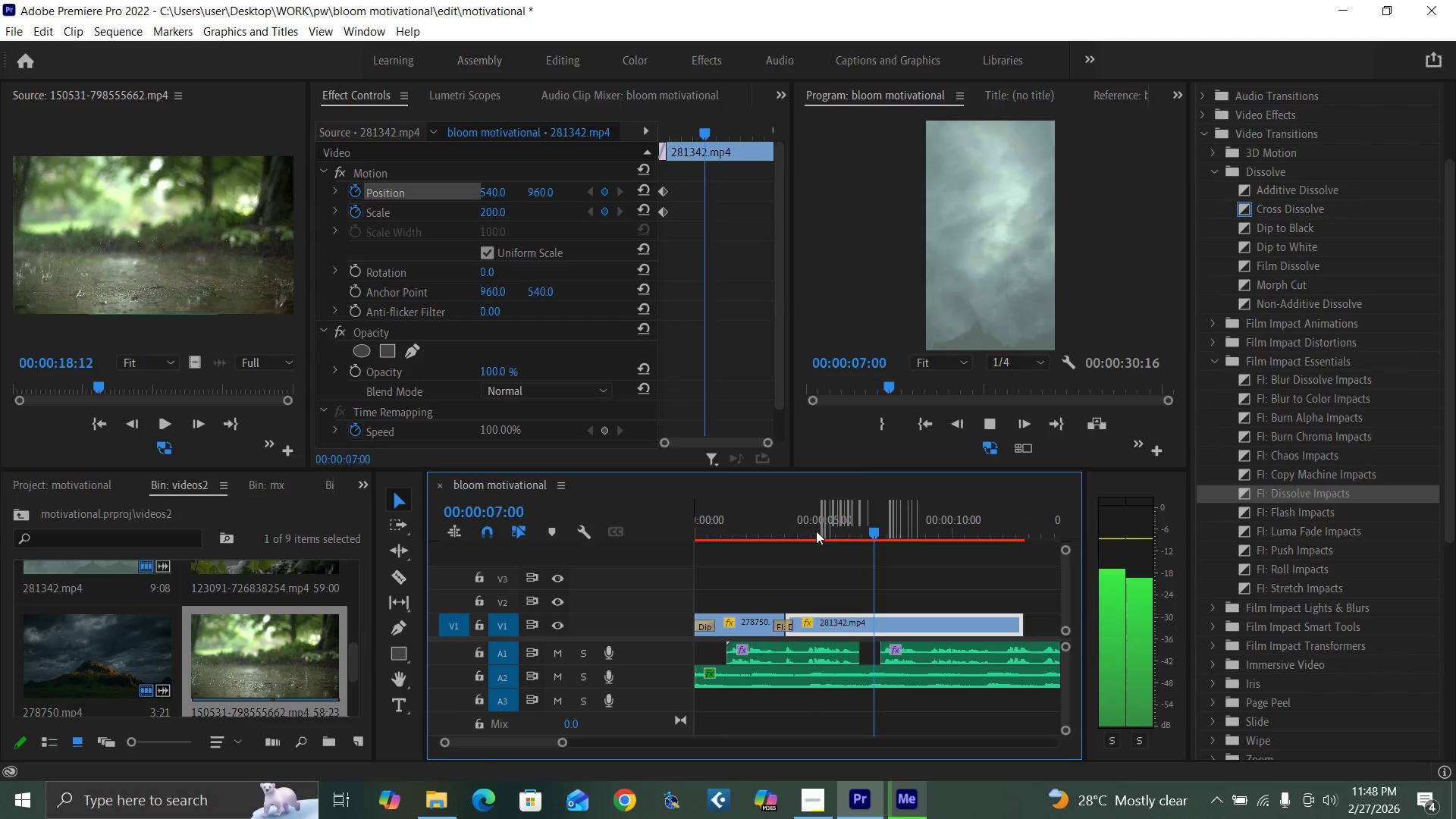 
key(Space)
 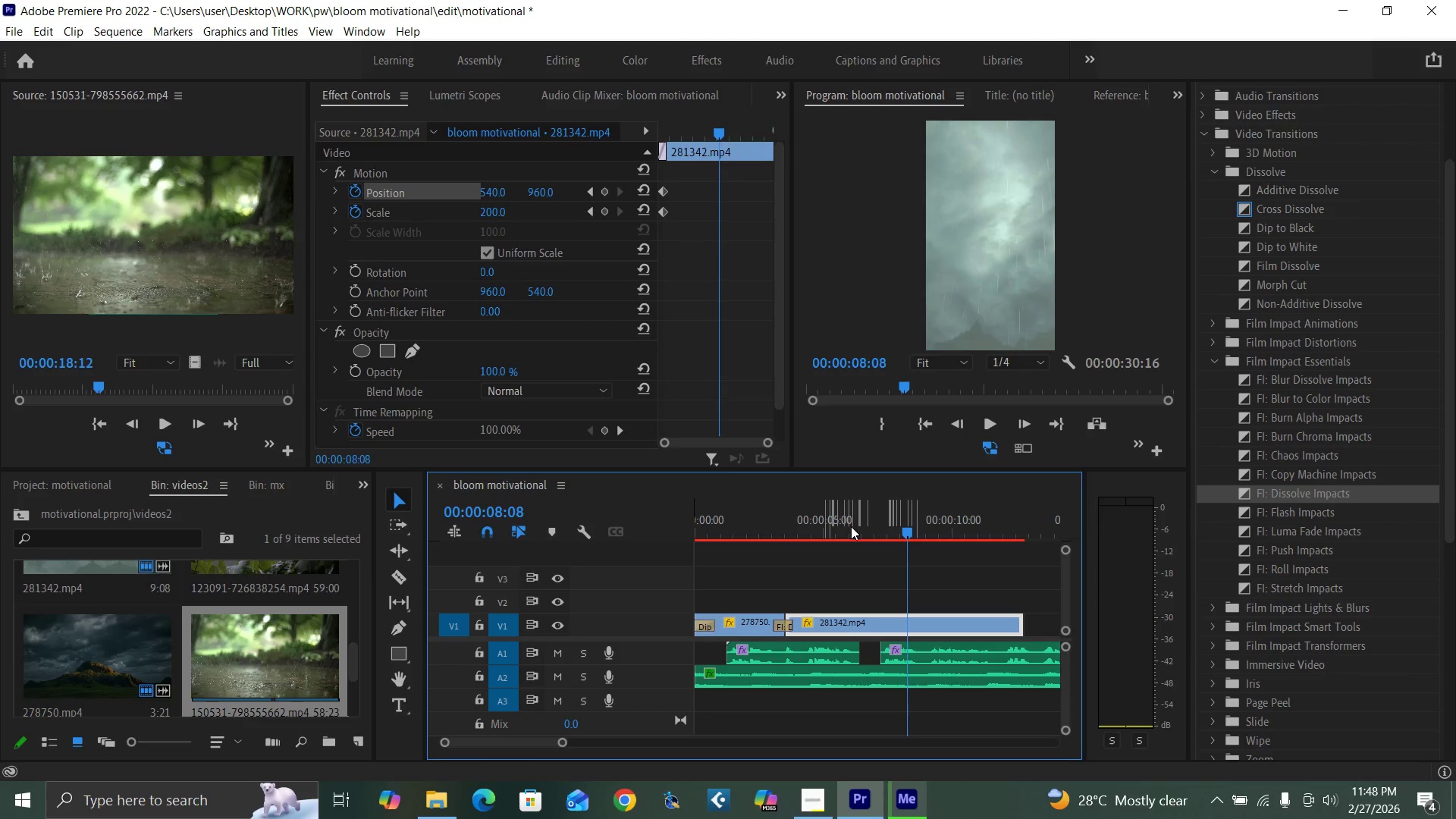 
left_click([852, 528])
 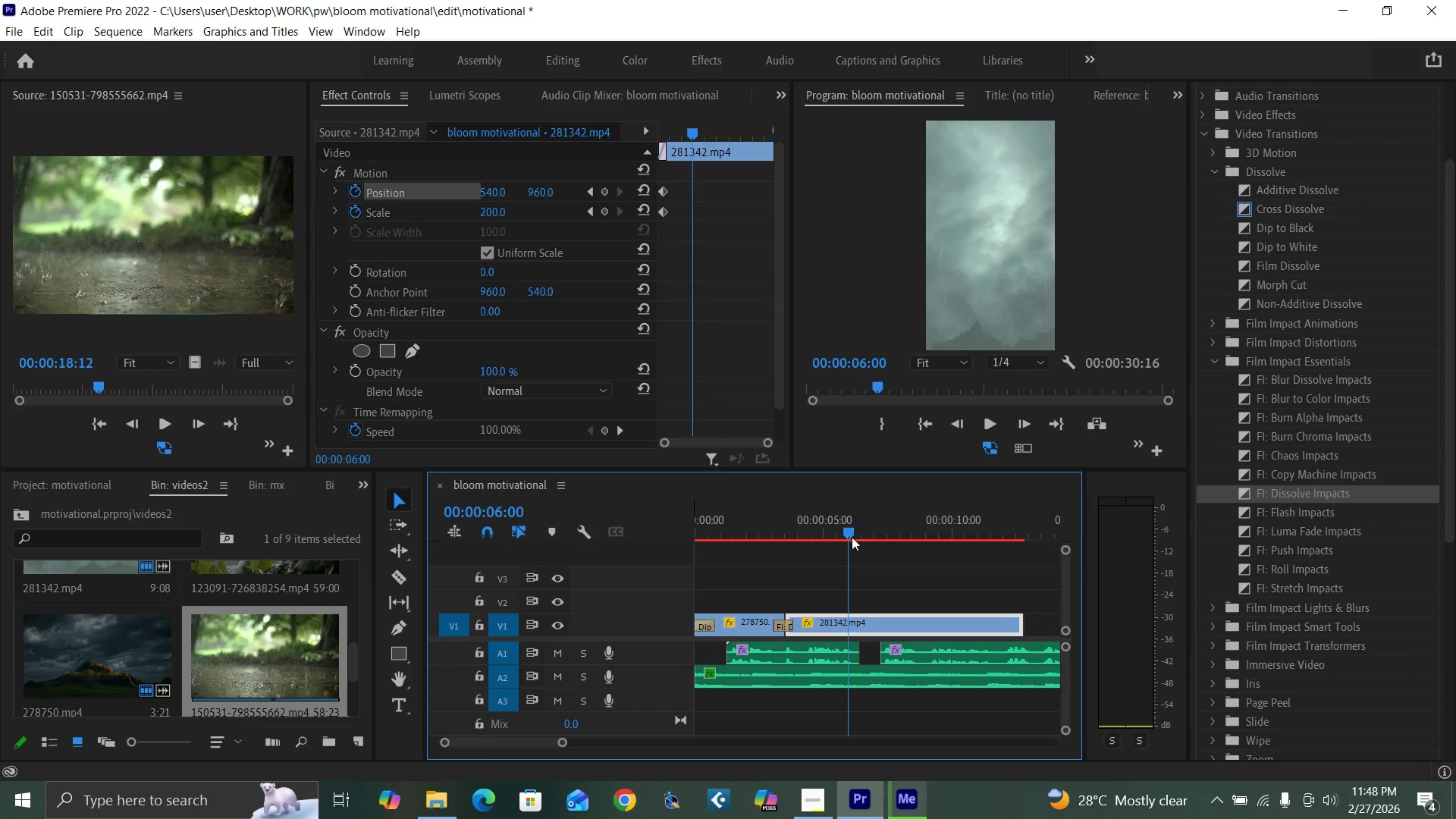 
key(Space)
 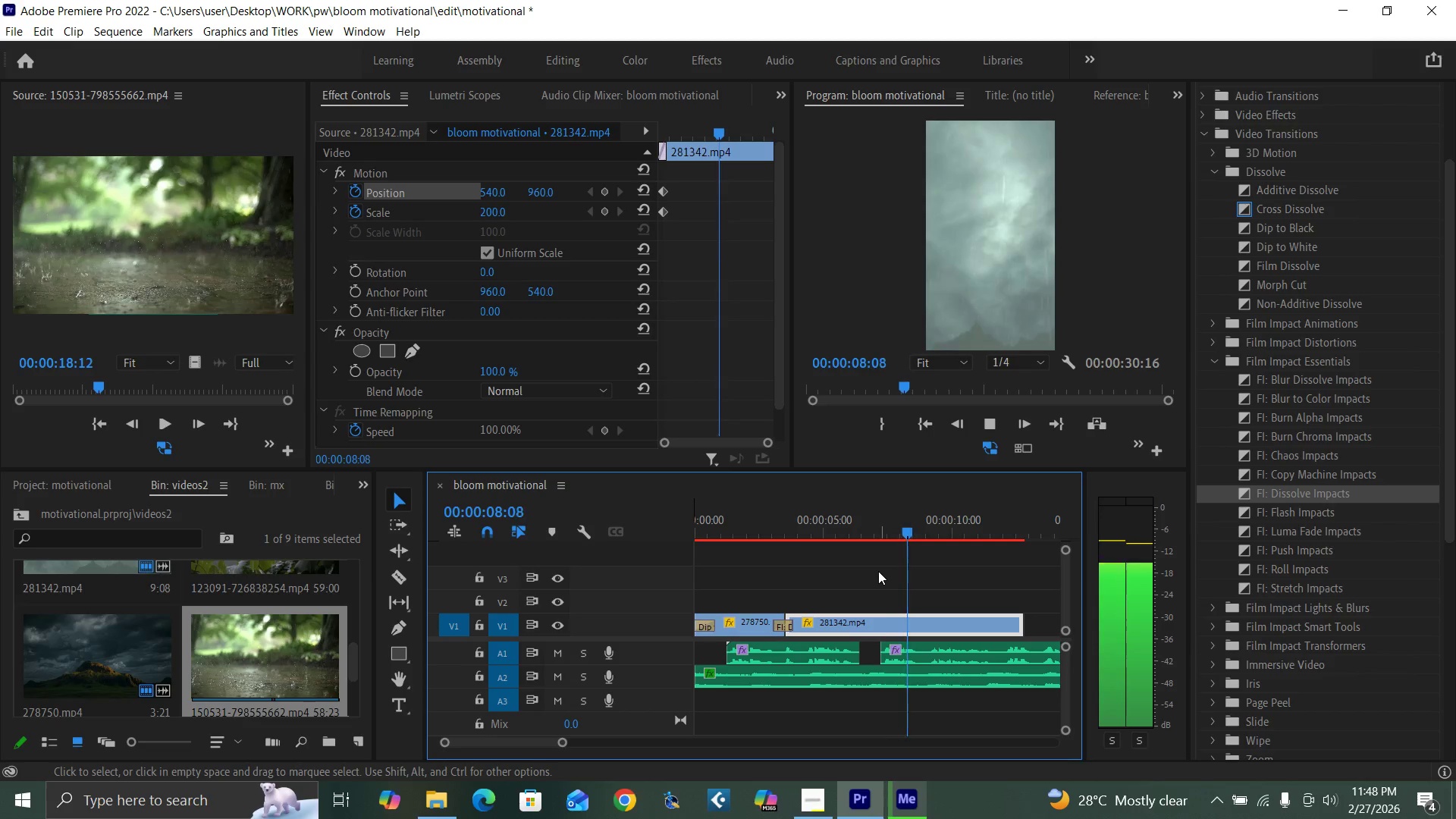 
key(Space)
 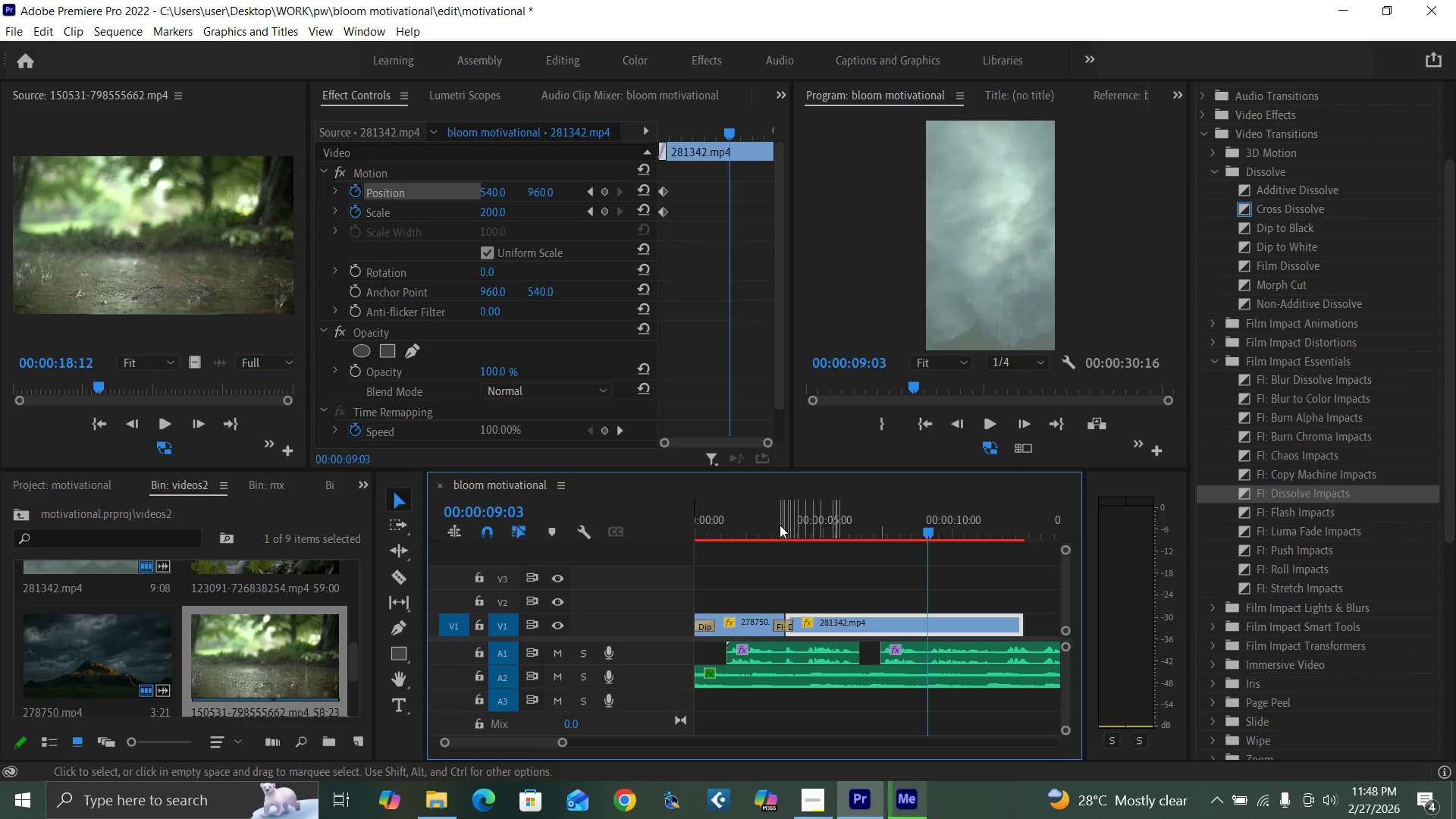 
left_click([780, 524])
 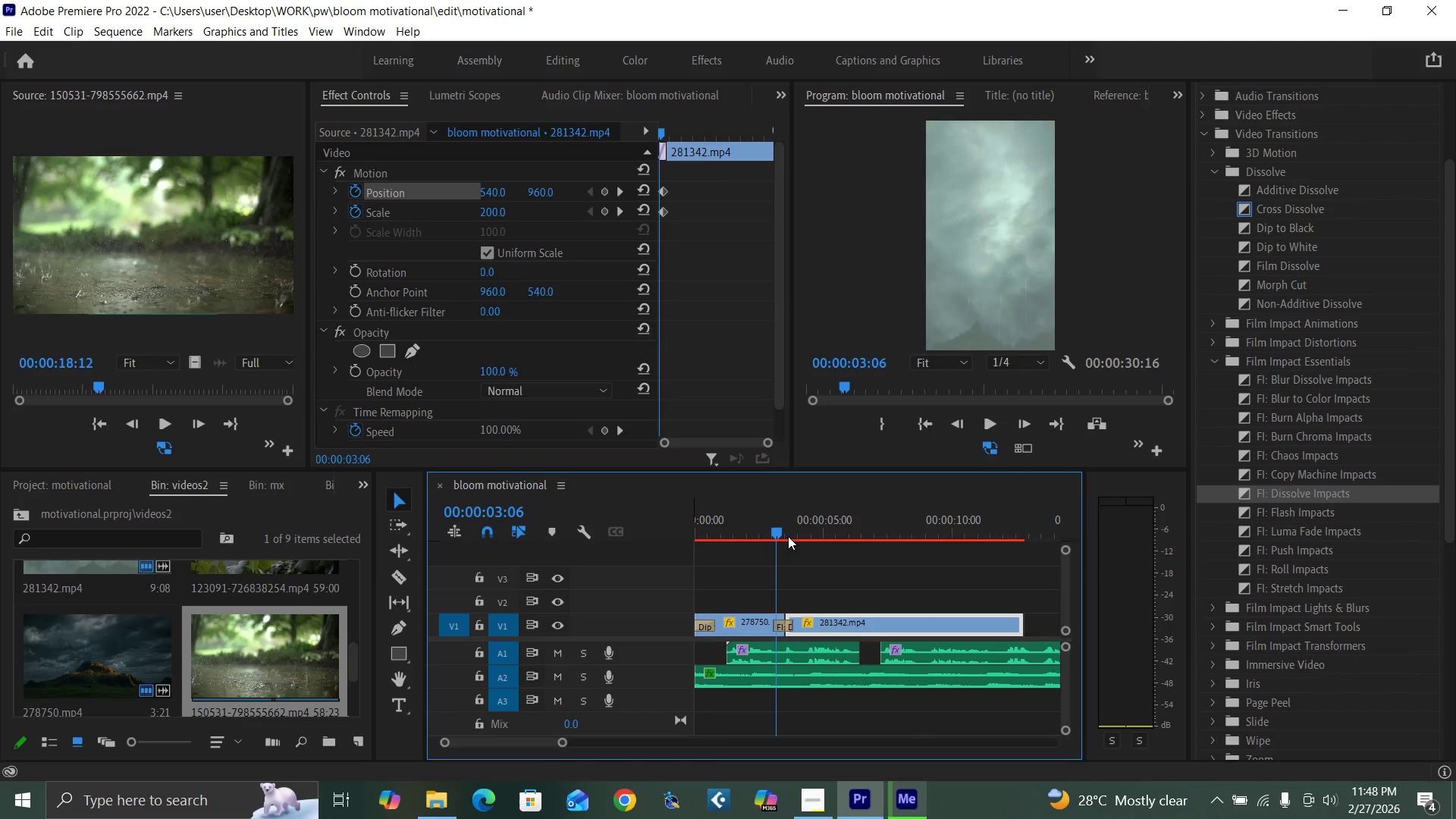 
key(Space)
 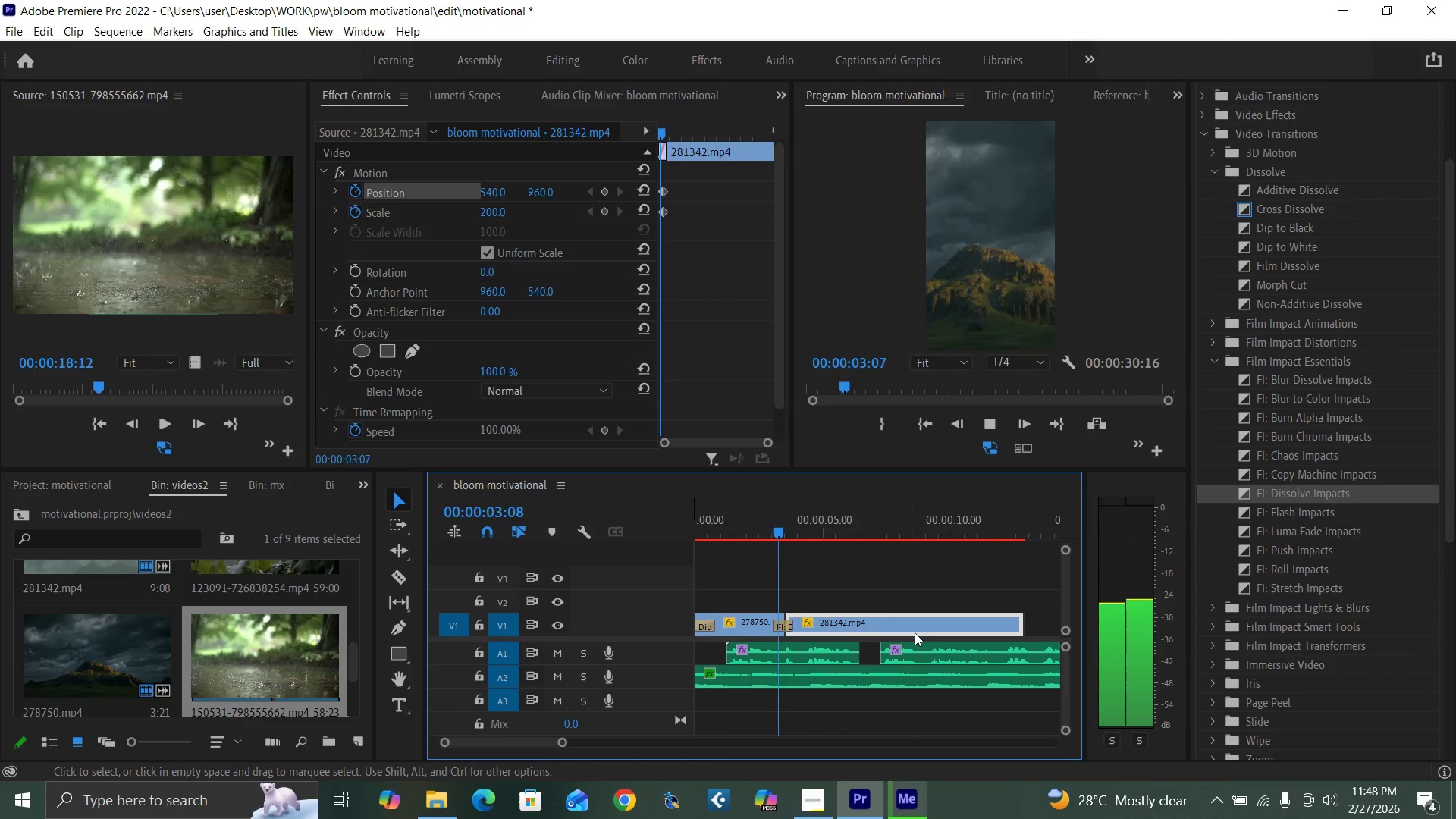 
mouse_move([927, 634])
 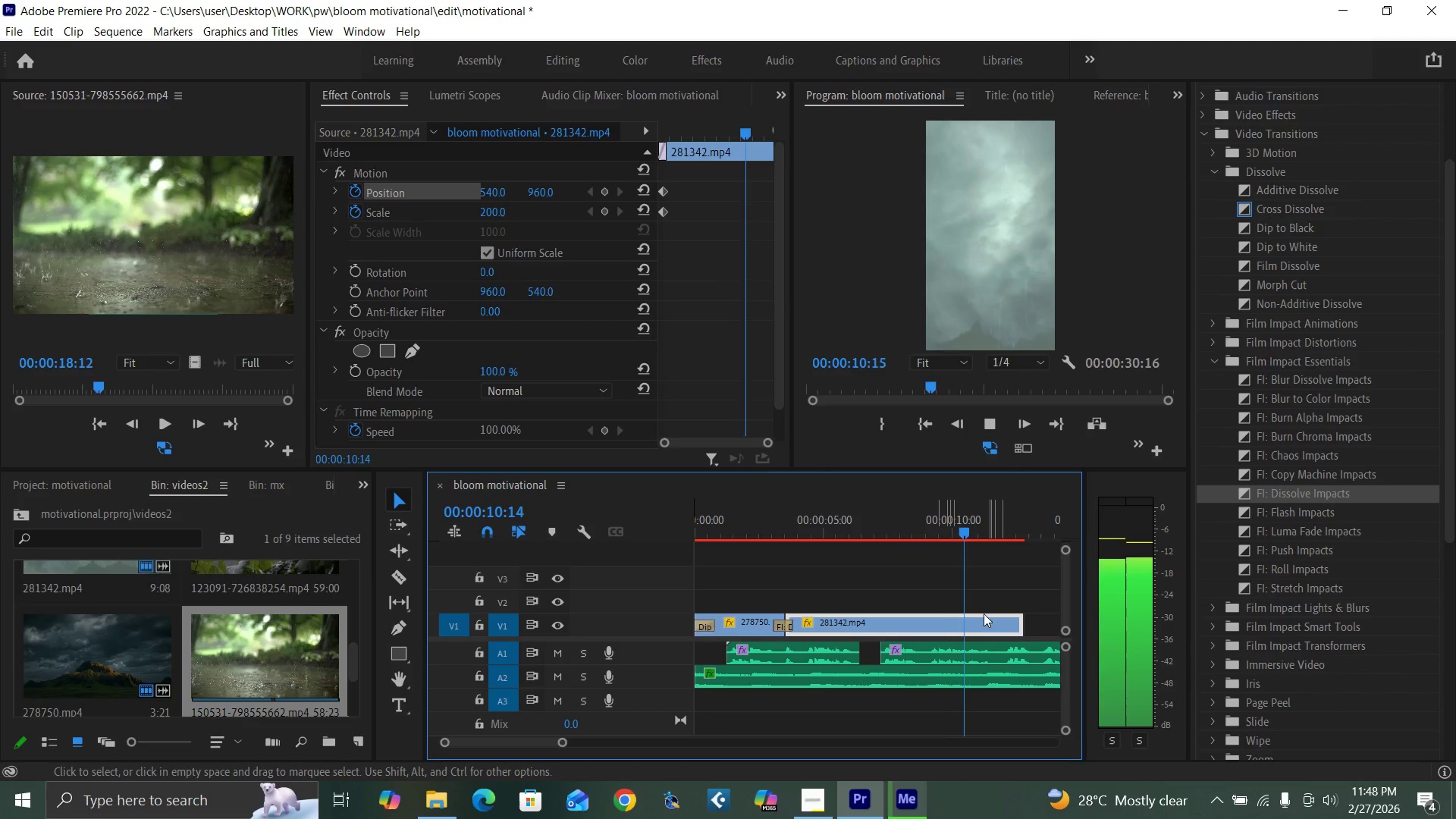 
key(Space)
 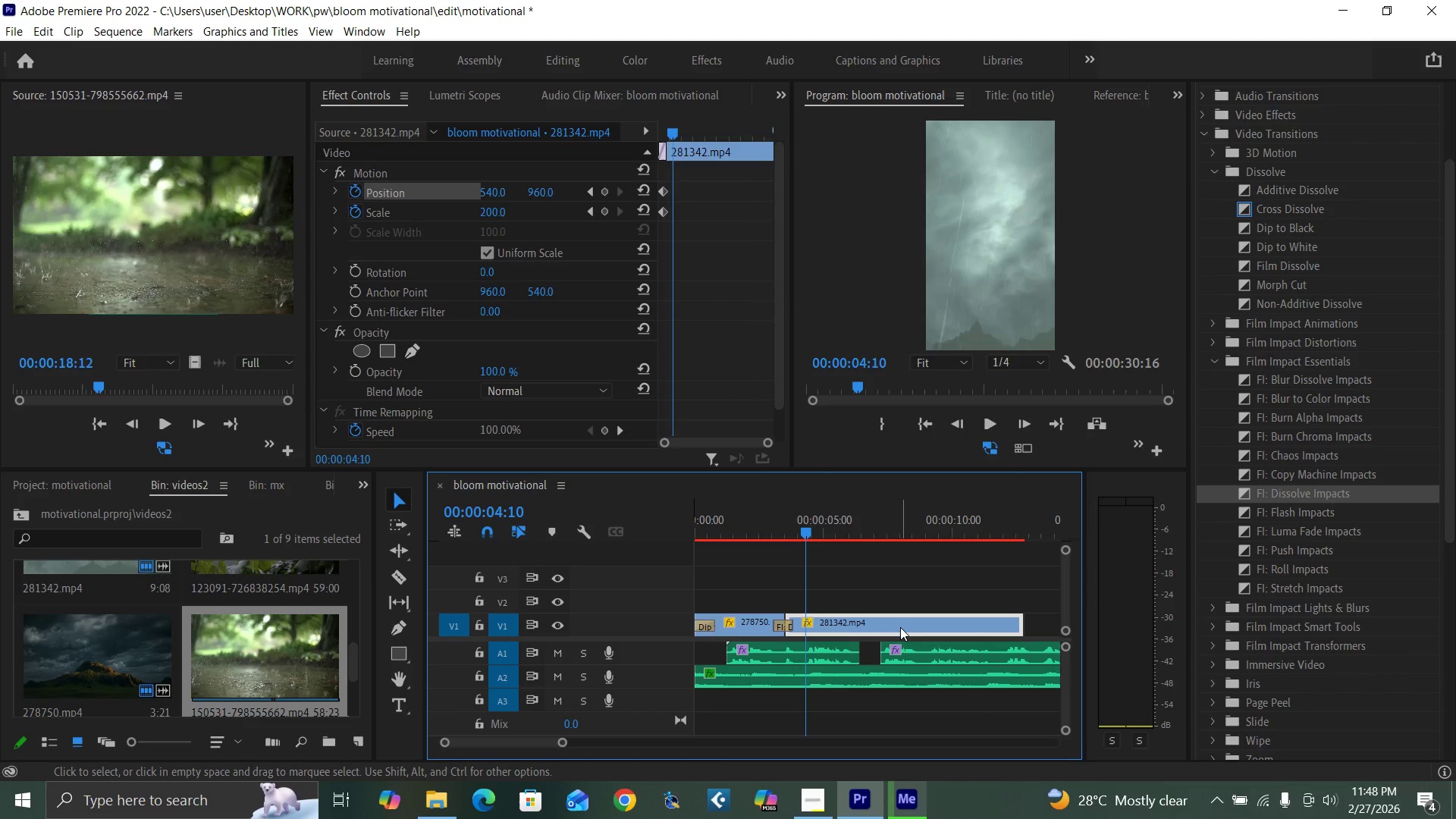 
left_click([767, 529])
 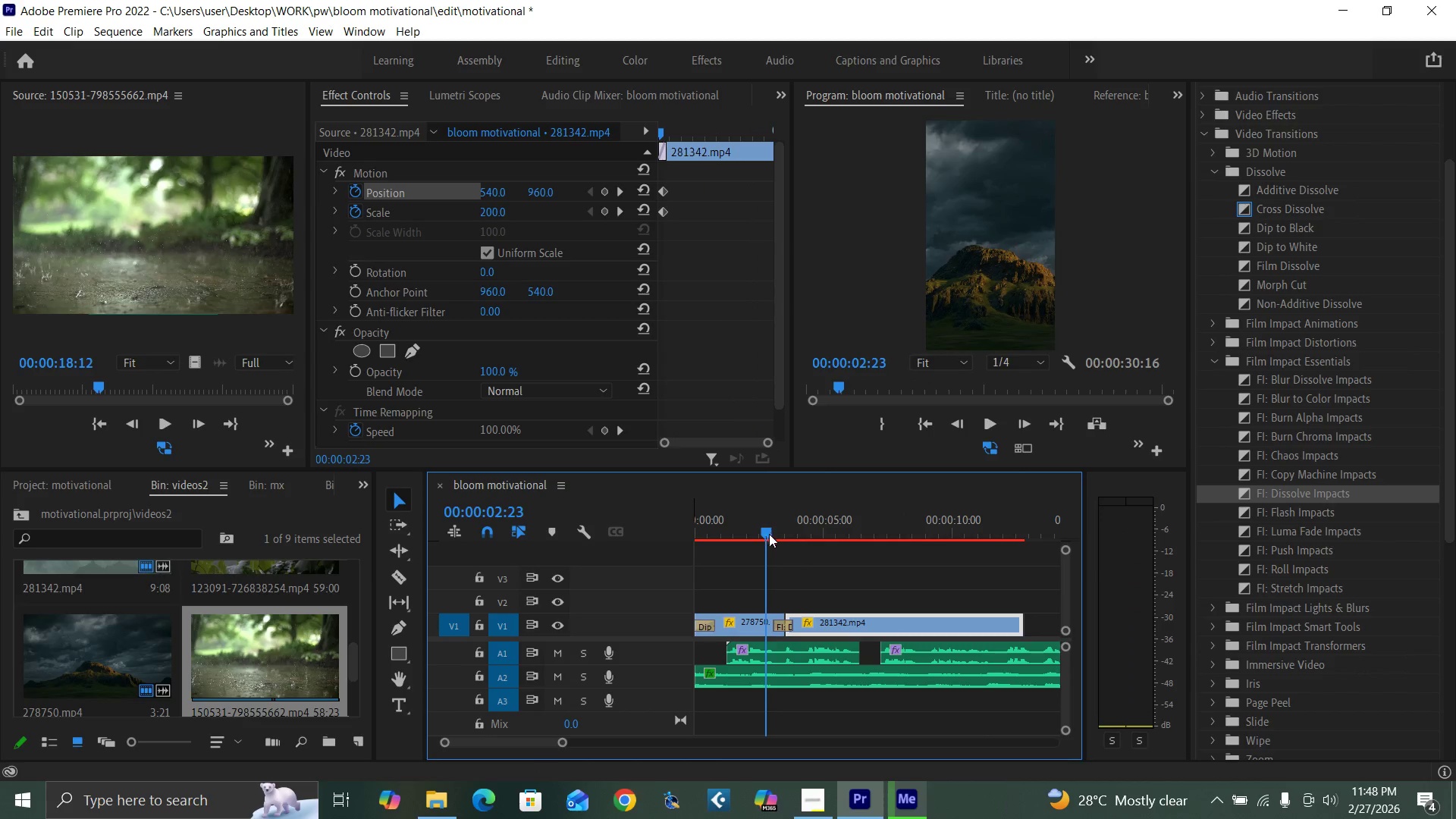 
key(Space)
 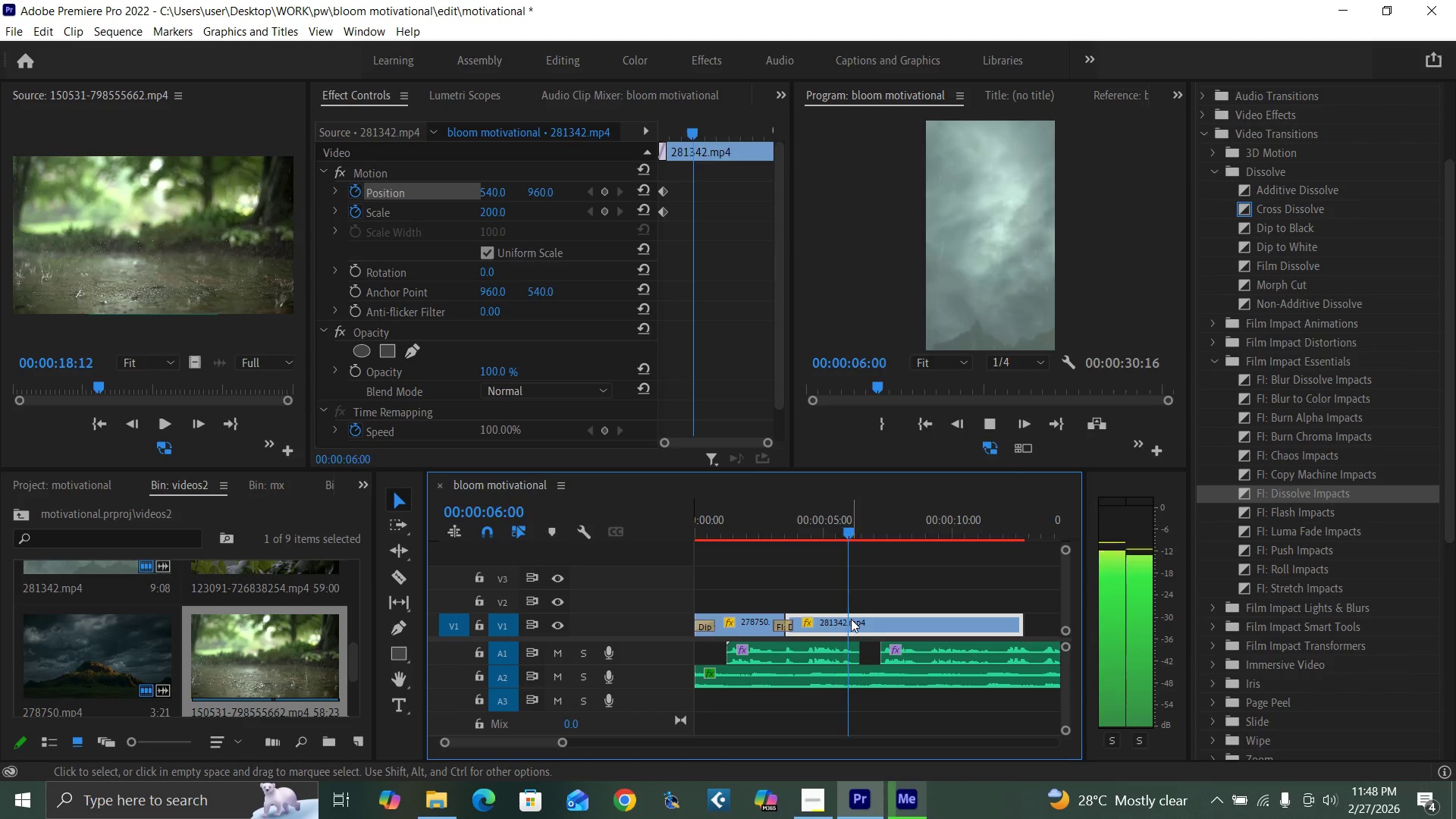 
key(Space)
 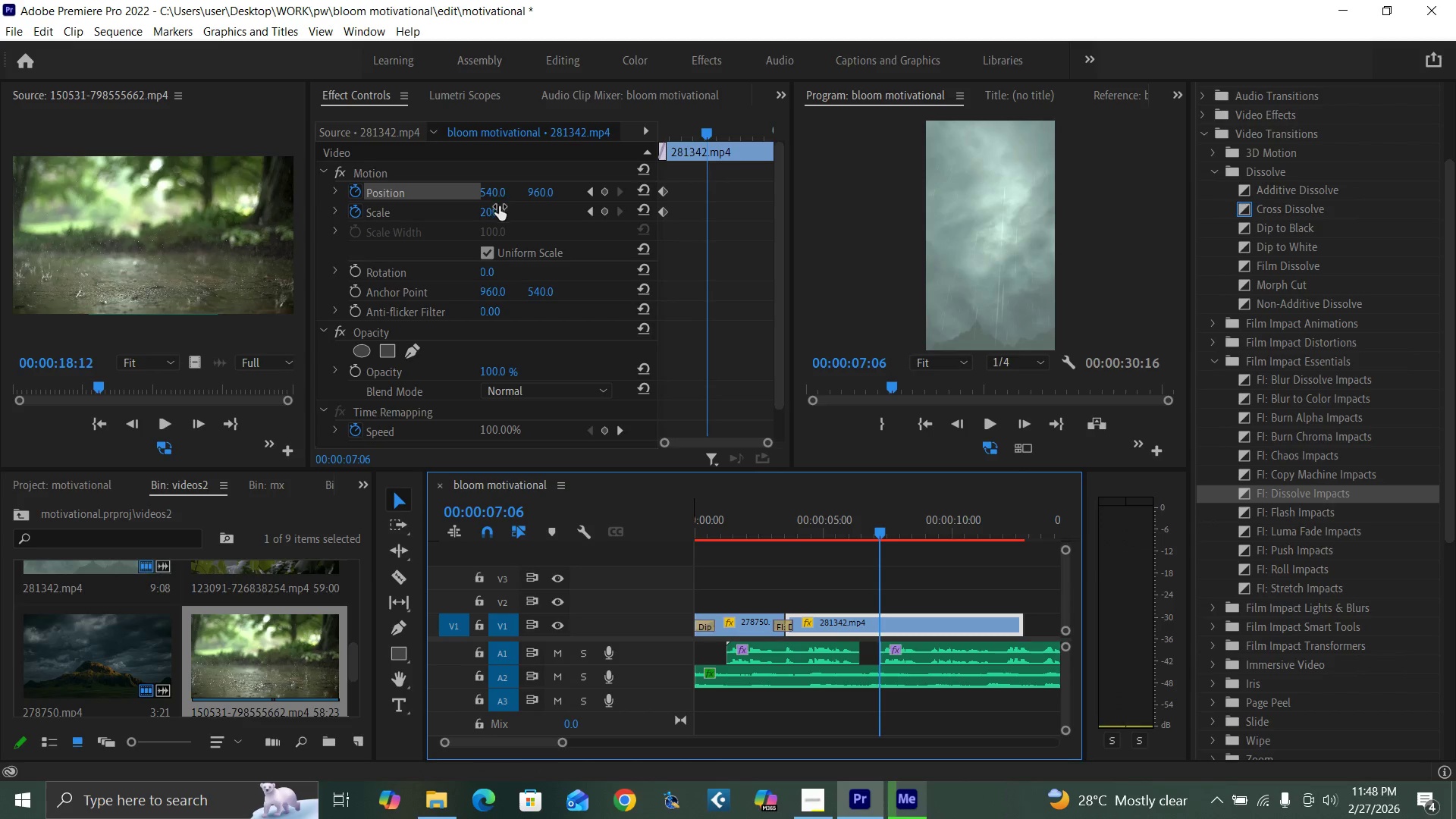 
left_click([490, 212])
 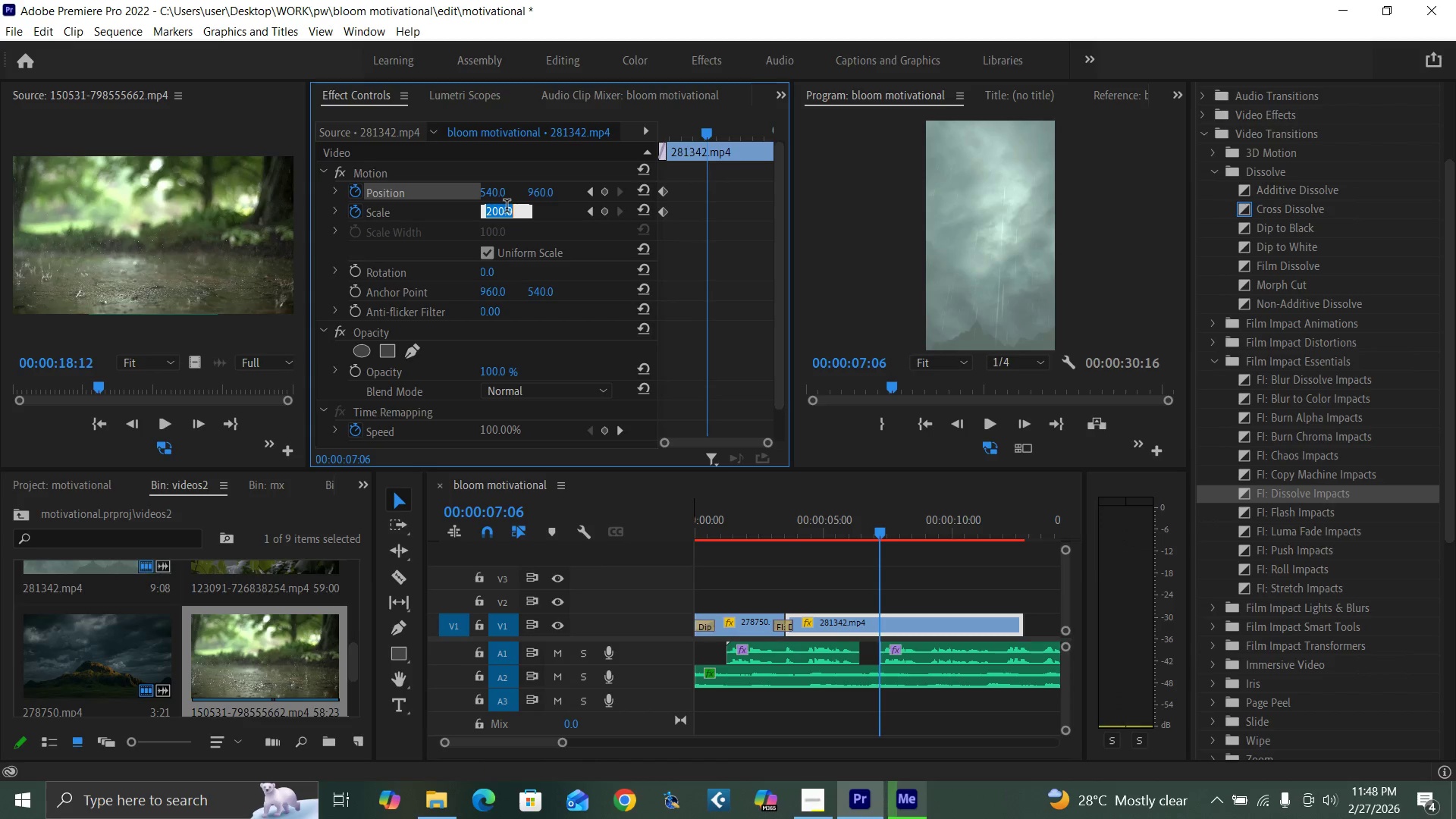 
type(21)
 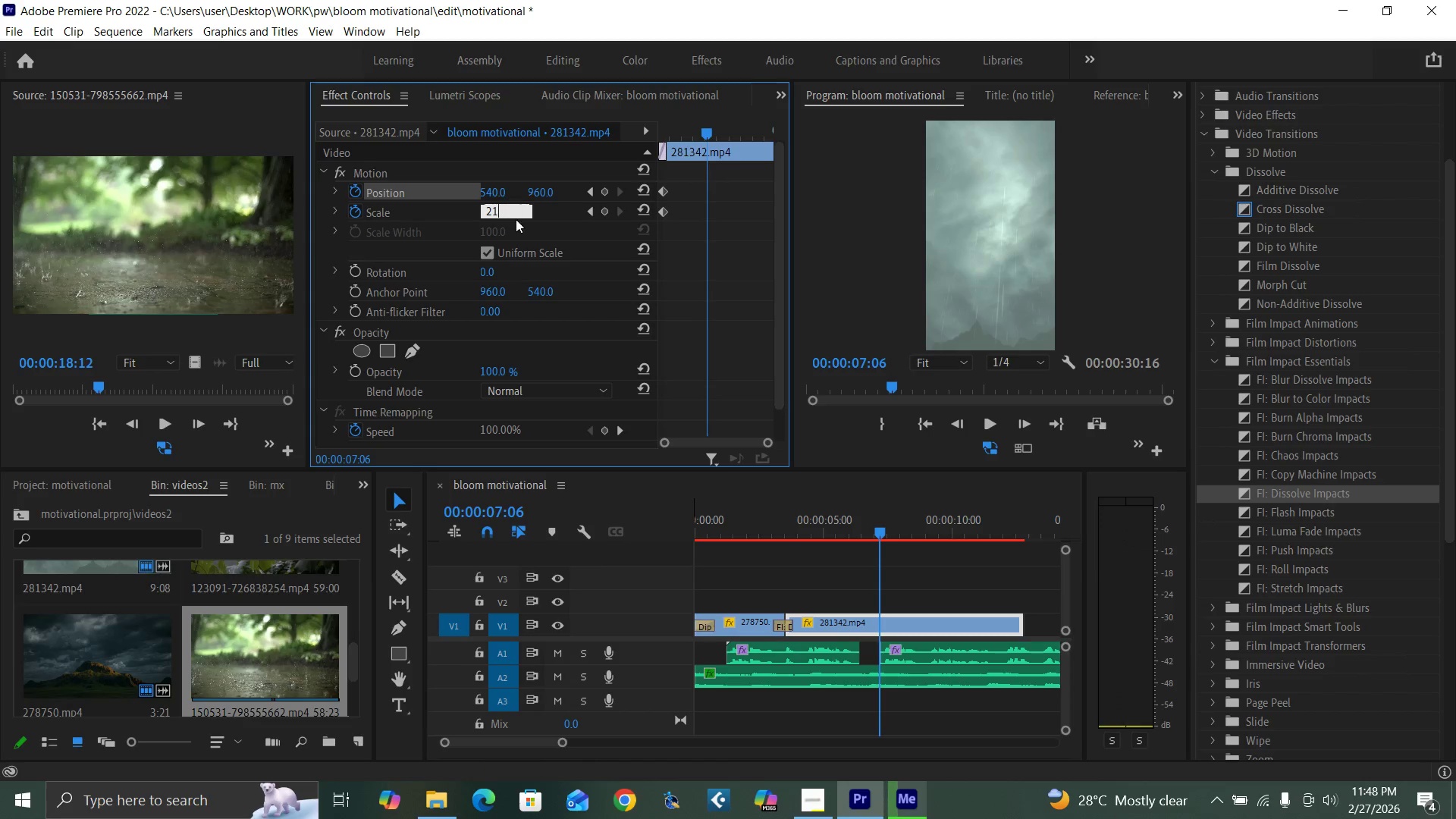 
key(0)
 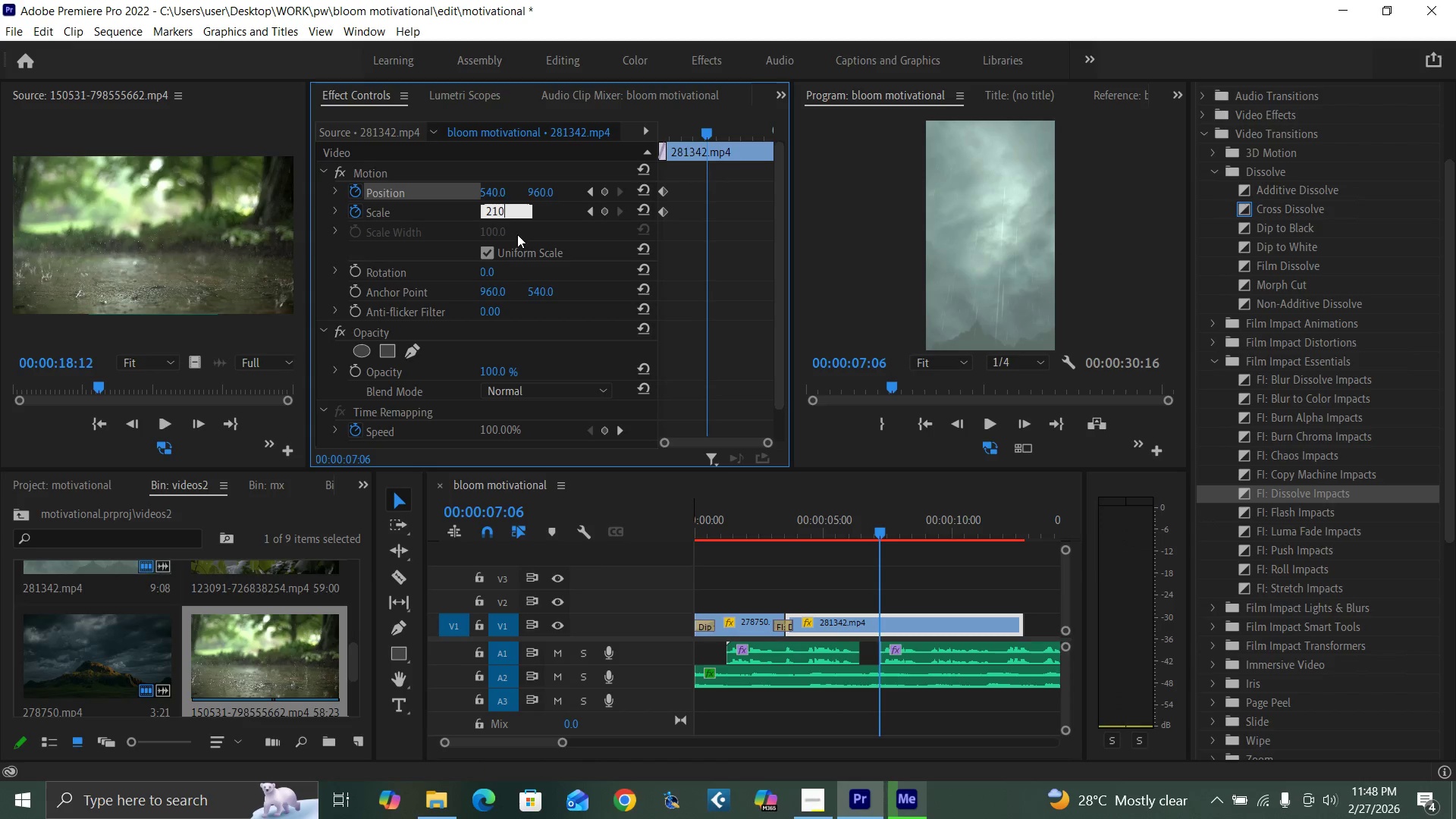 
key(Enter)
 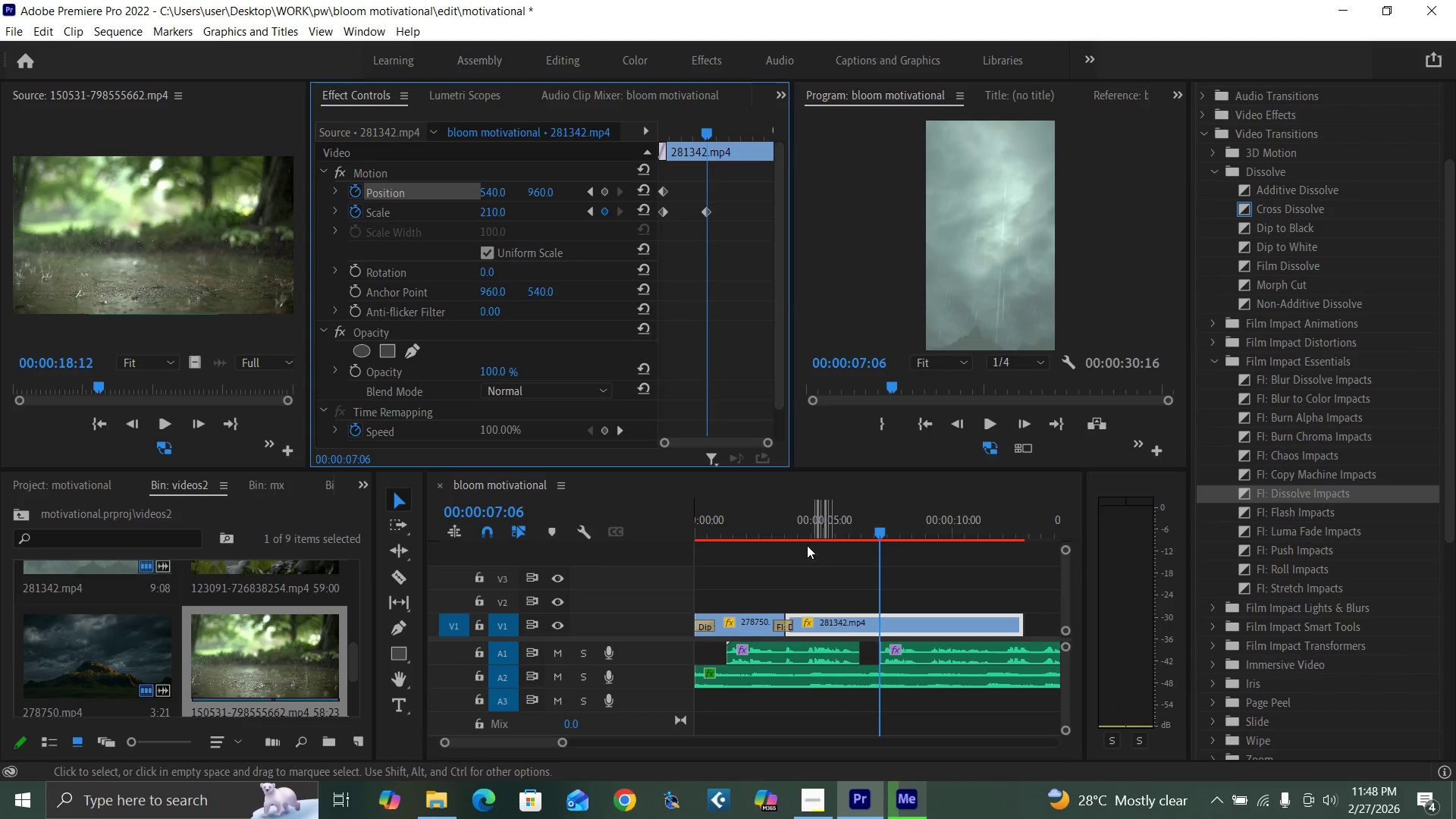 
left_click([774, 524])
 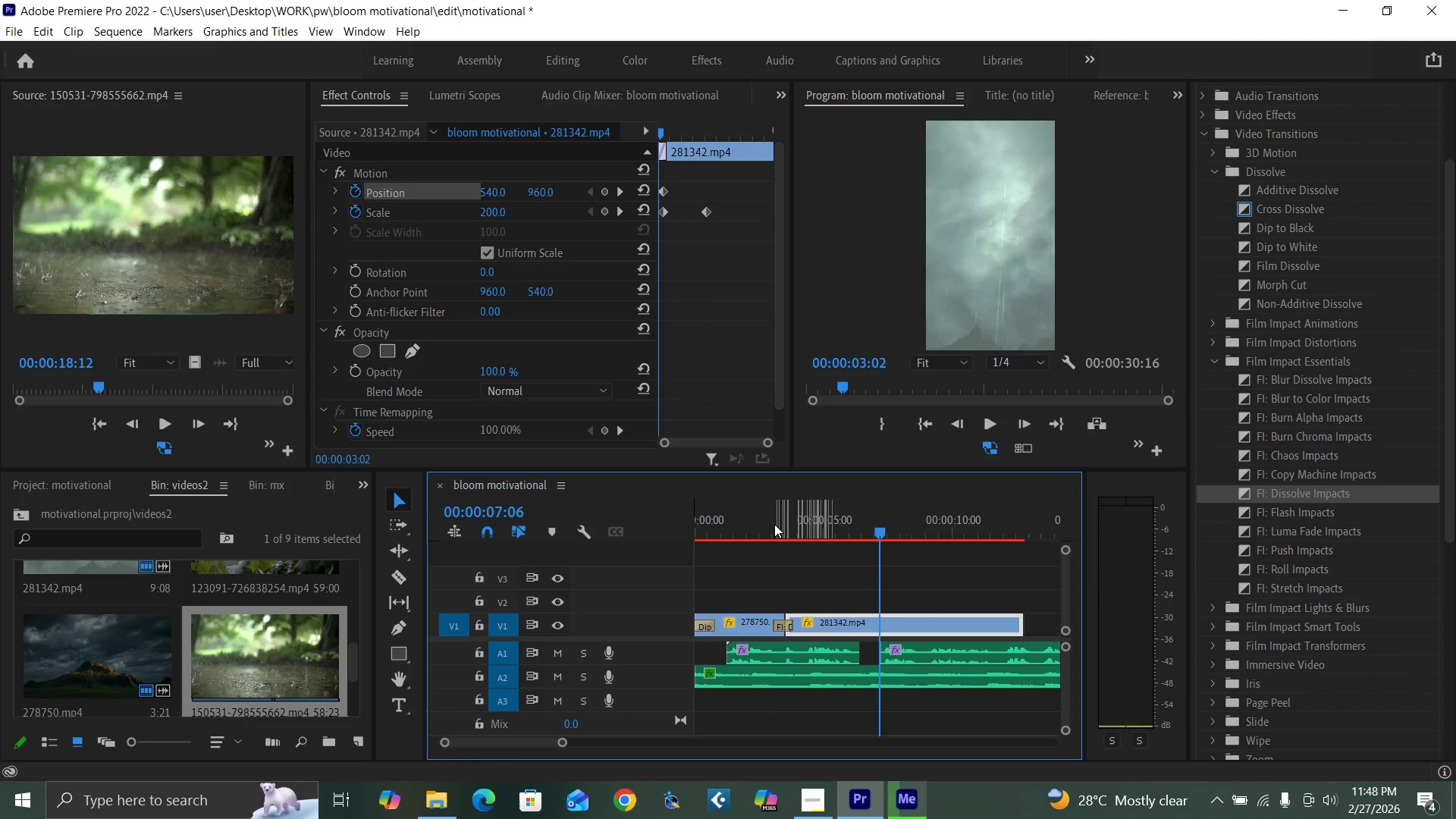 
key(Space)
 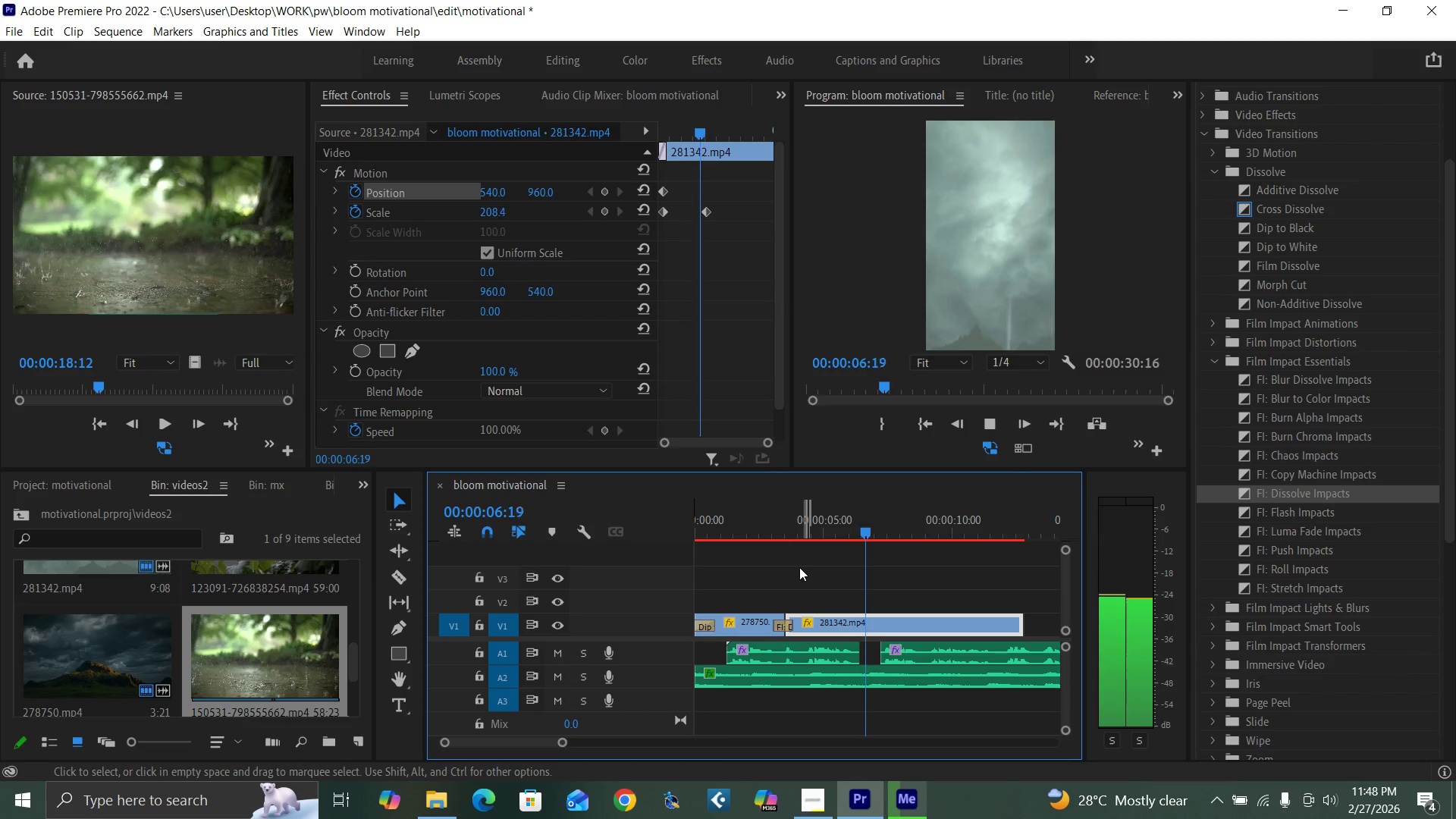 
wait(5.61)
 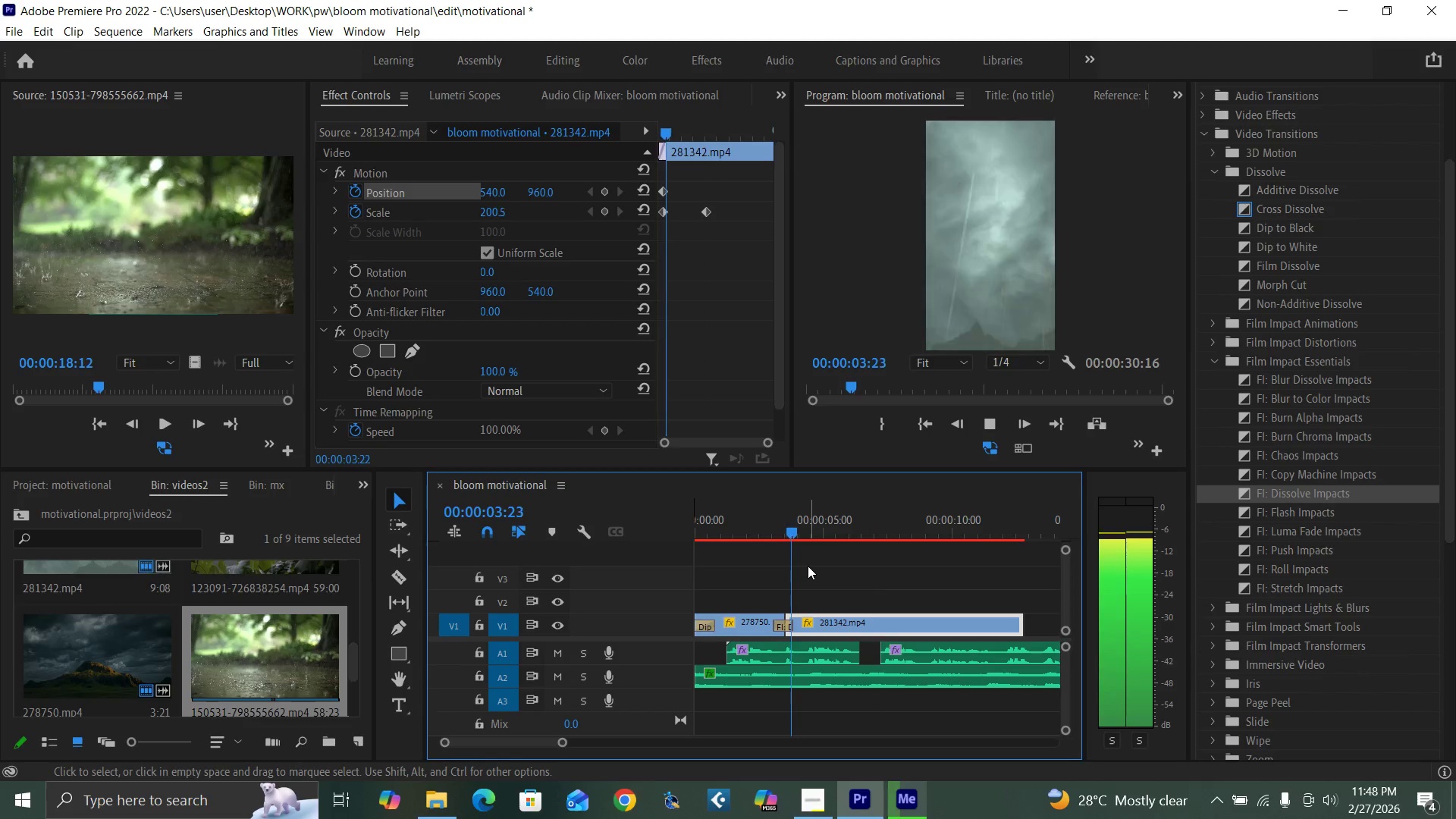 
key(Space)
 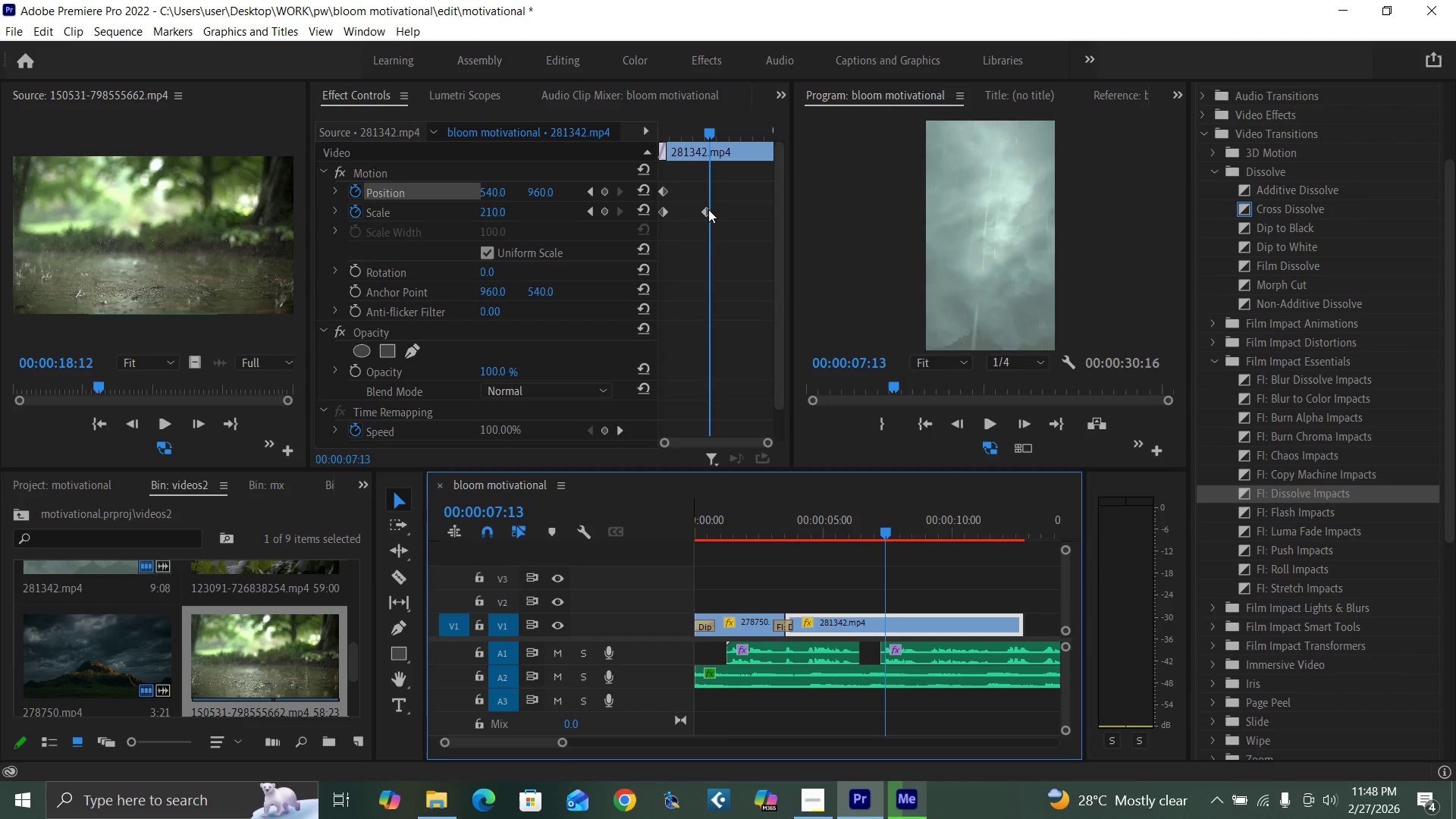 
wait(6.72)
 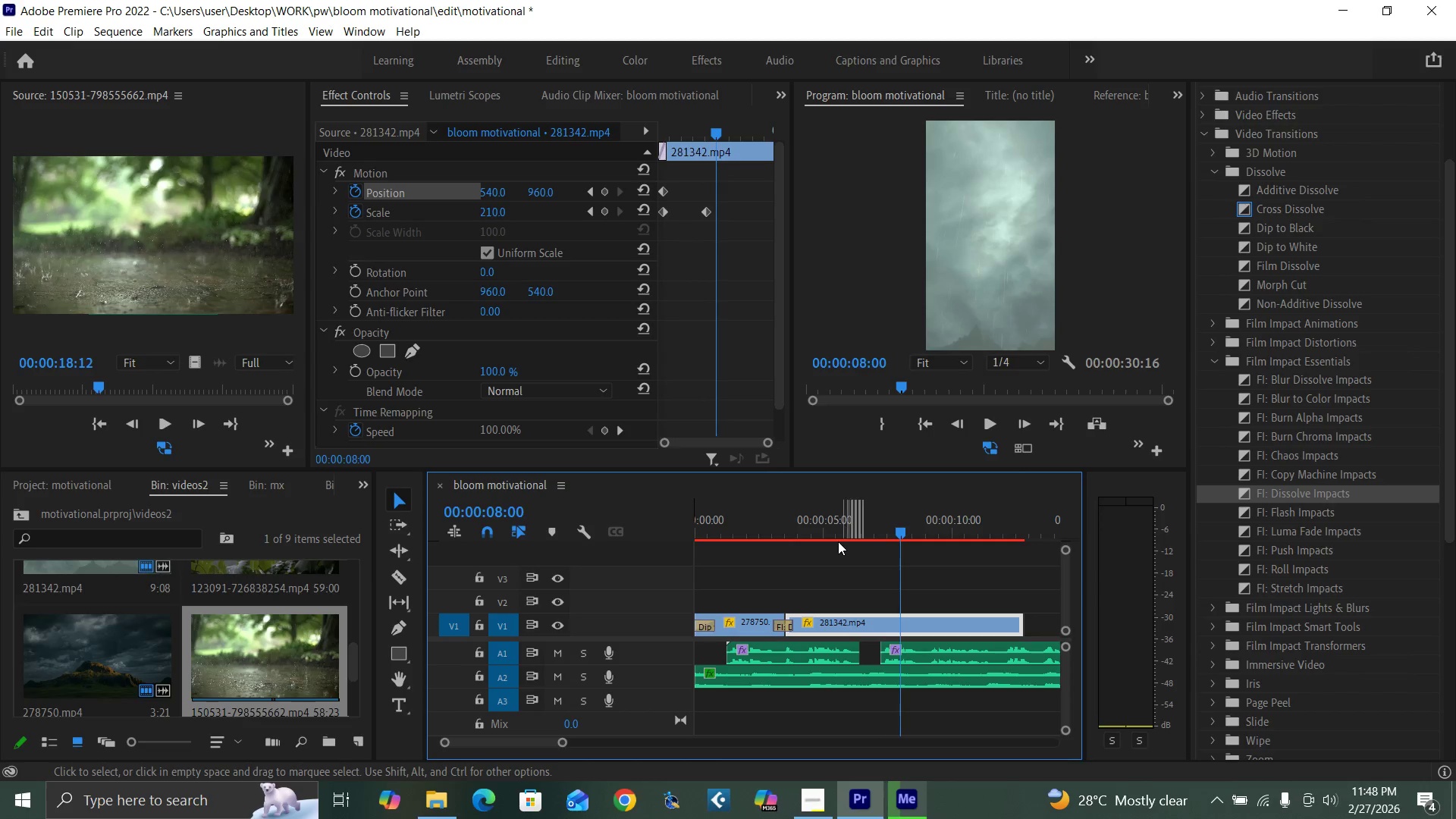 
left_click_drag(start_coordinate=[1018, 623], to_coordinate=[886, 639])
 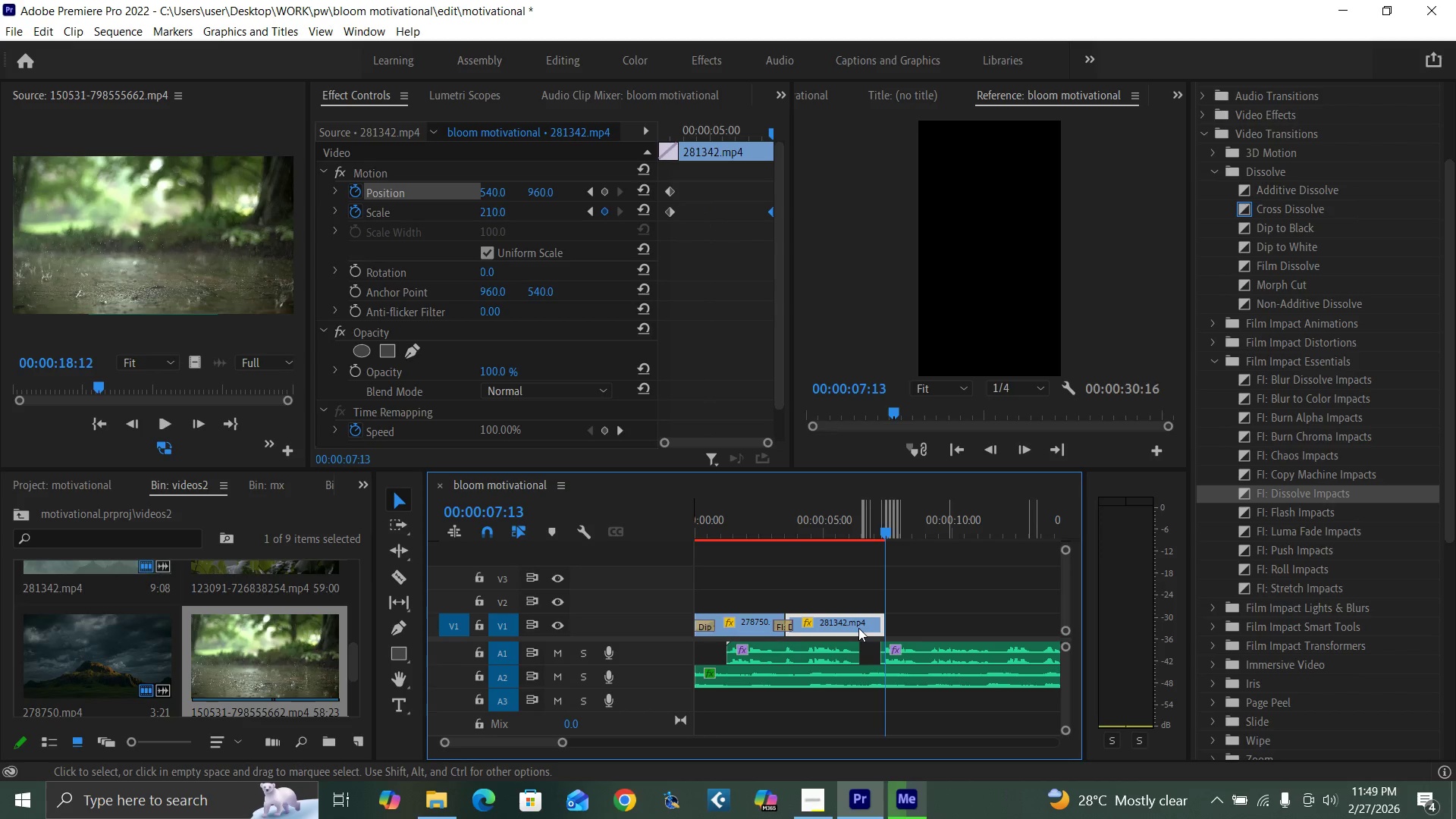 
key(Enter)
 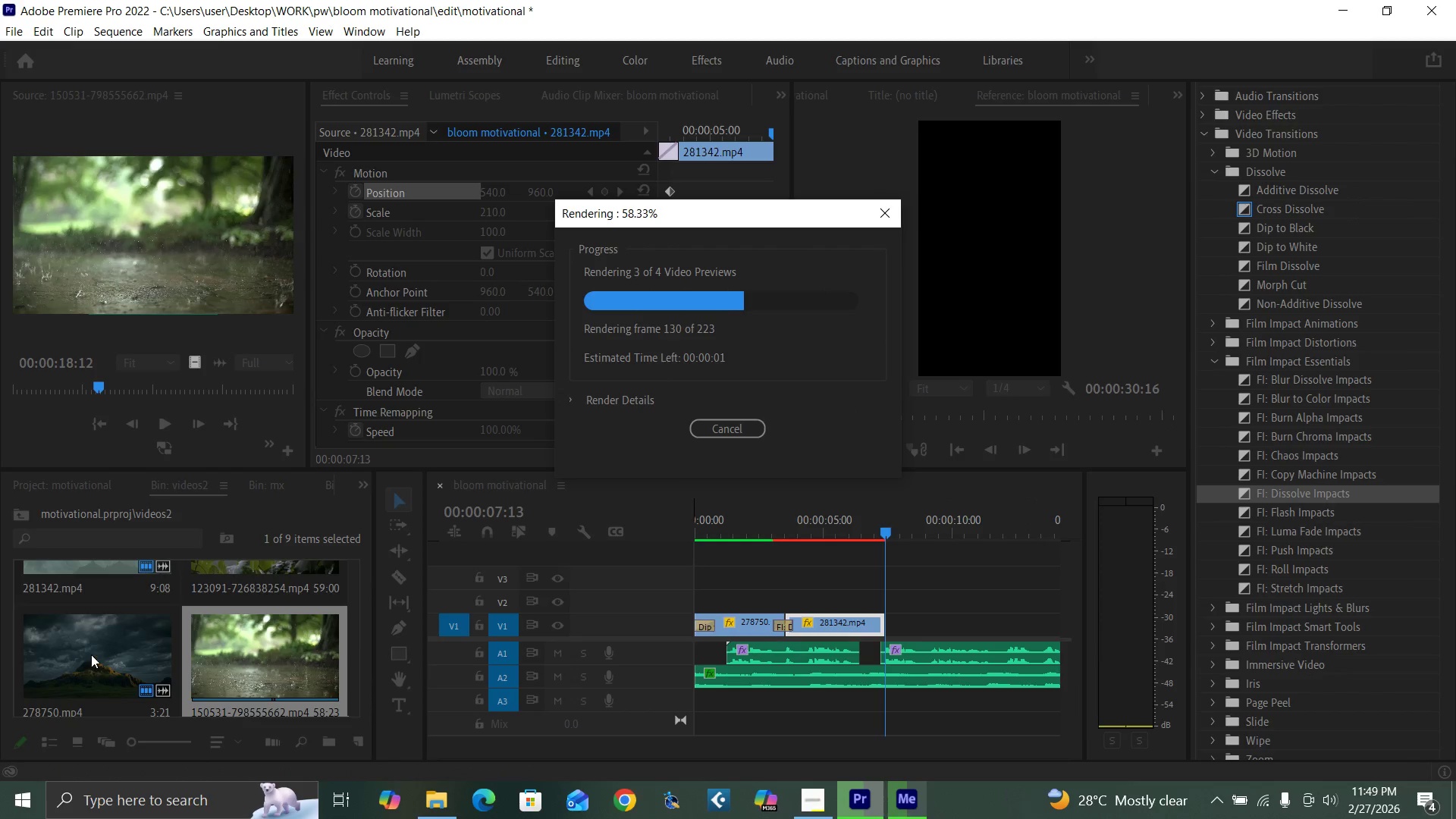 
wait(8.58)
 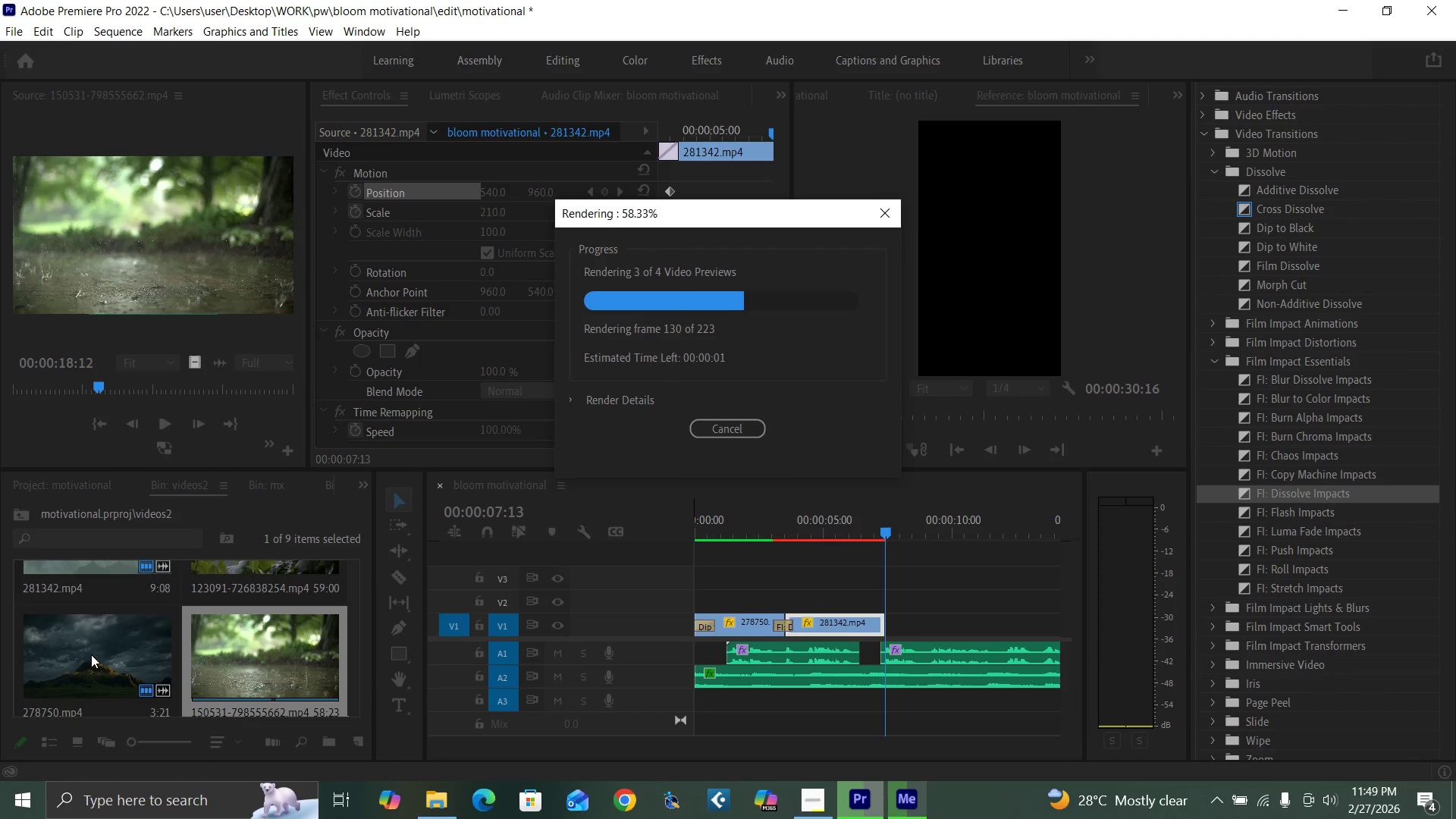 
double_click([271, 665])
 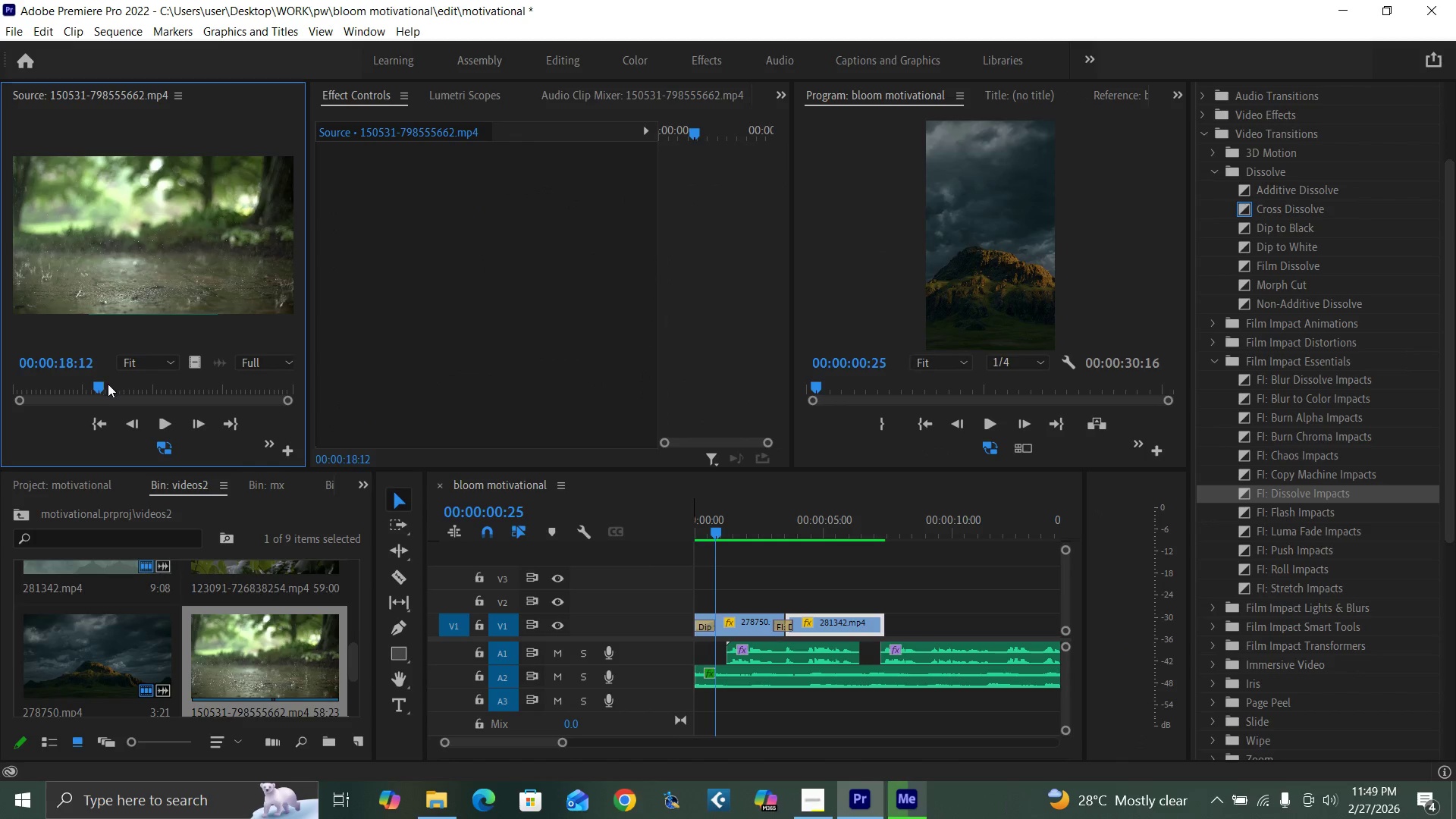 
key(I)
 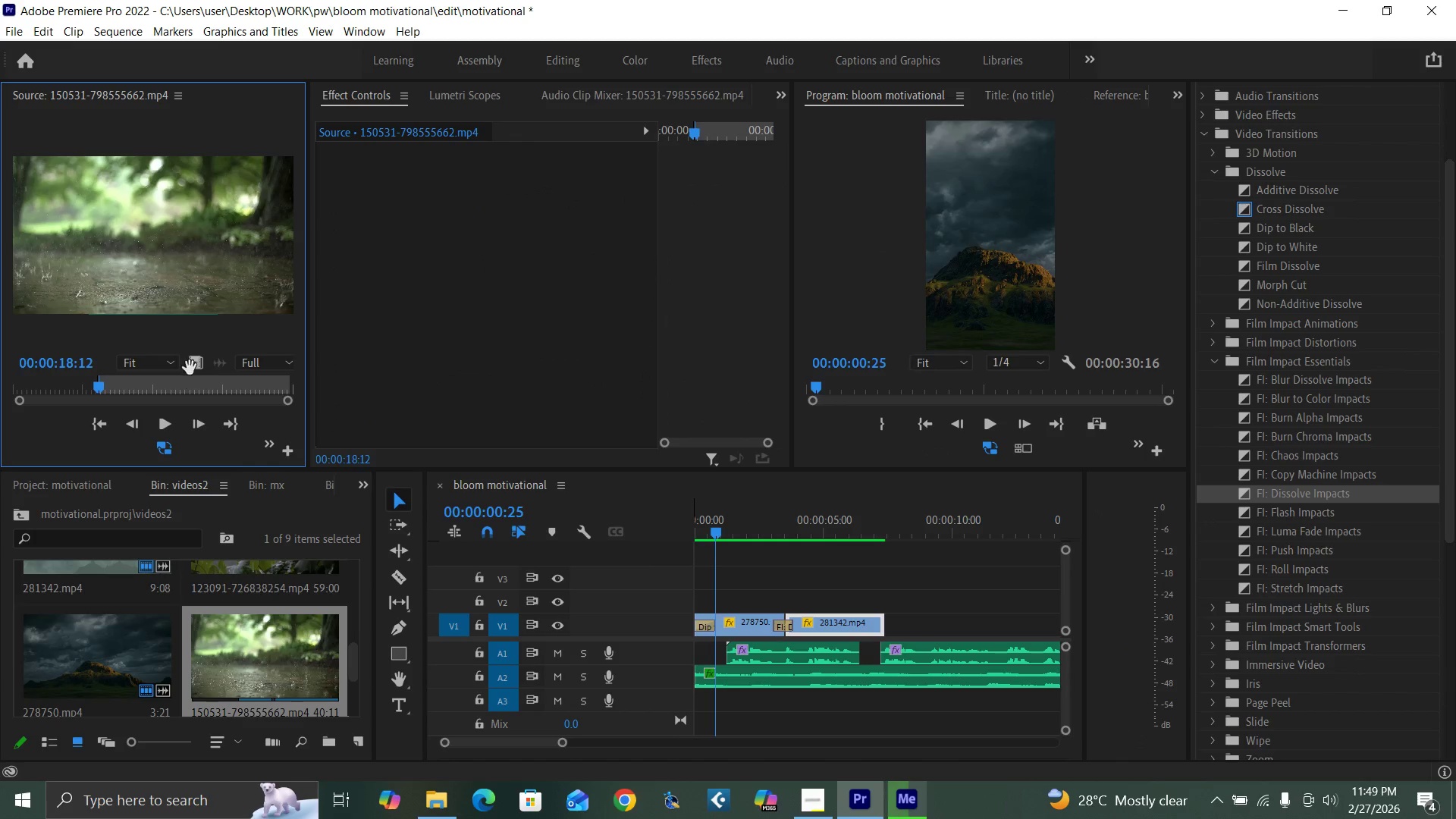 
left_click_drag(start_coordinate=[190, 367], to_coordinate=[886, 593])
 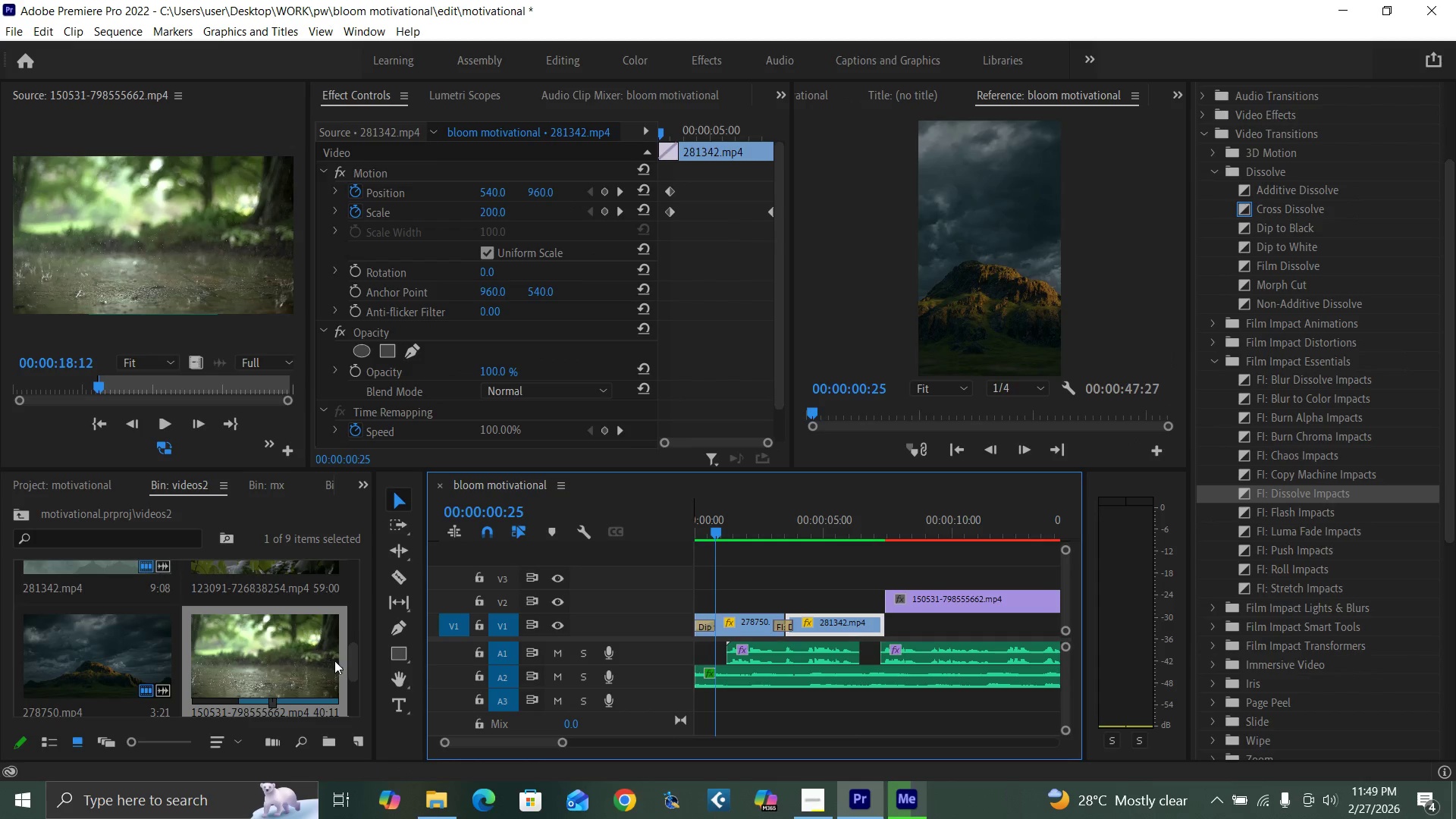 
left_click_drag(start_coordinate=[351, 657], to_coordinate=[347, 629])
 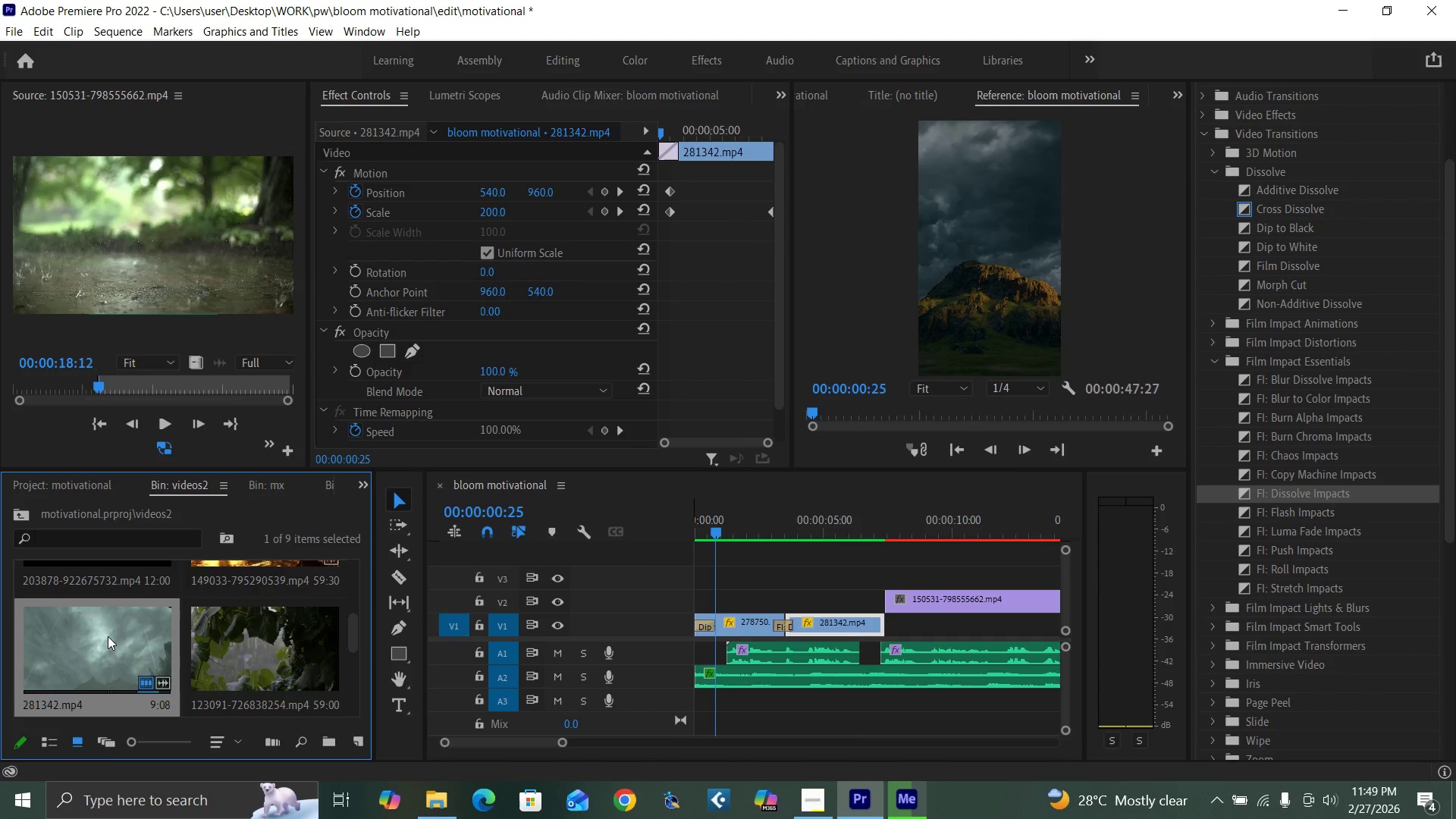 
double_click([108, 636])
 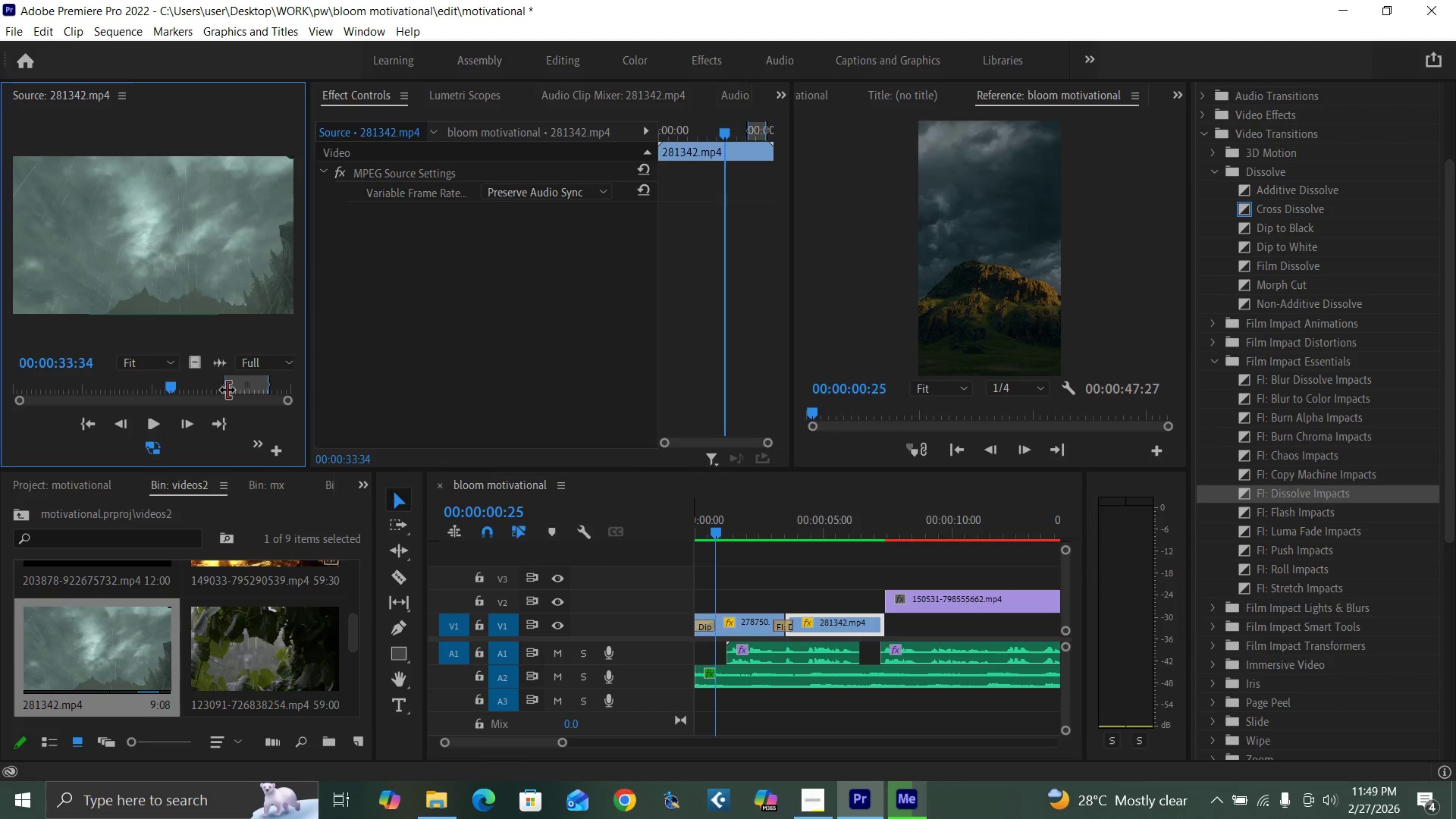 
left_click([228, 387])
 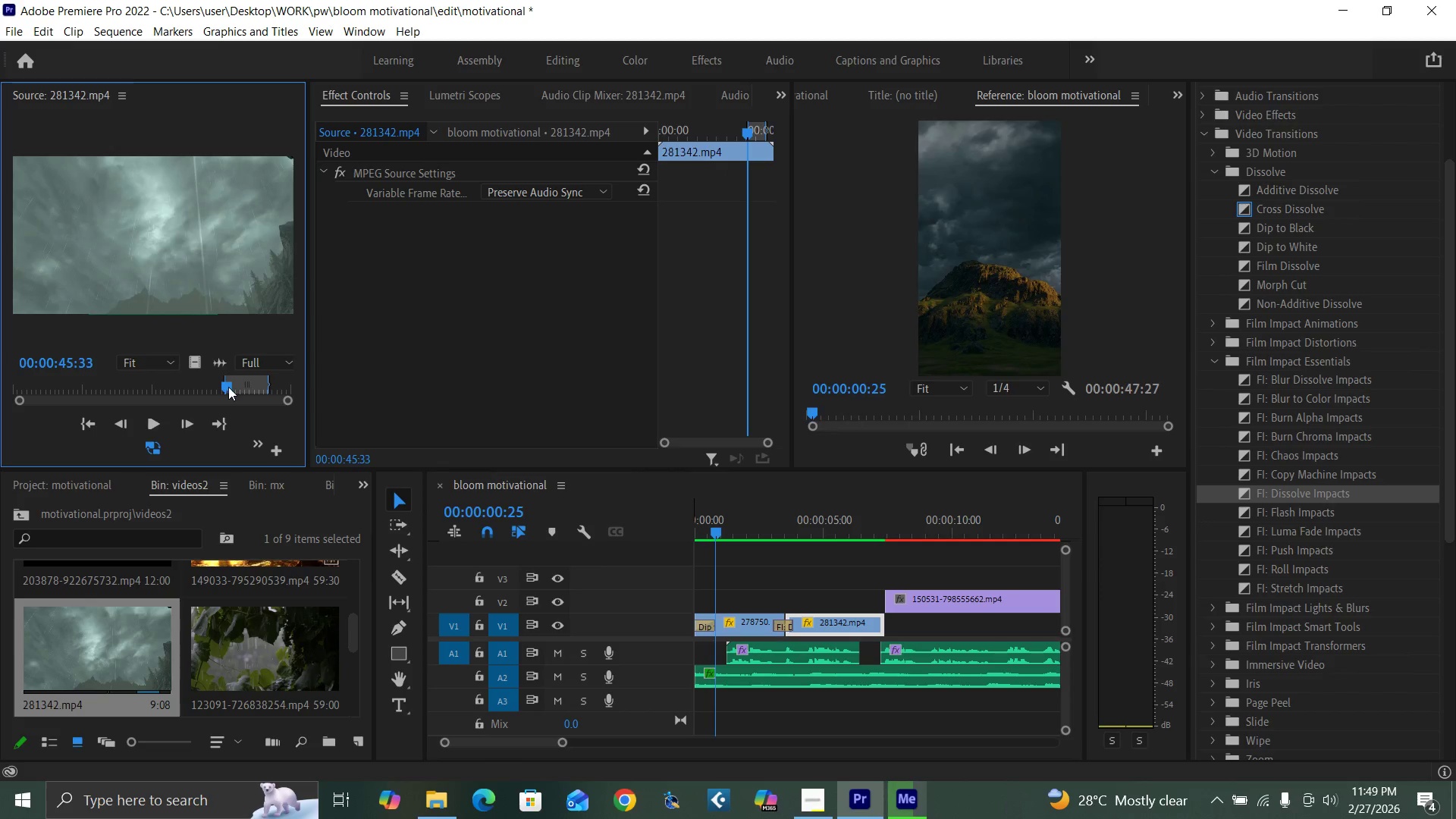 
key(Space)
 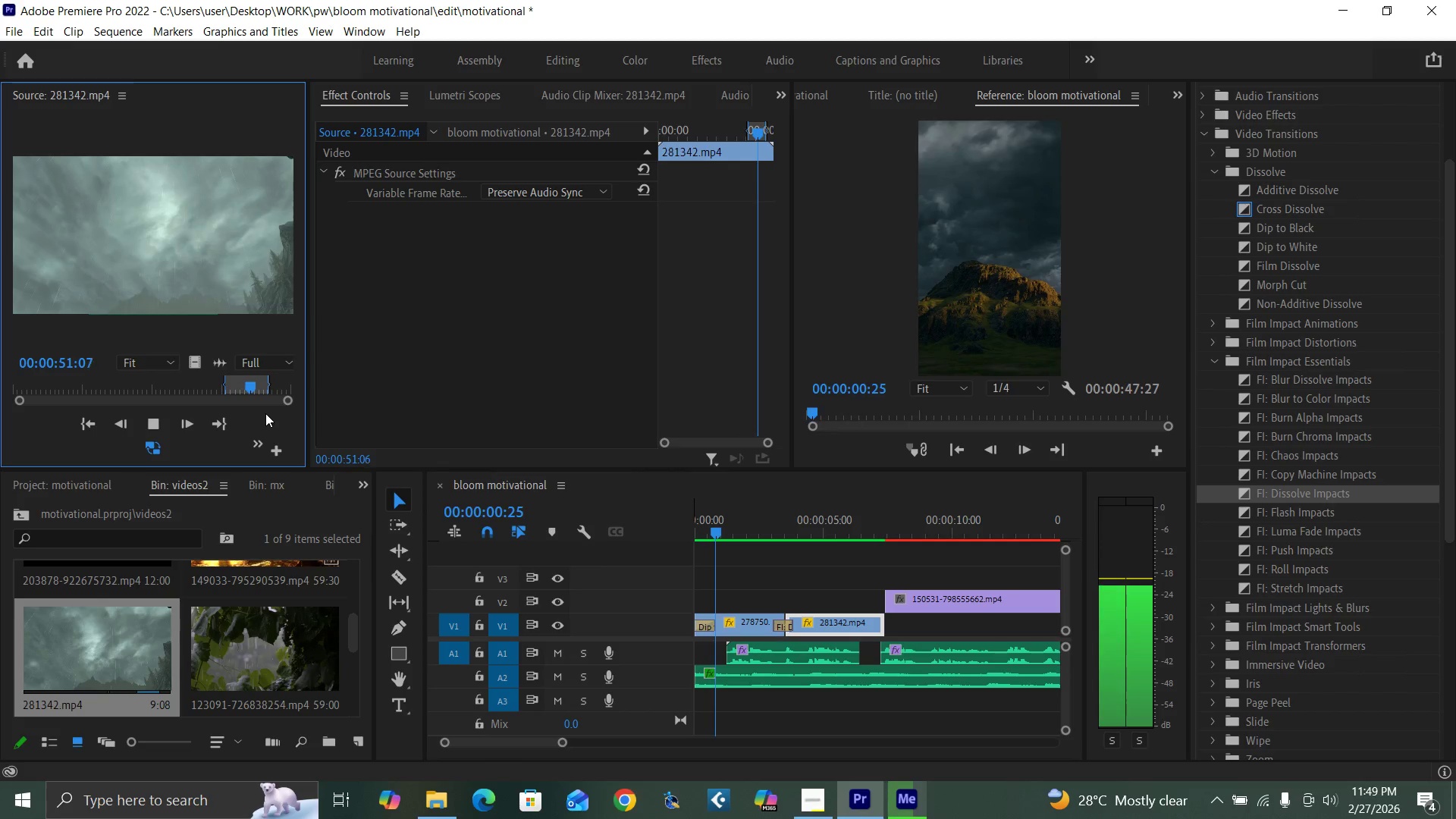 
wait(10.55)
 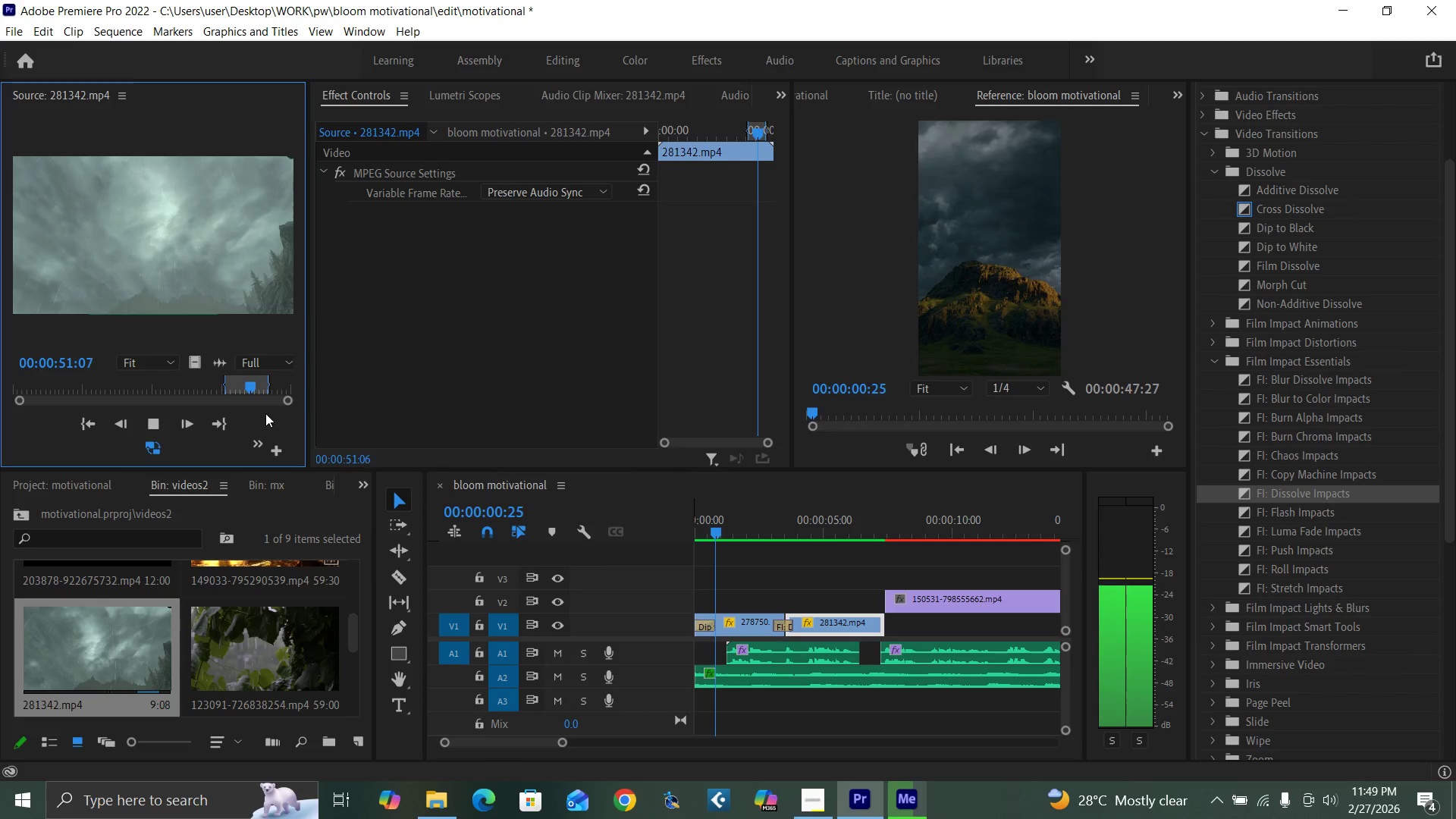 
left_click_drag(start_coordinate=[53, 378], to_coordinate=[33, 383])
 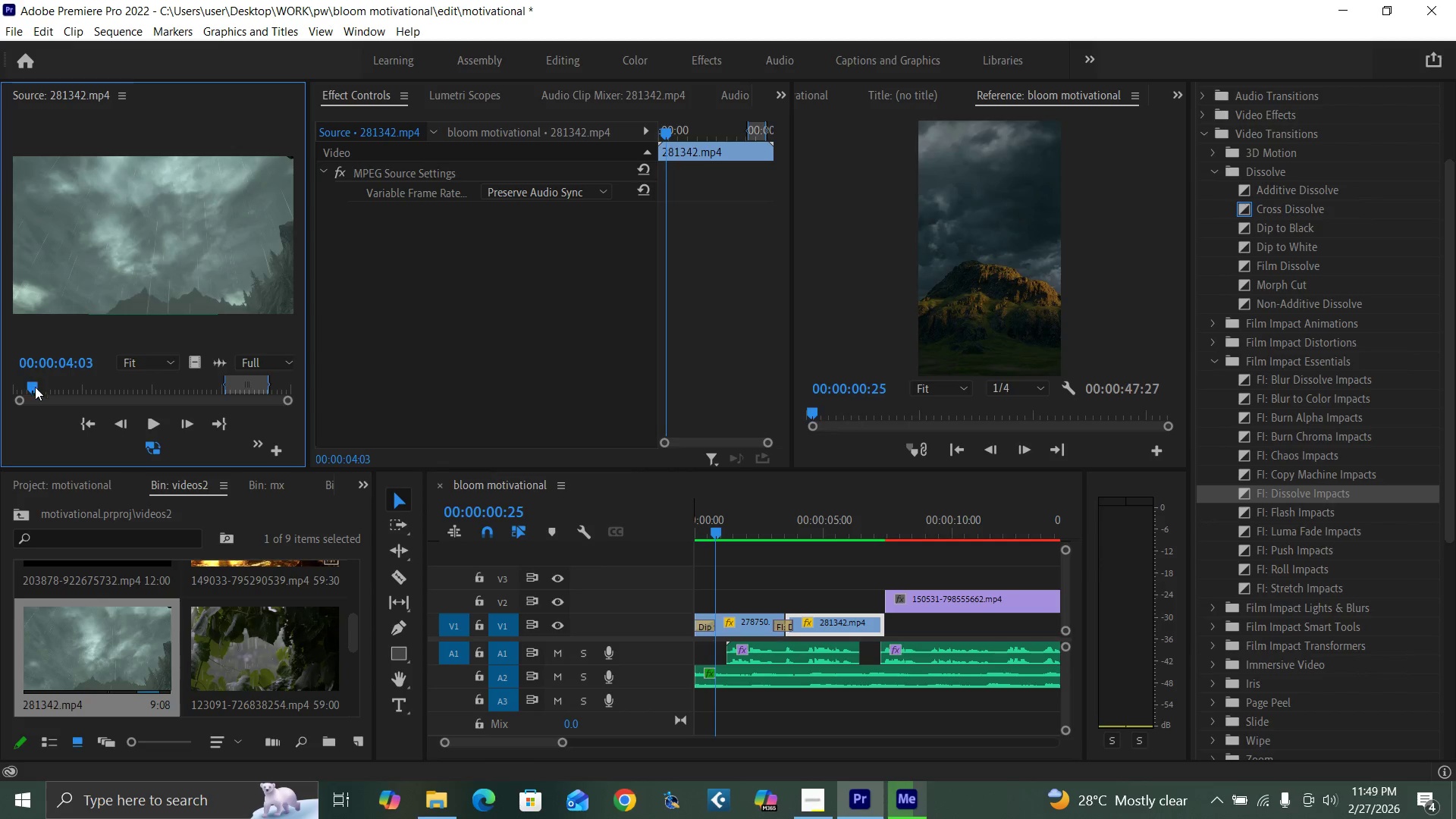 
key(Space)
 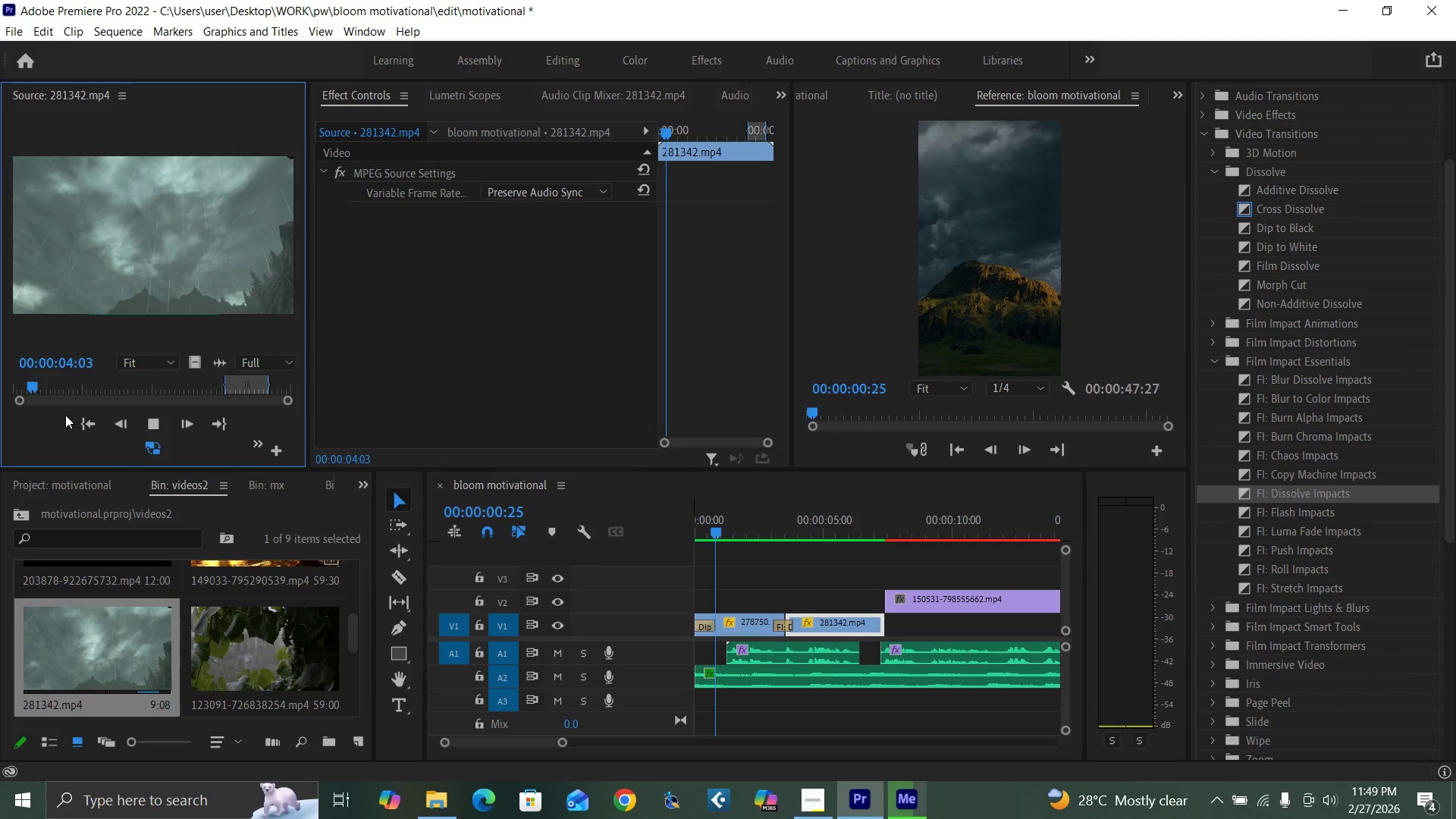 
mouse_move([61, 401])
 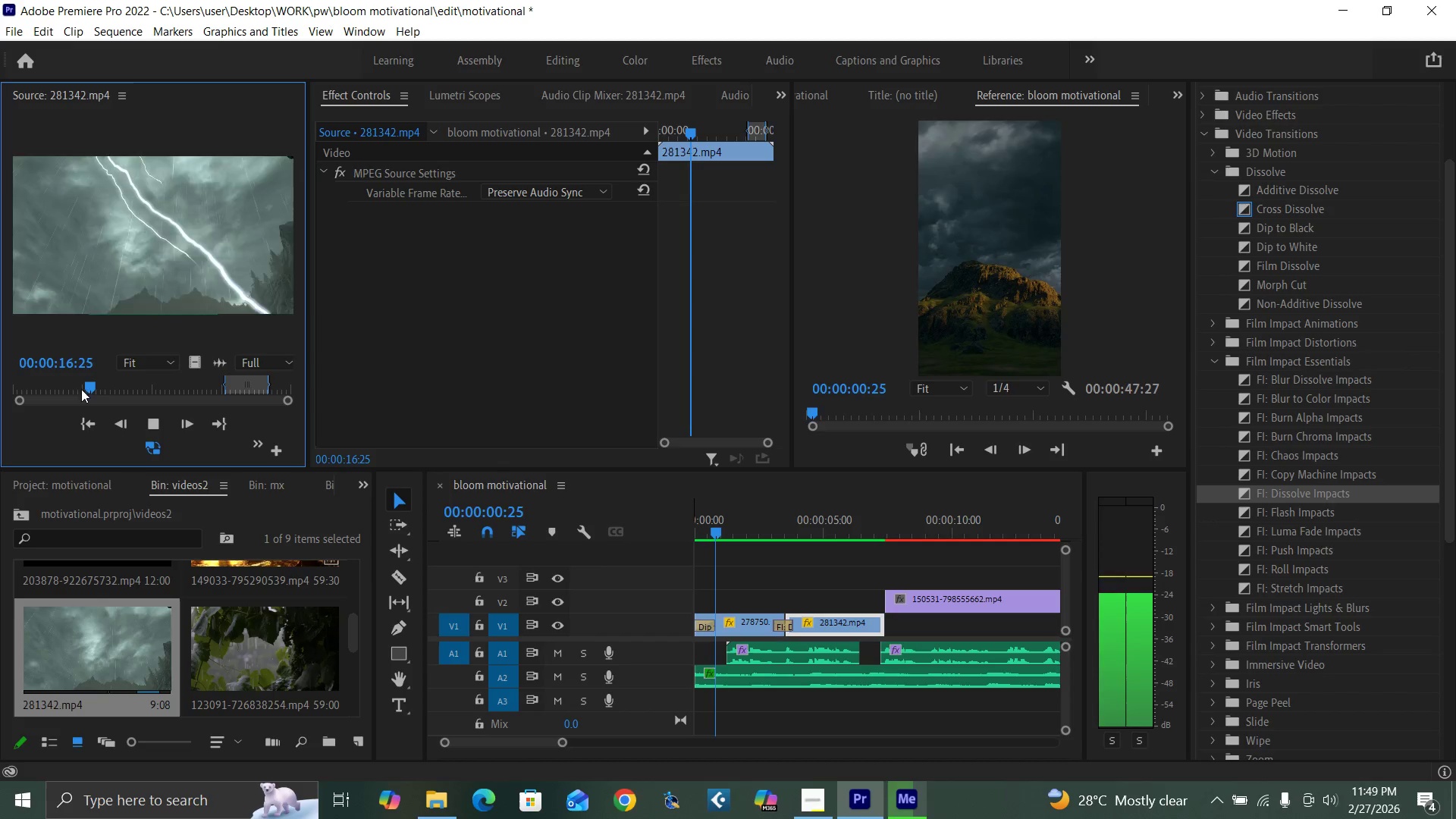 
wait(11.68)
 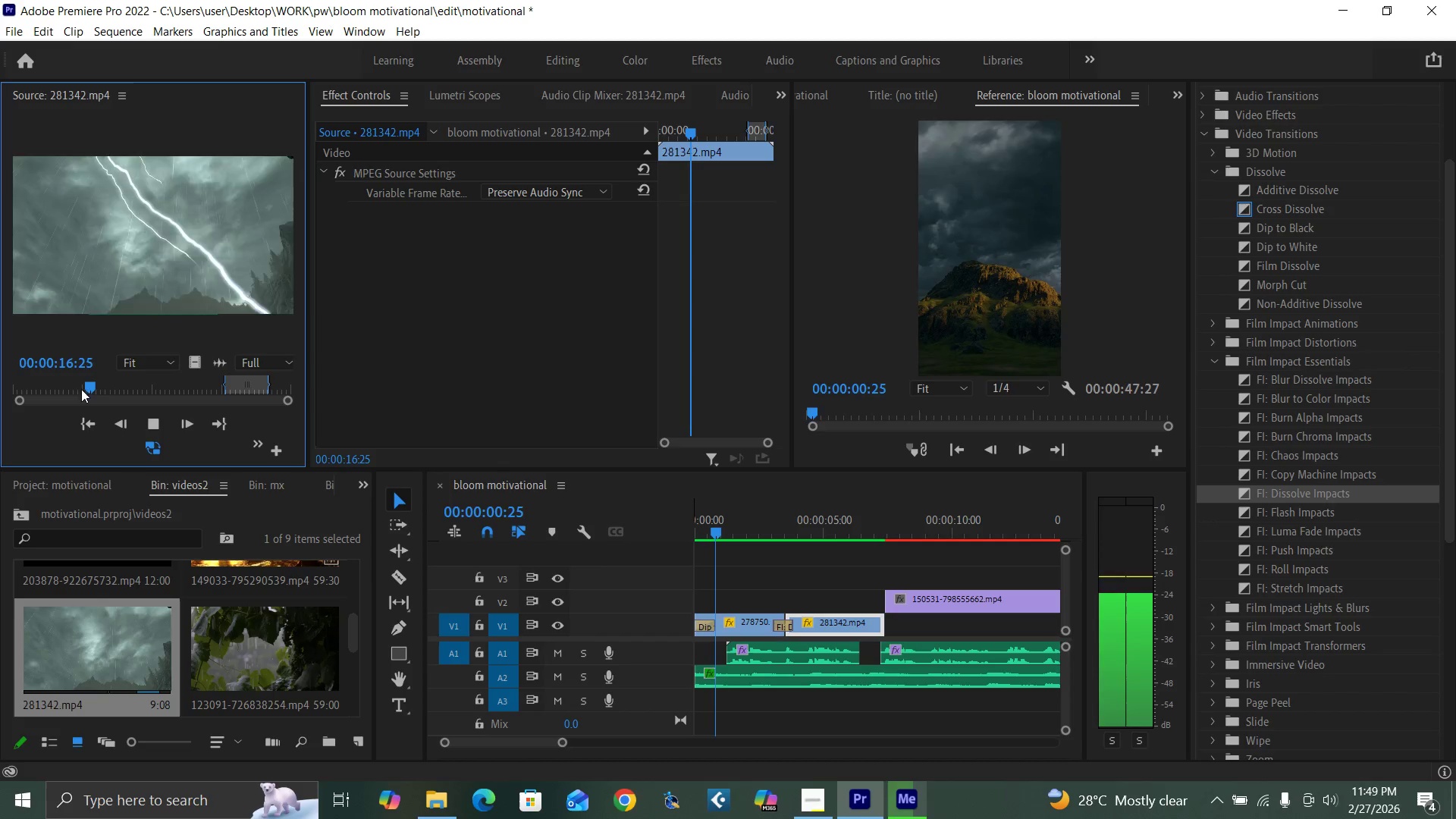 
left_click_drag(start_coordinate=[115, 384], to_coordinate=[105, 381])
 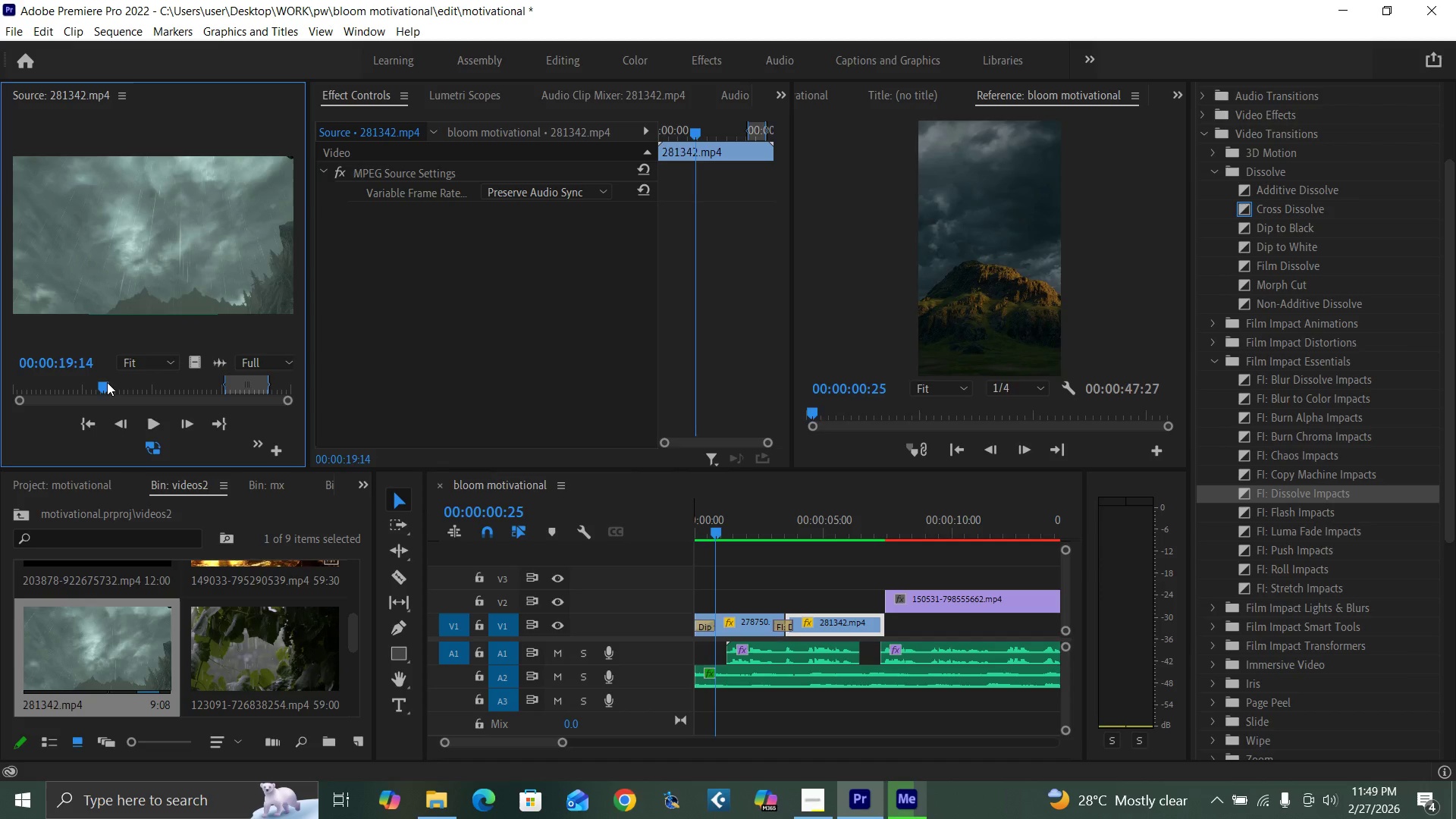 
key(Space)
 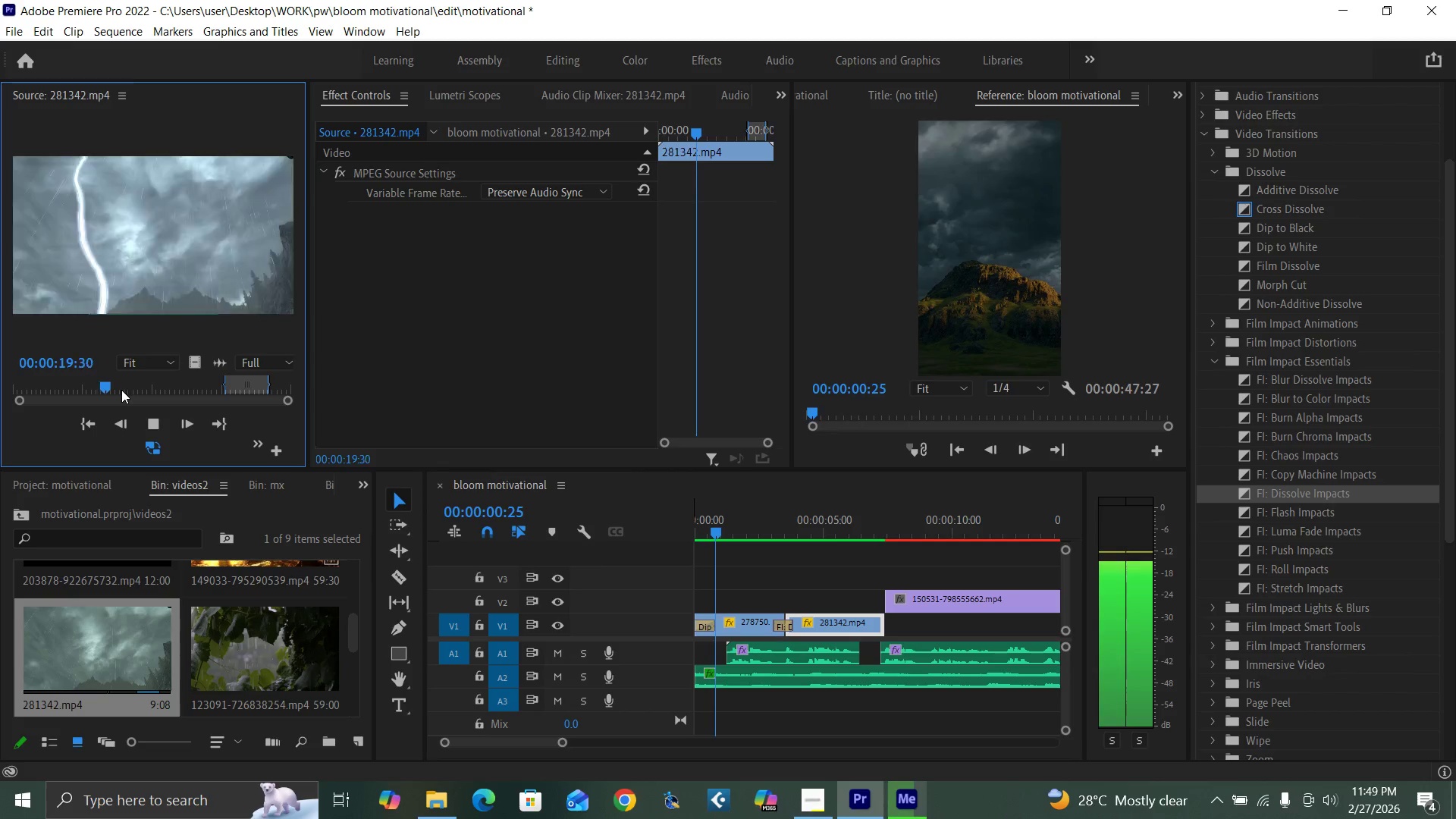 
key(Space)
 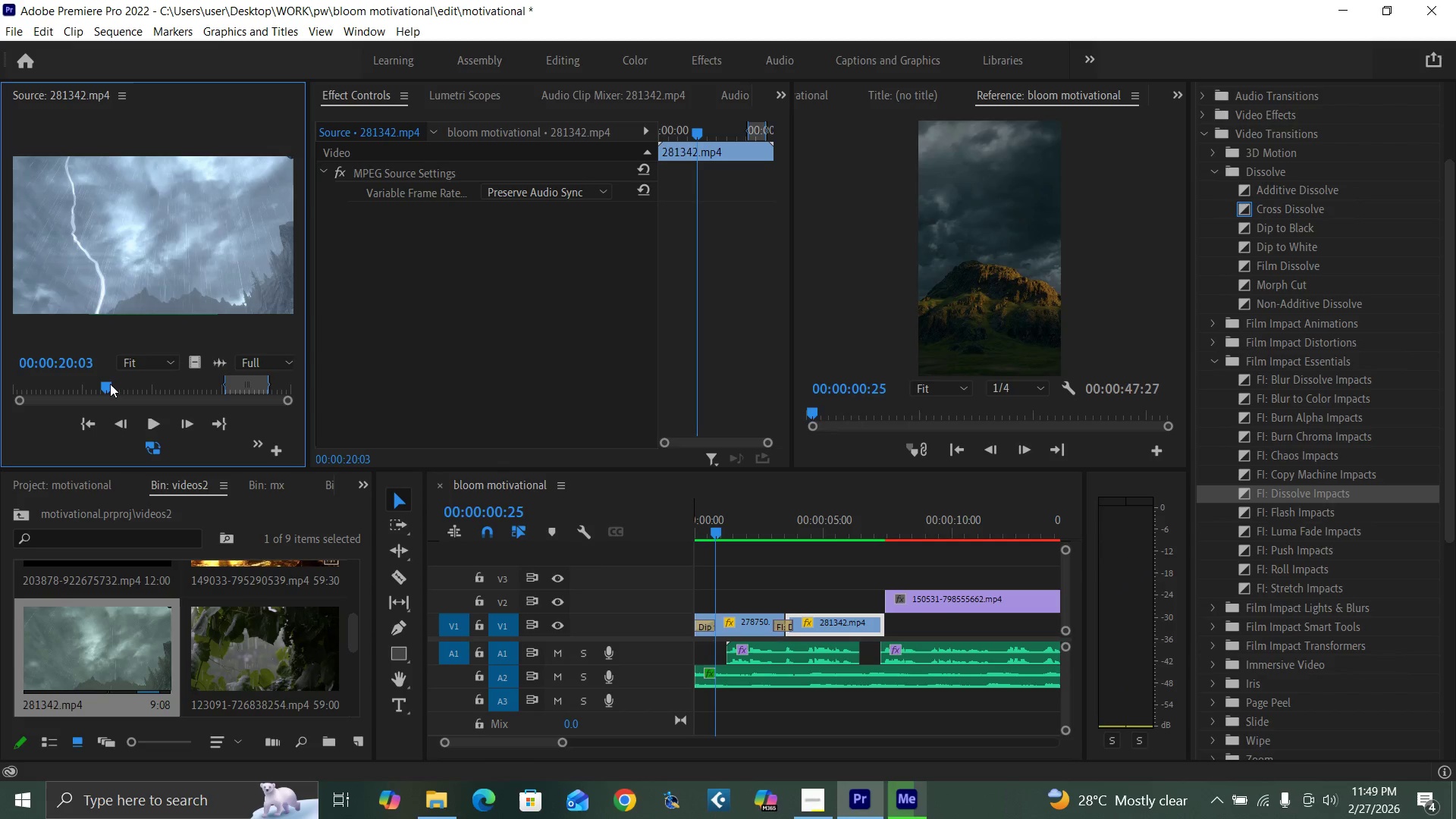 
left_click_drag(start_coordinate=[108, 384], to_coordinate=[99, 381])
 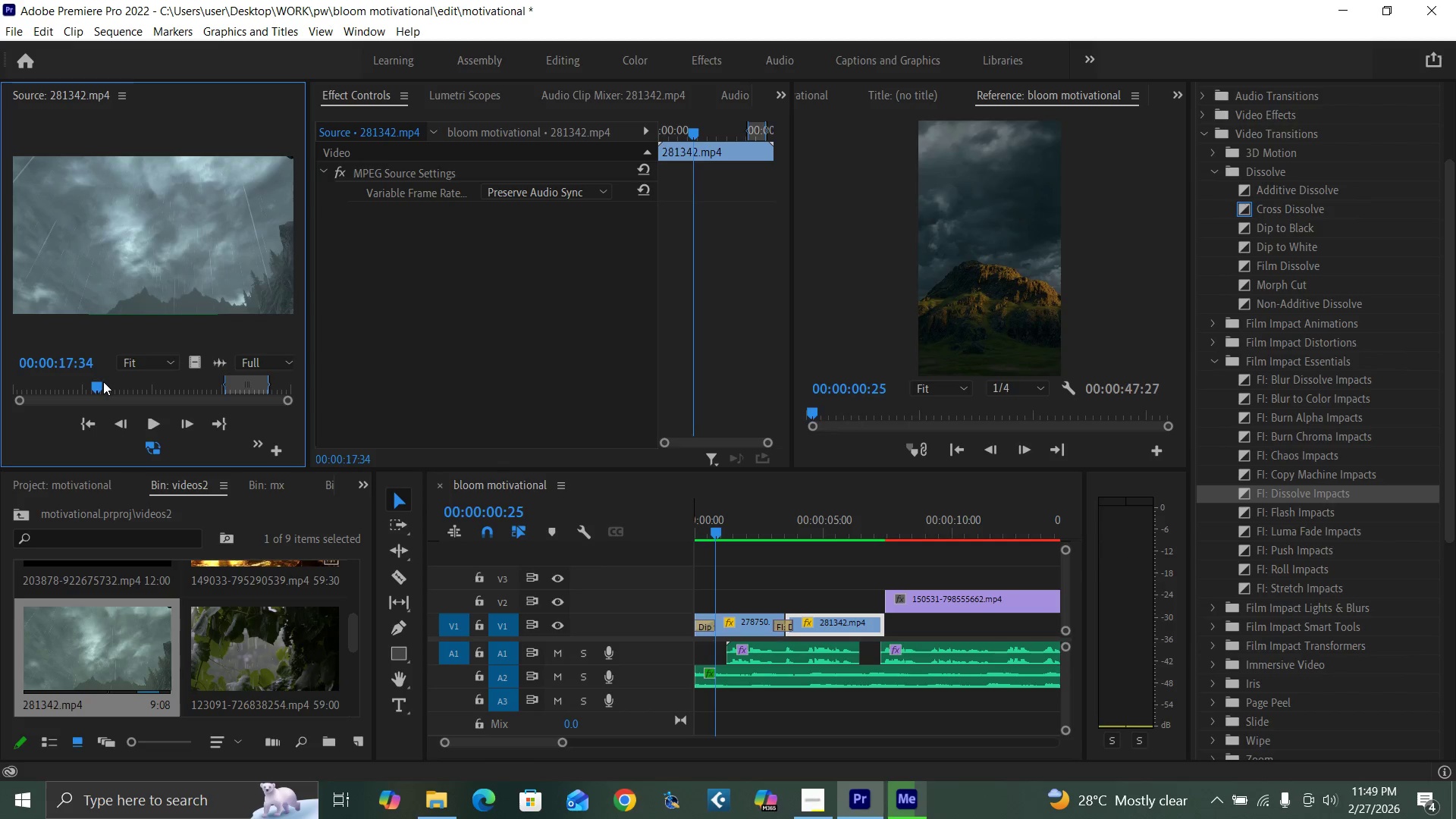 
key(I)
 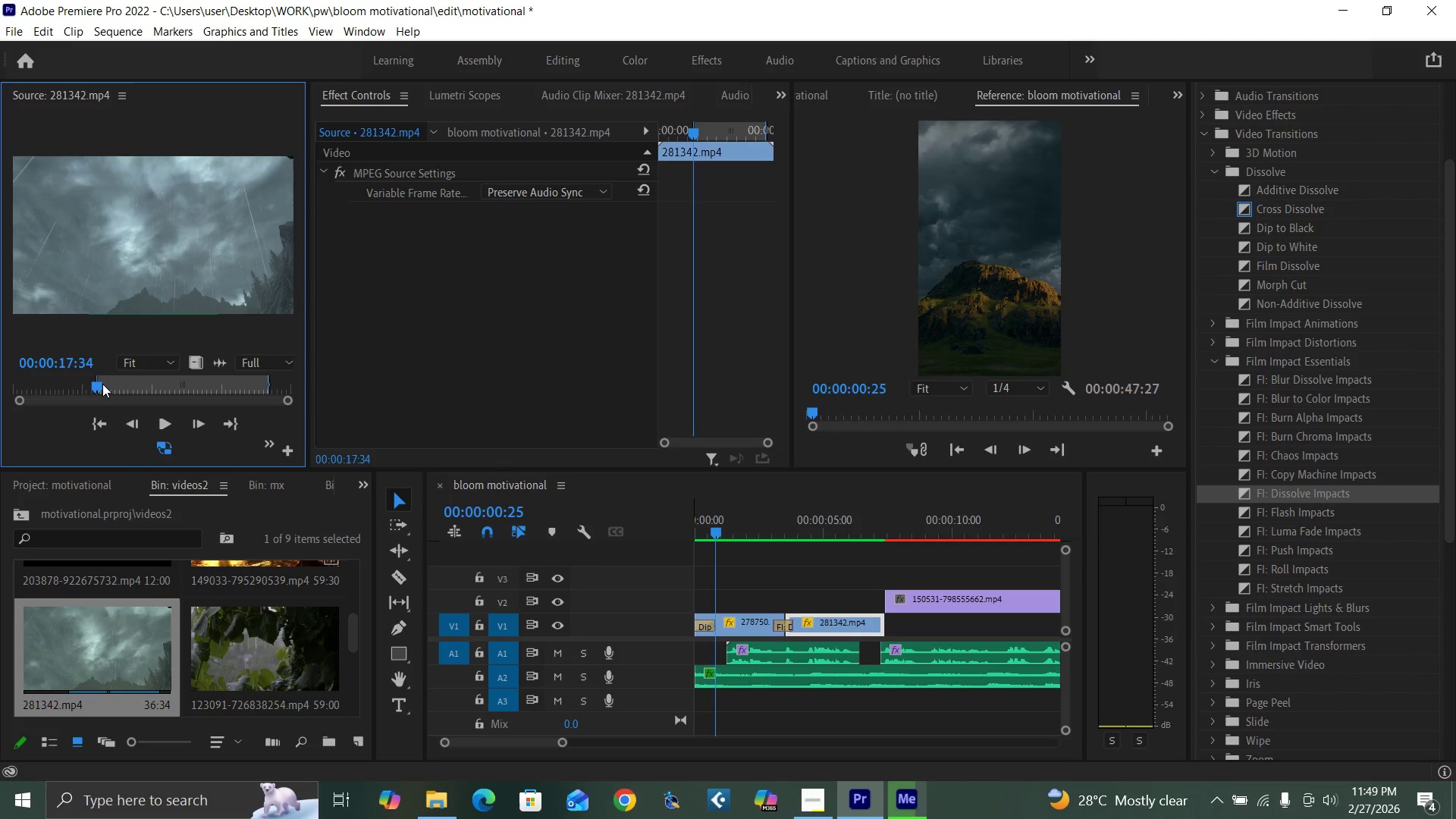 
key(Space)
 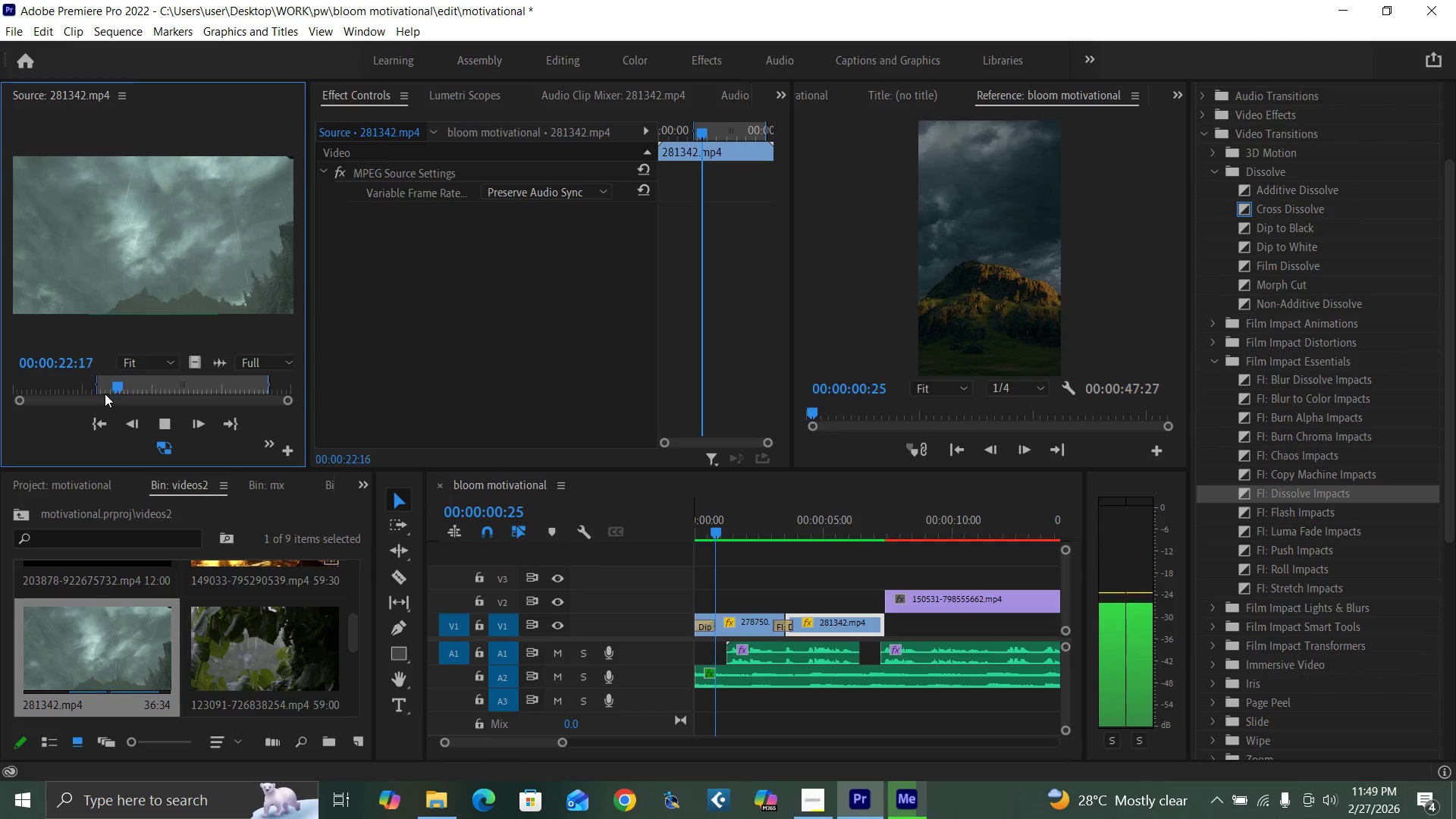 
wait(6.16)
 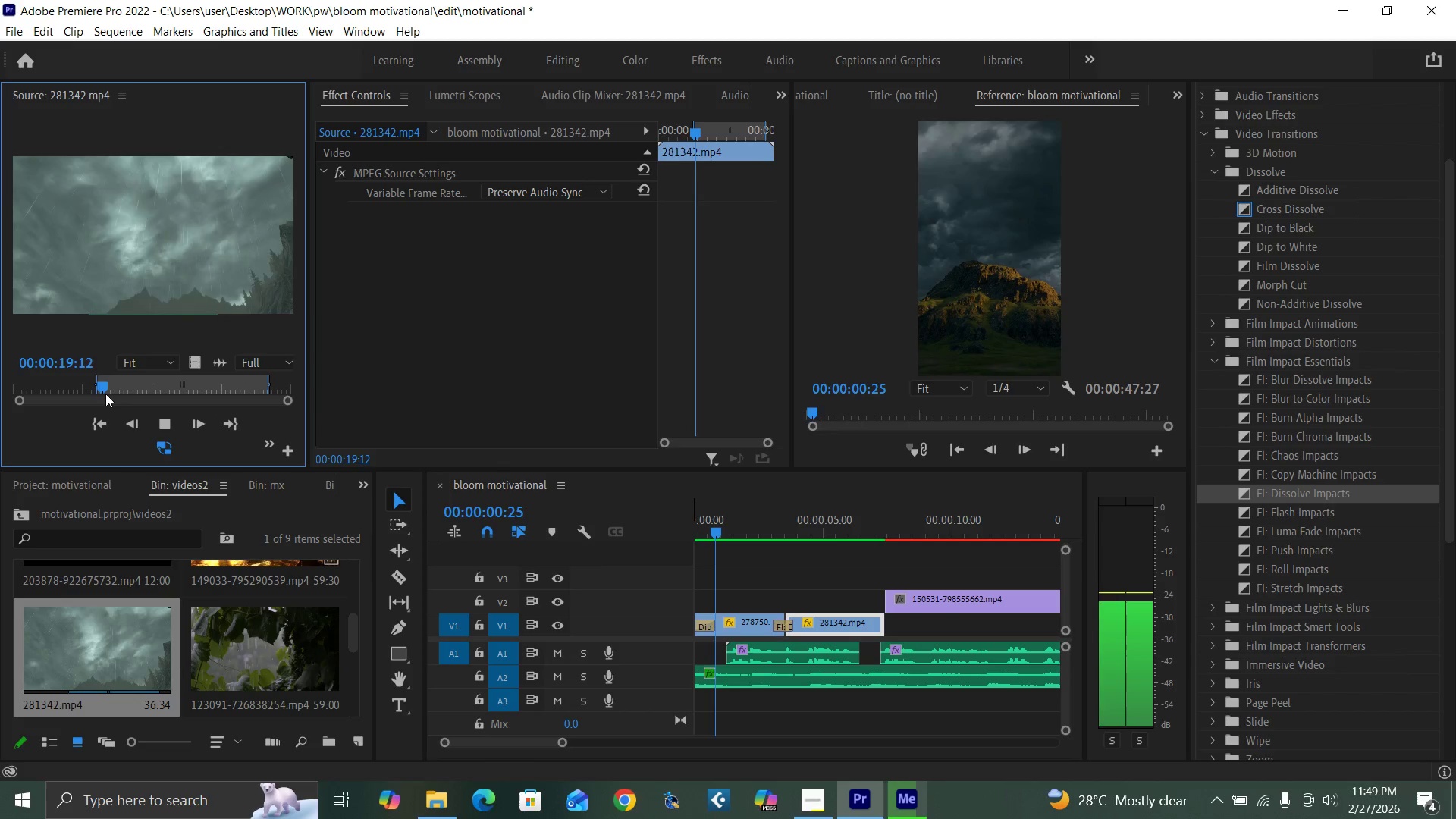 
key(Space)
 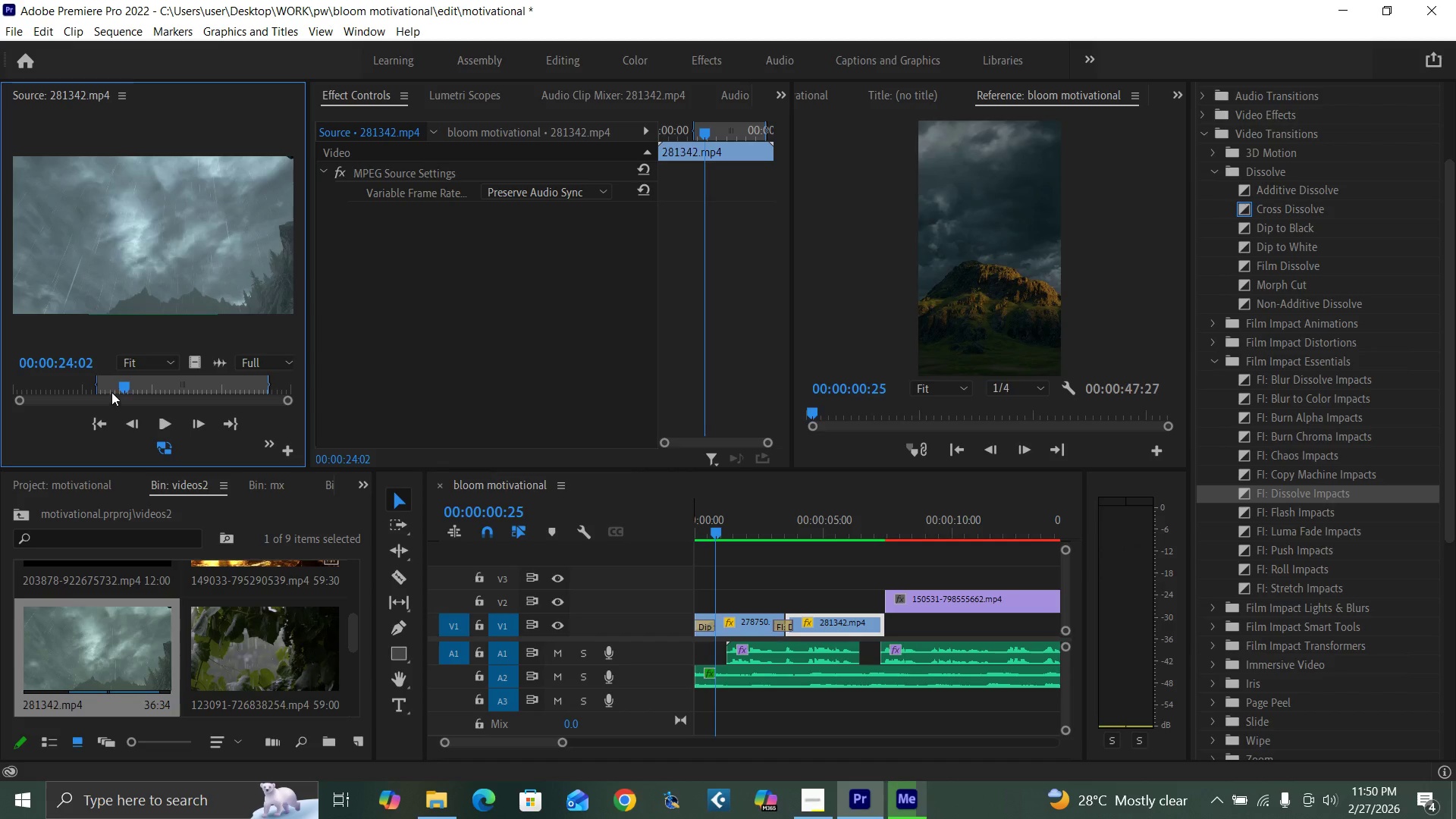 
key(O)
 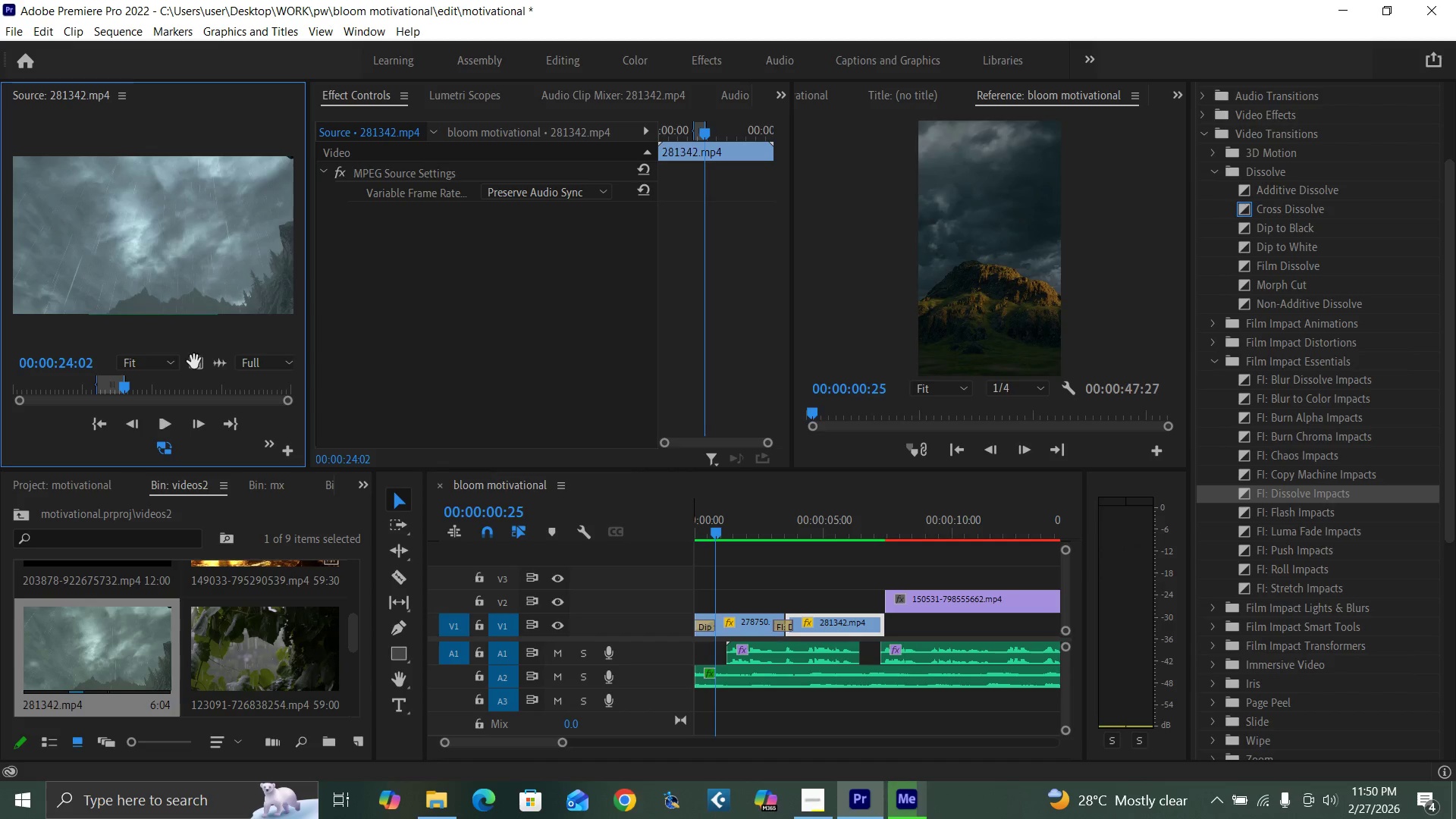 
left_click_drag(start_coordinate=[194, 362], to_coordinate=[783, 568])
 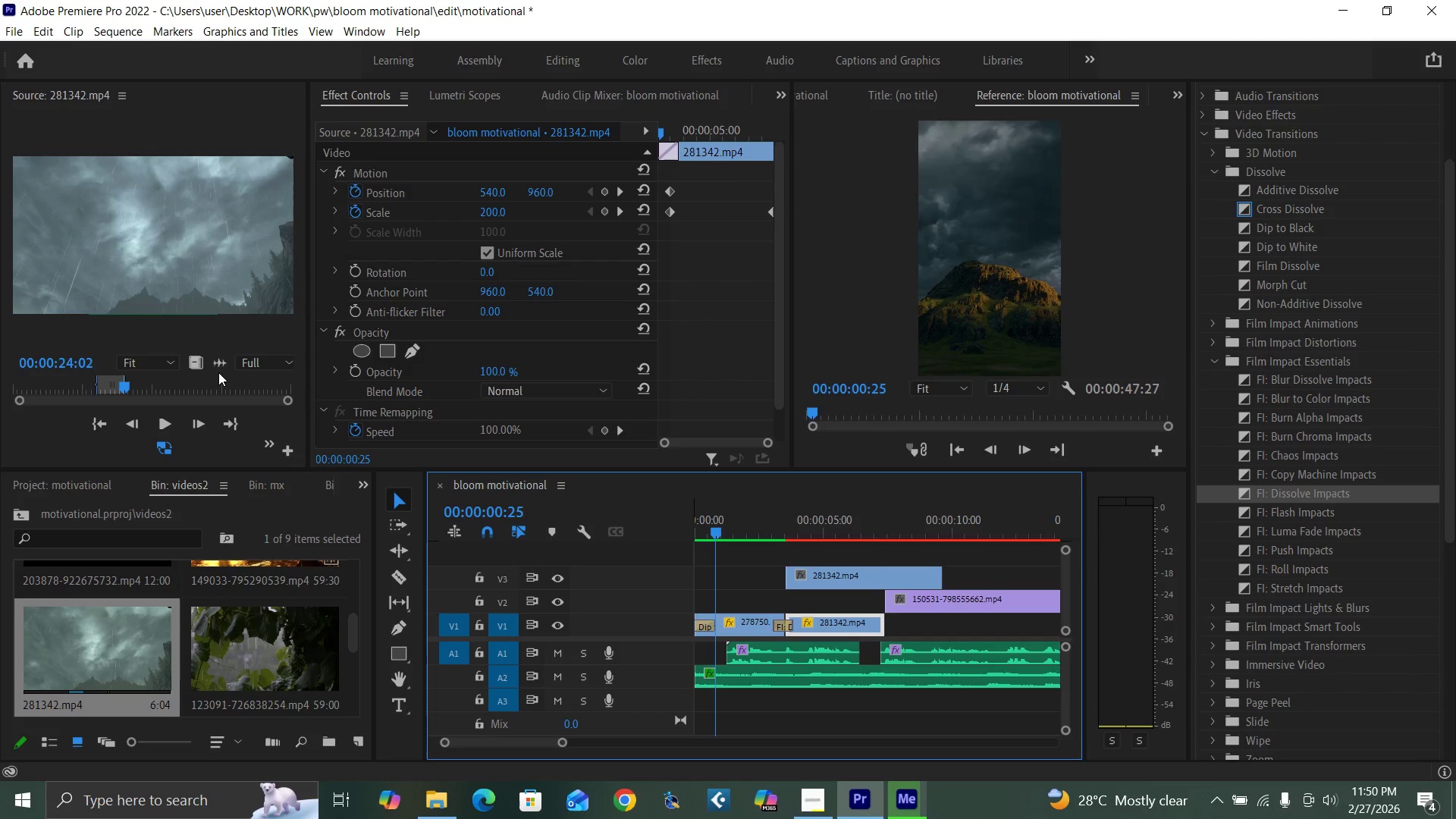 
left_click_drag(start_coordinate=[215, 366], to_coordinate=[787, 692])
 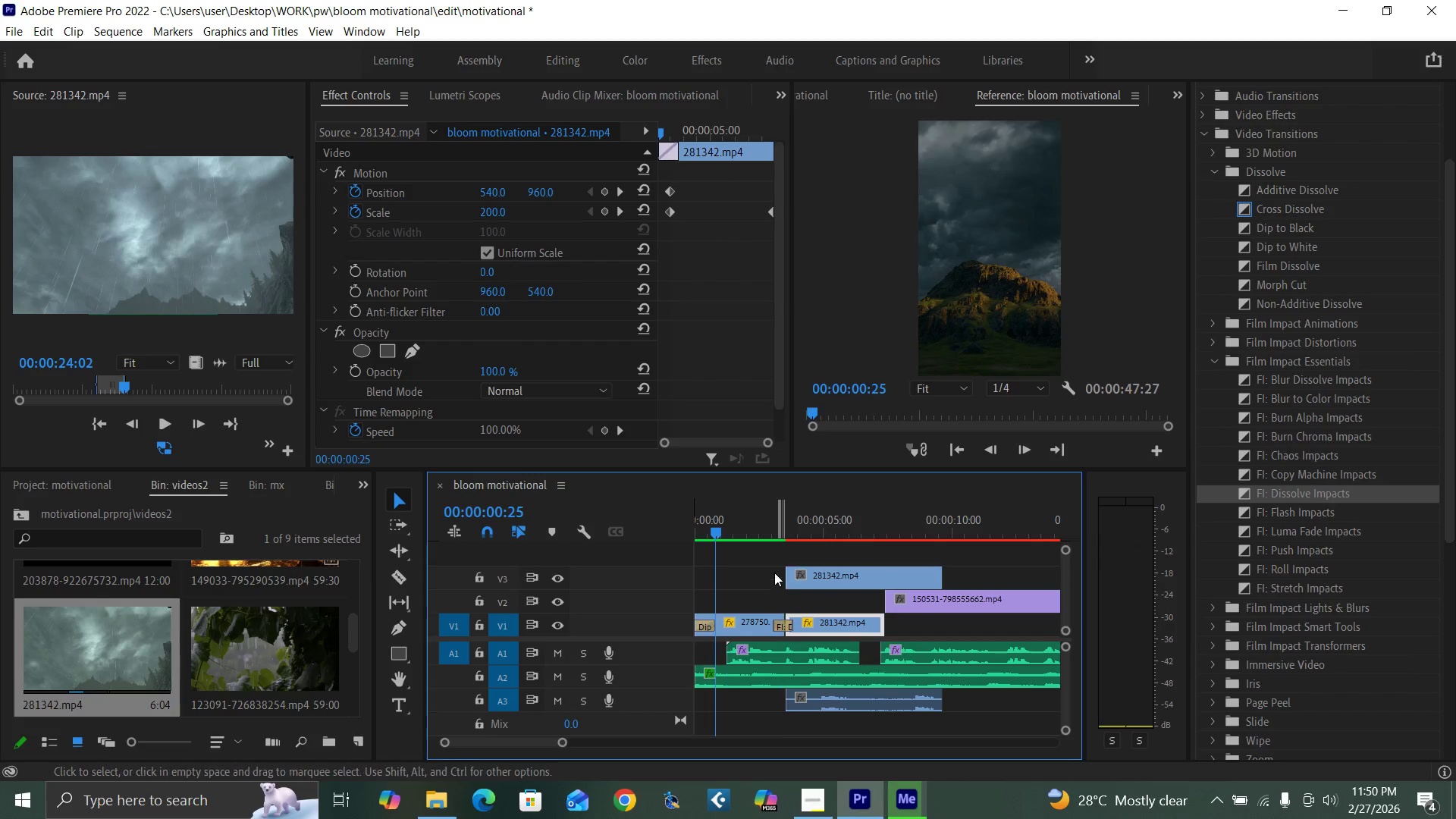 
left_click([777, 529])
 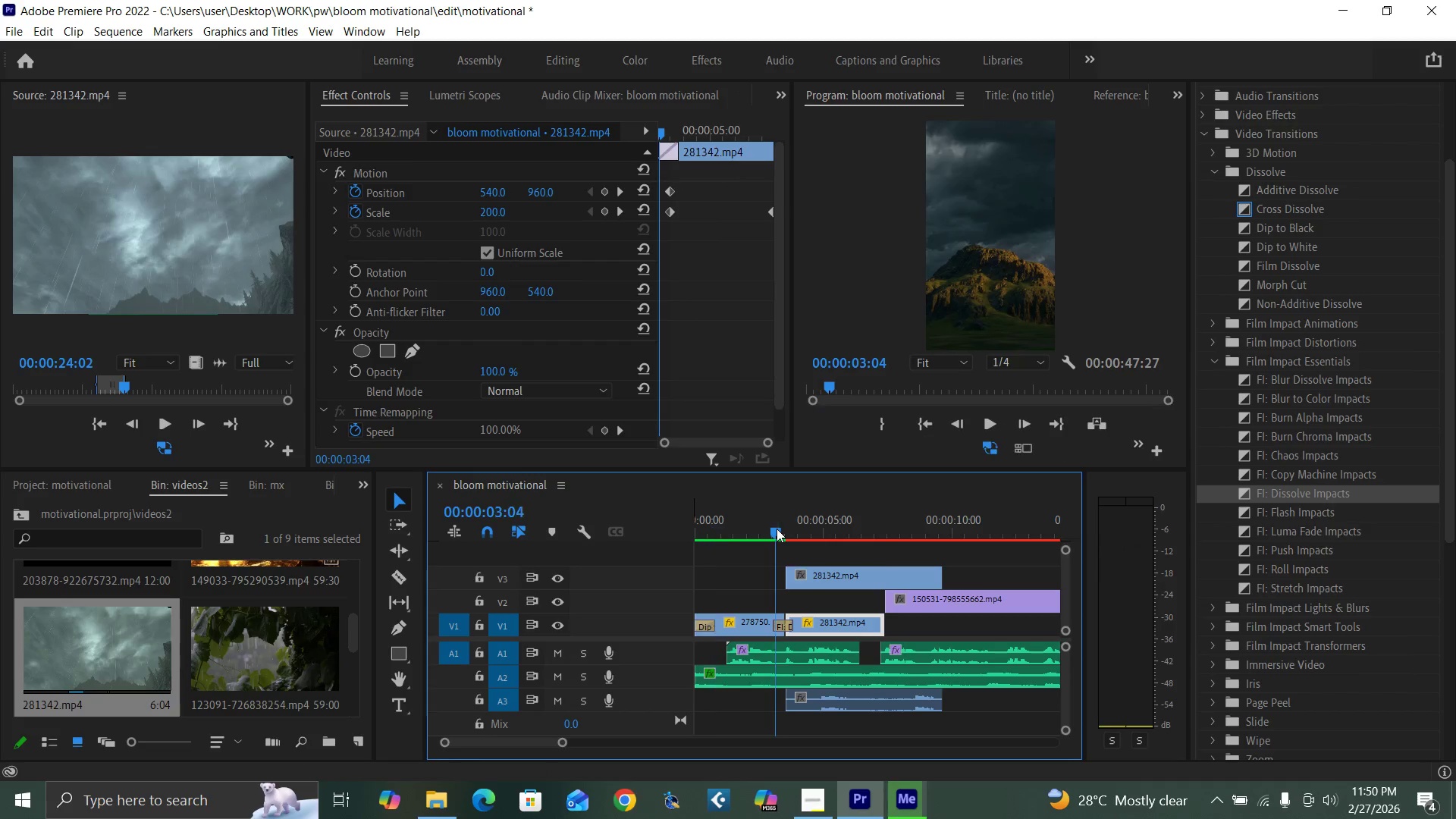 
key(Space)
 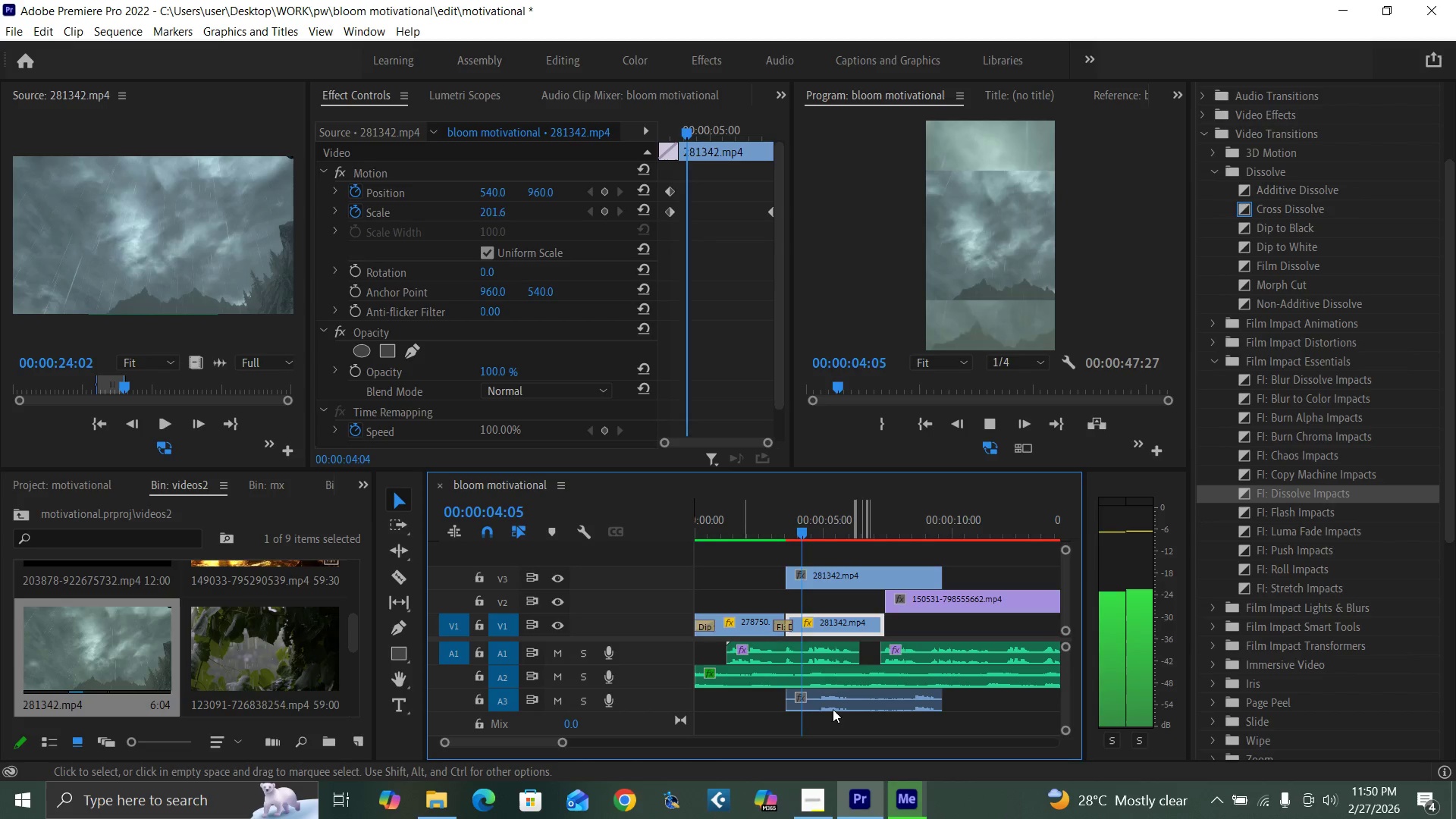 
key(Space)
 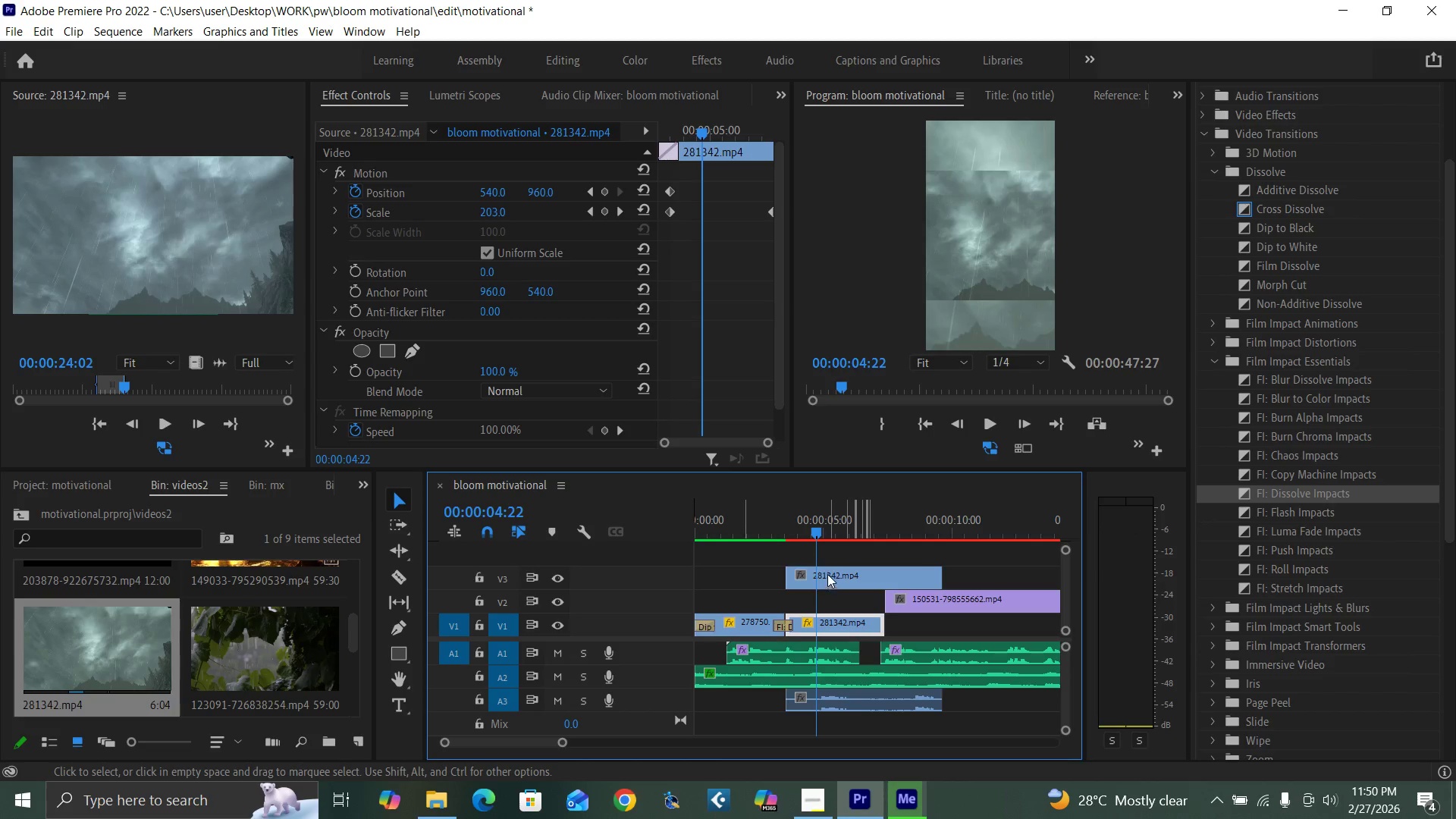 
left_click([827, 573])
 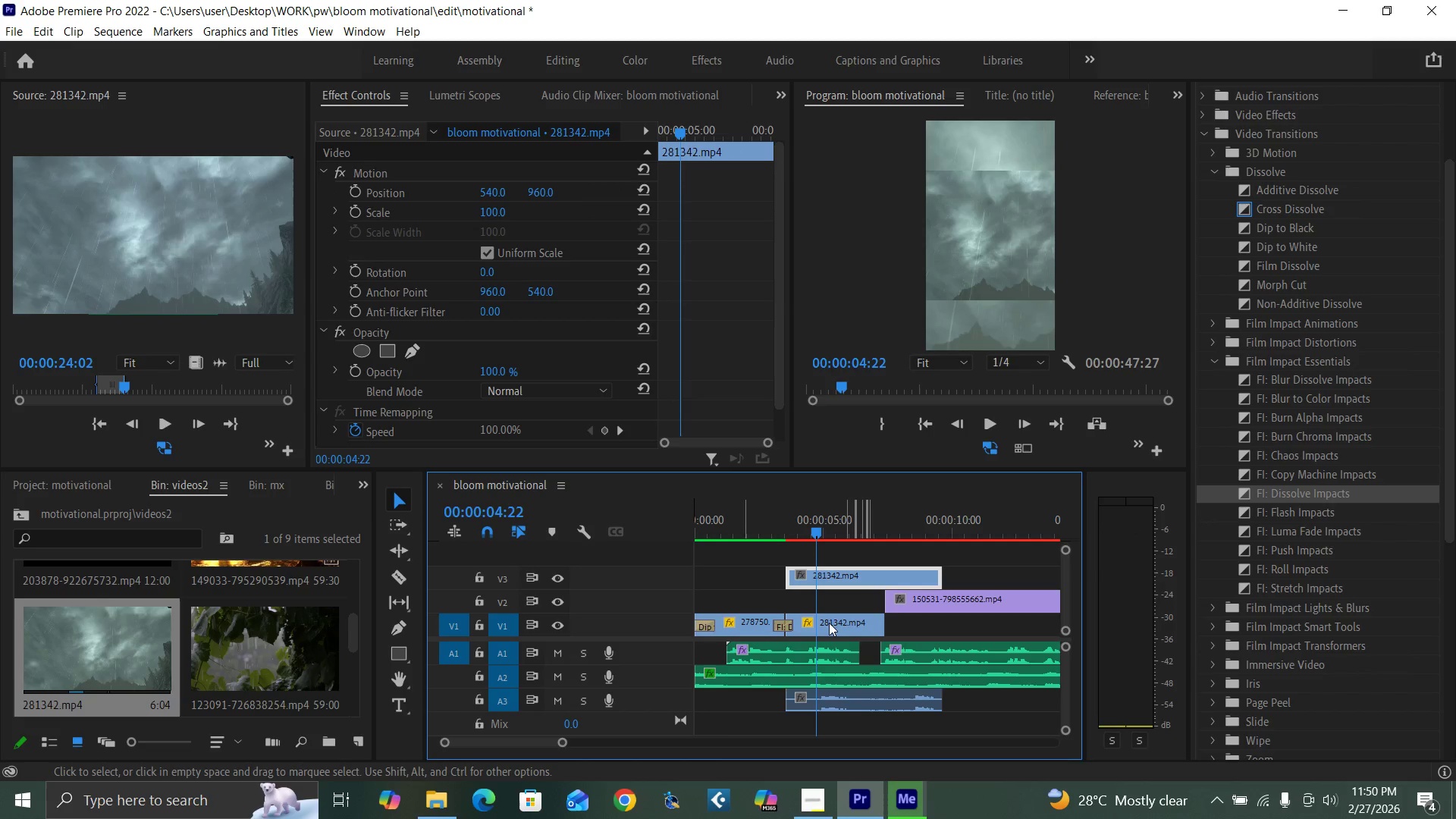 
left_click([830, 626])
 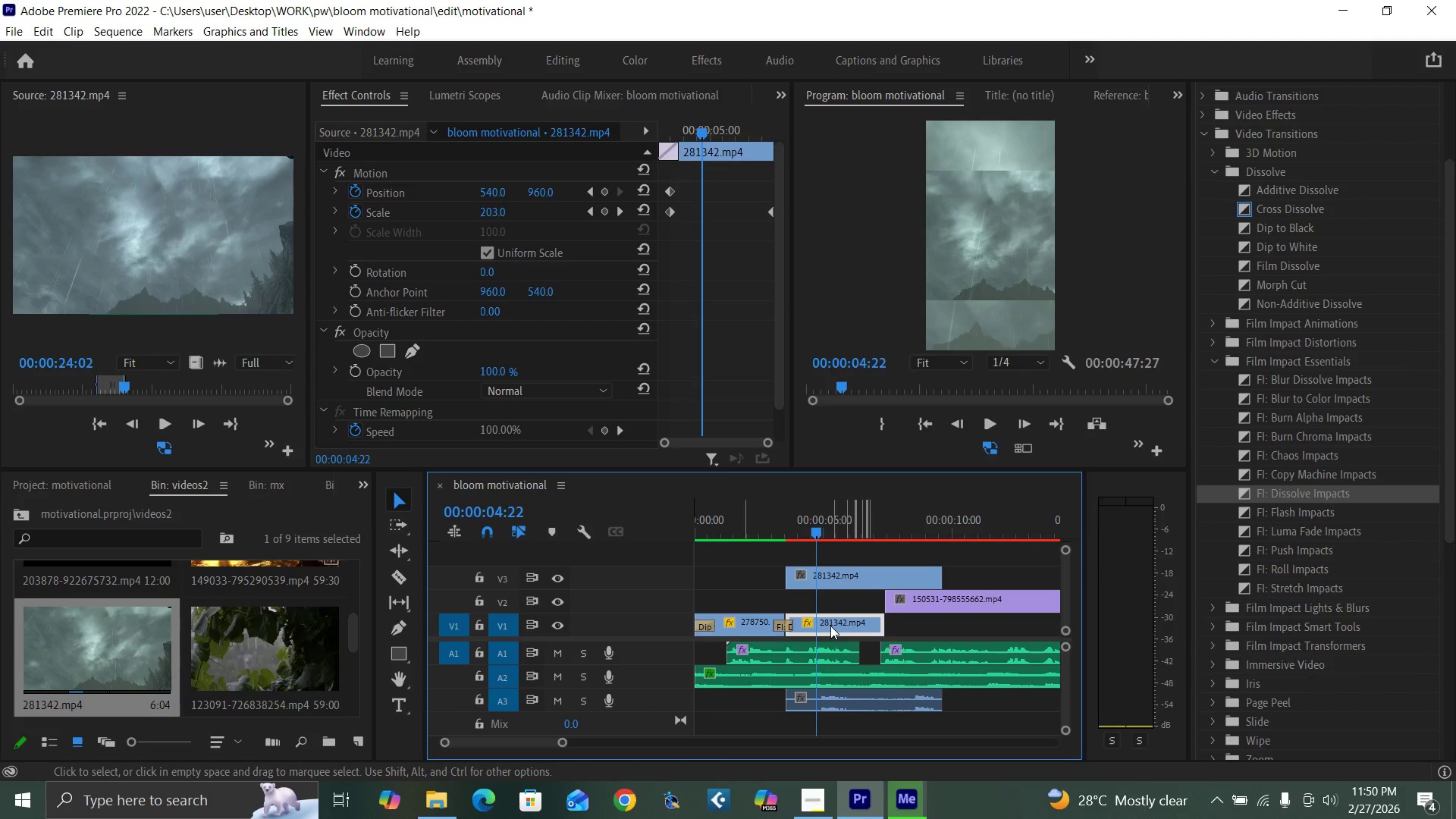 
right_click([830, 626])
 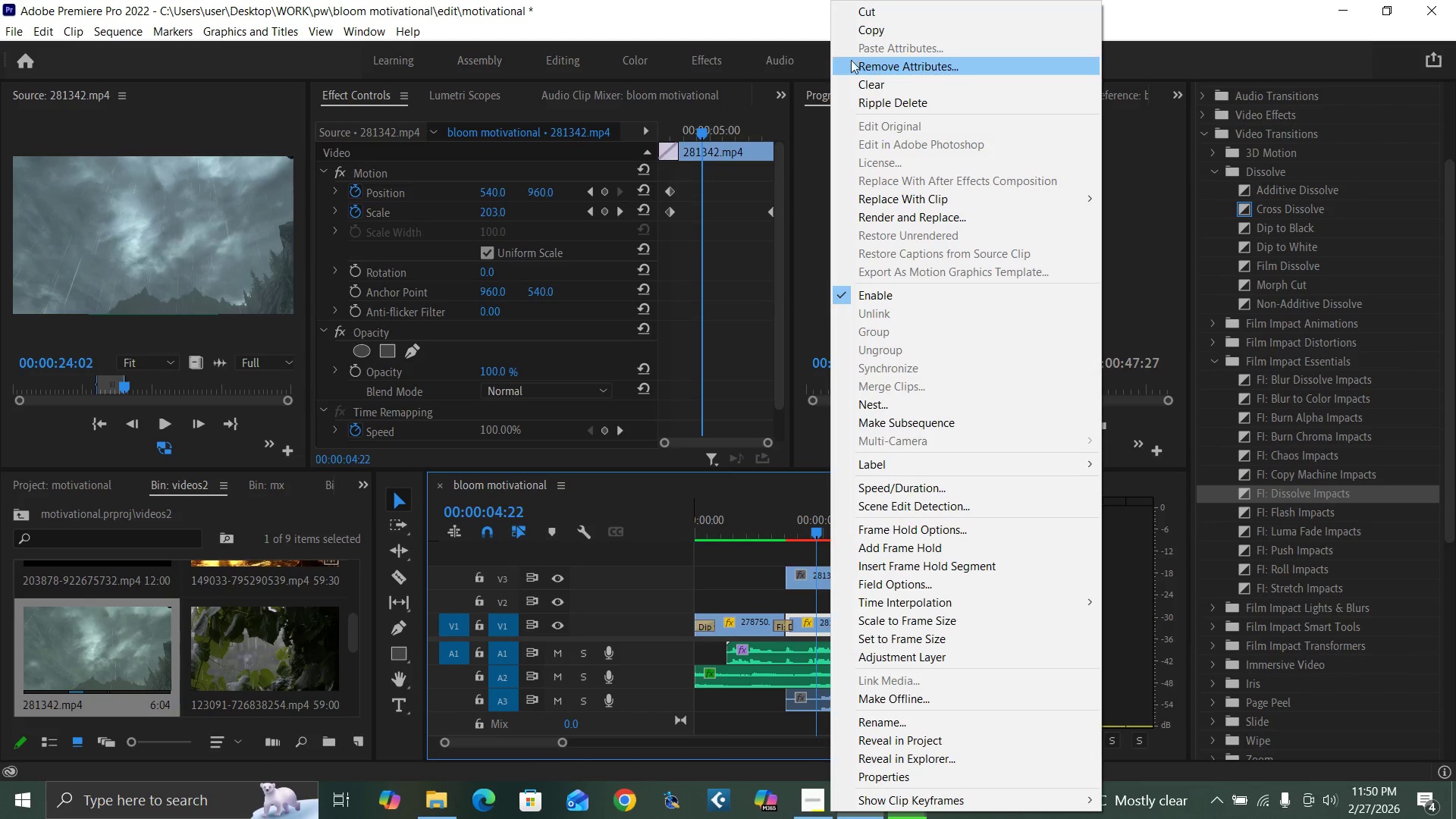 
left_click([866, 34])
 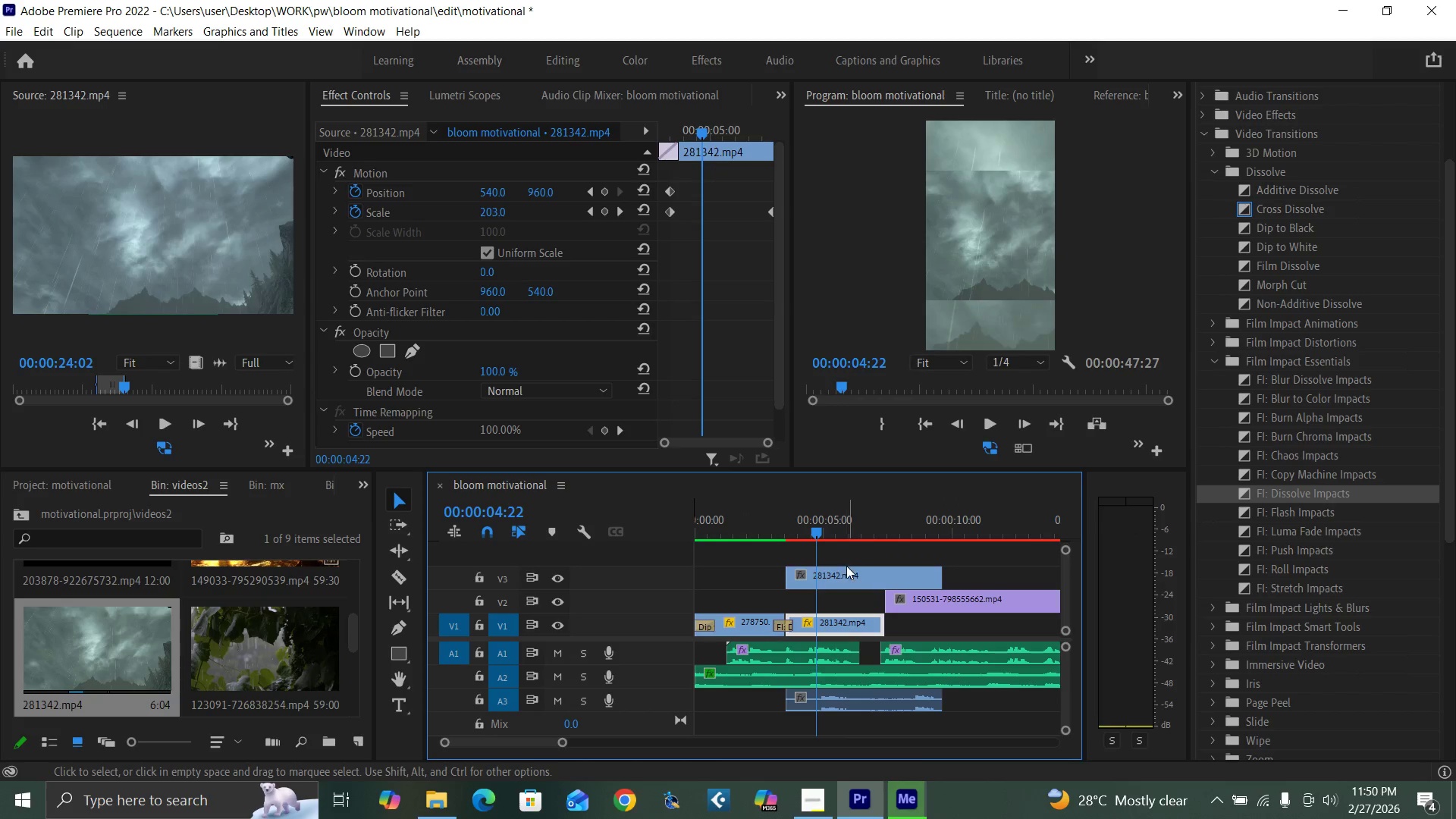 
left_click([849, 575])
 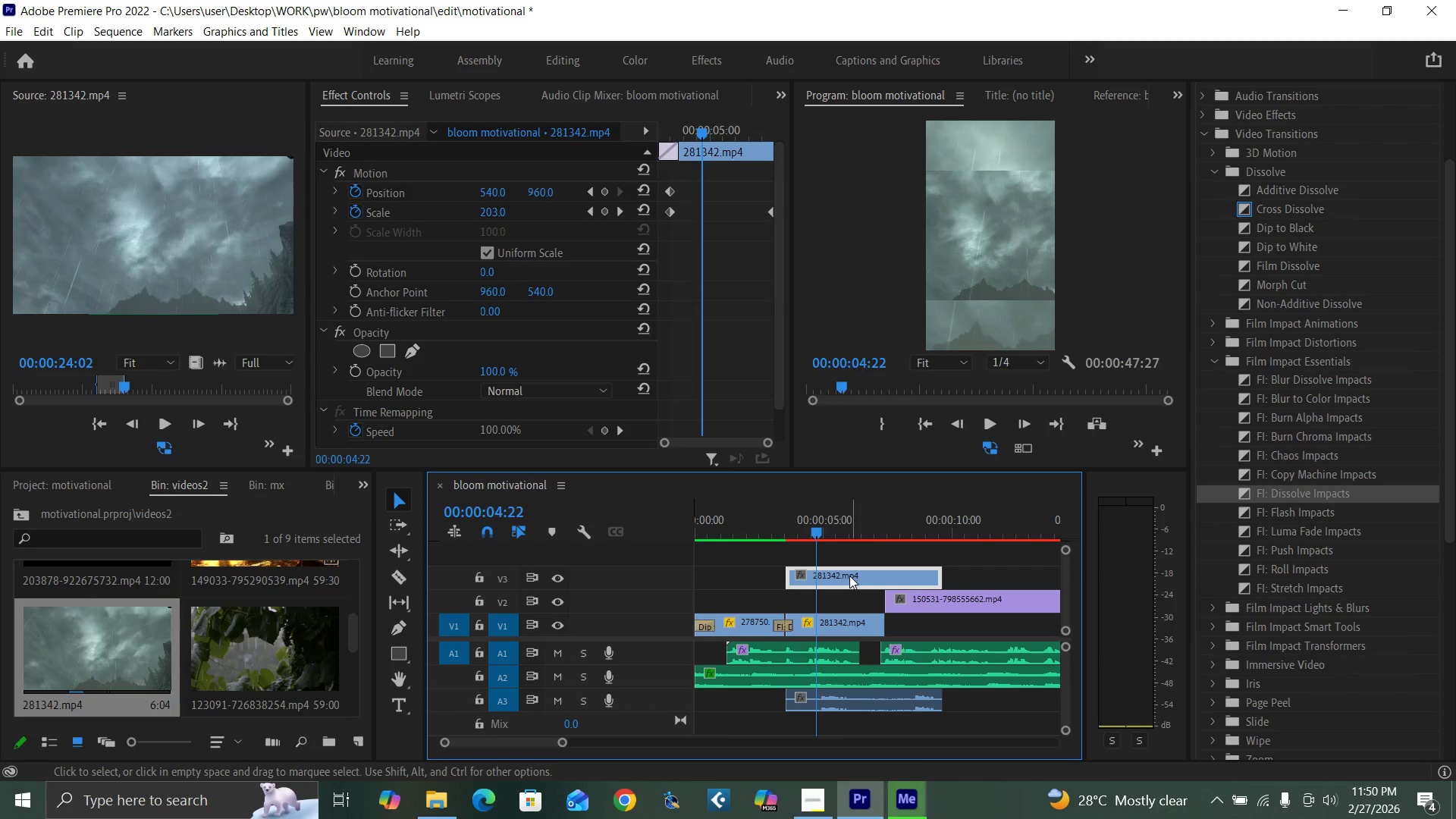 
right_click([849, 576])
 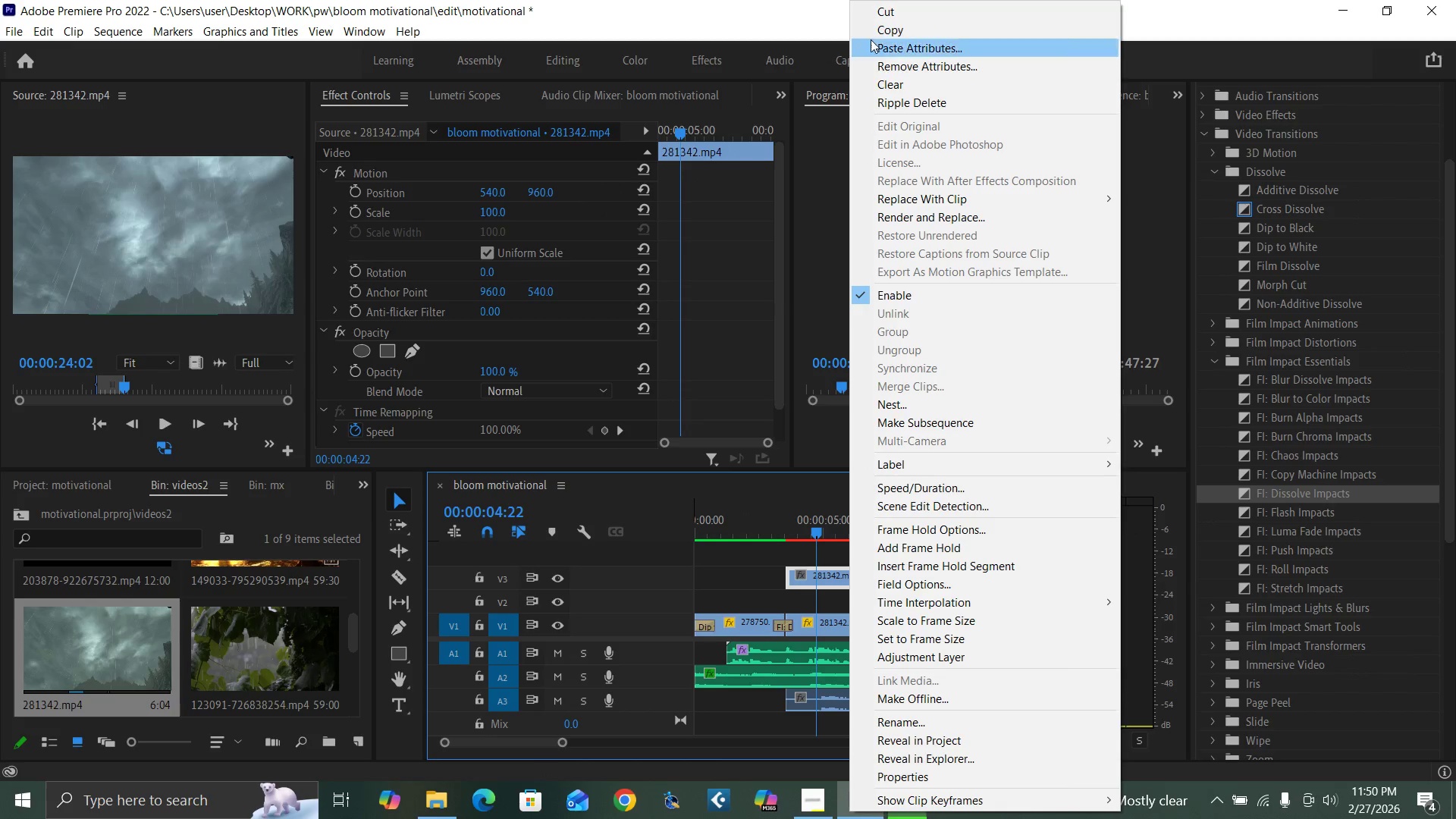 
left_click([888, 49])
 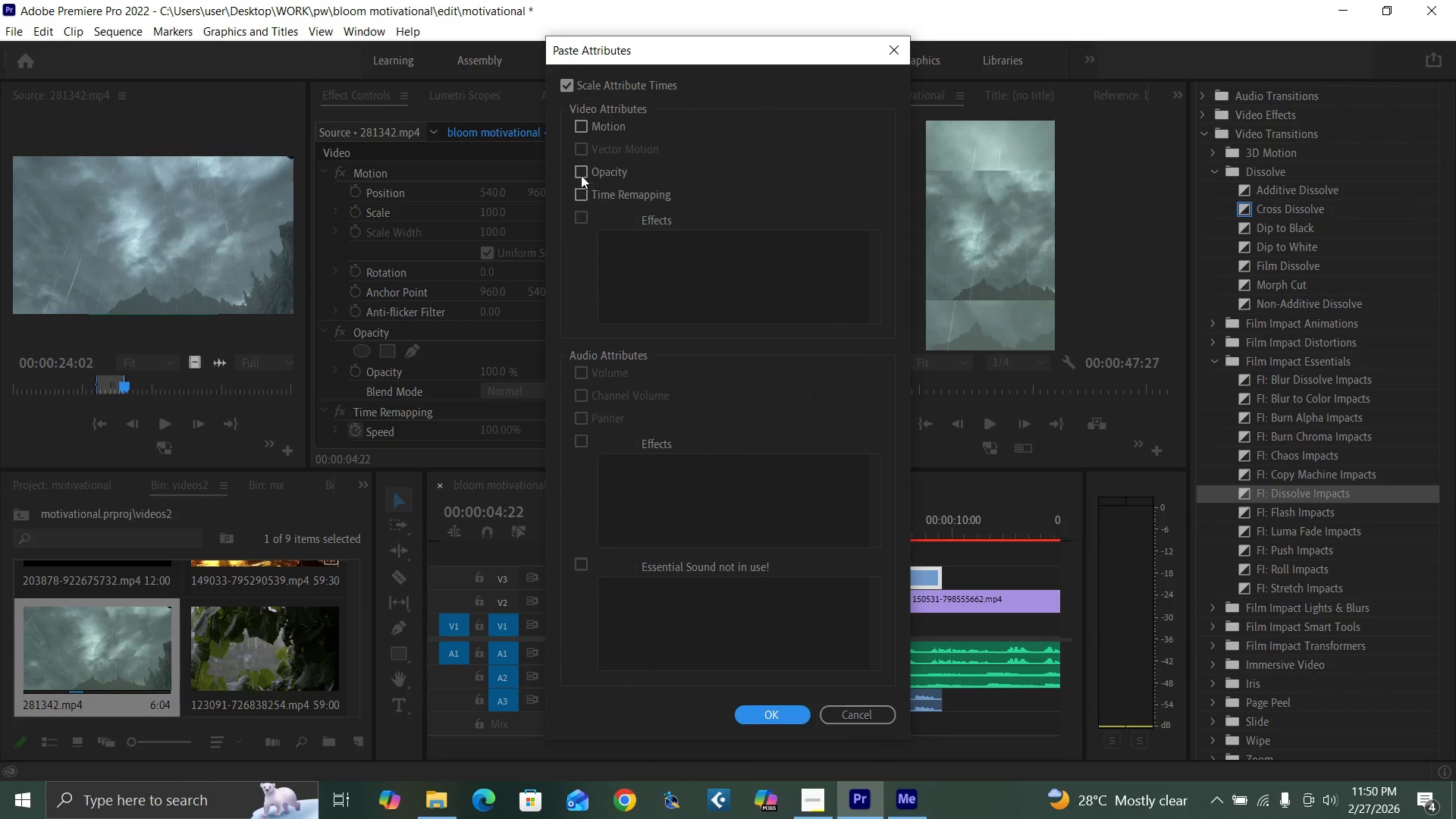 
left_click([582, 127])
 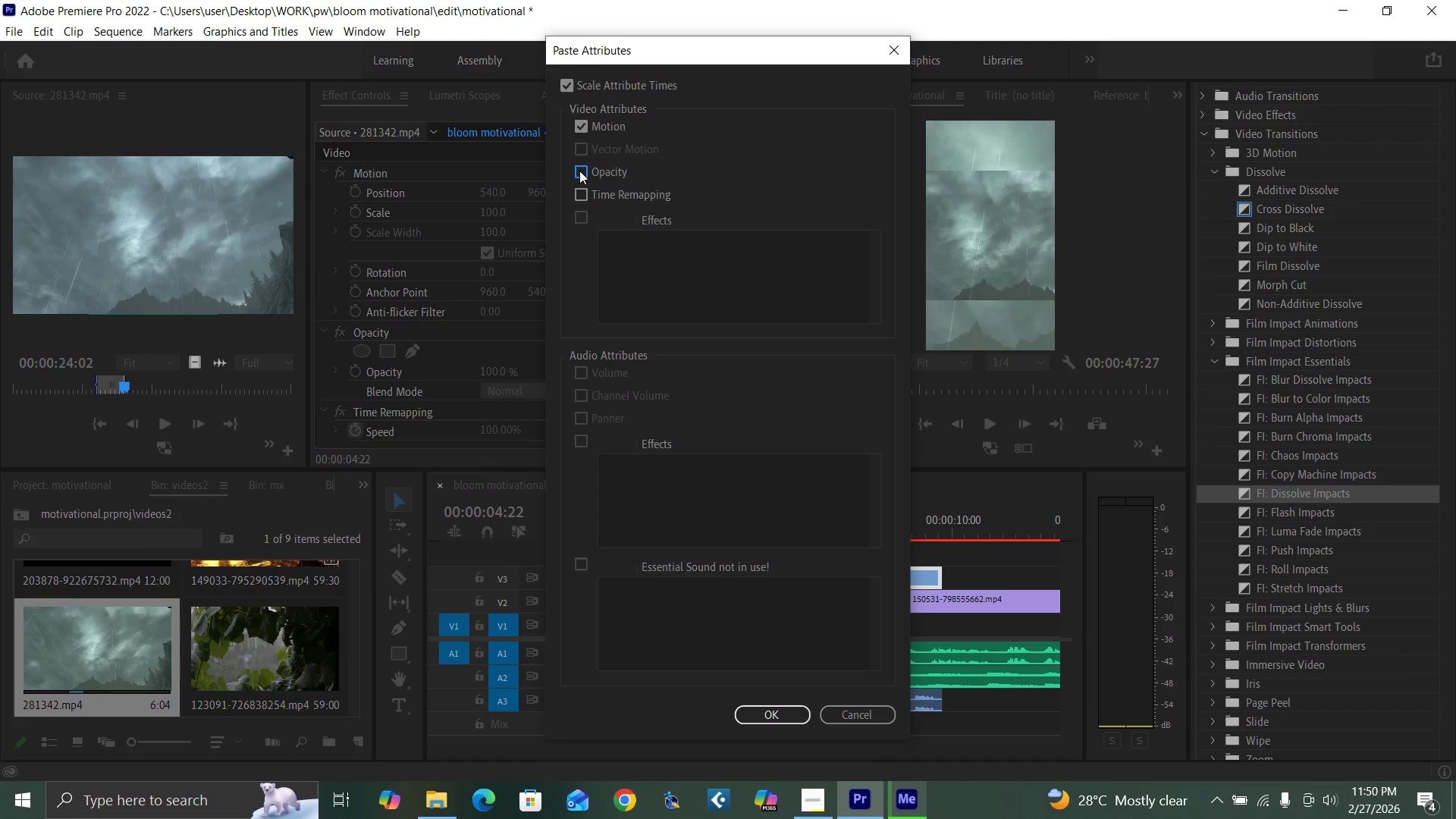 
double_click([580, 194])
 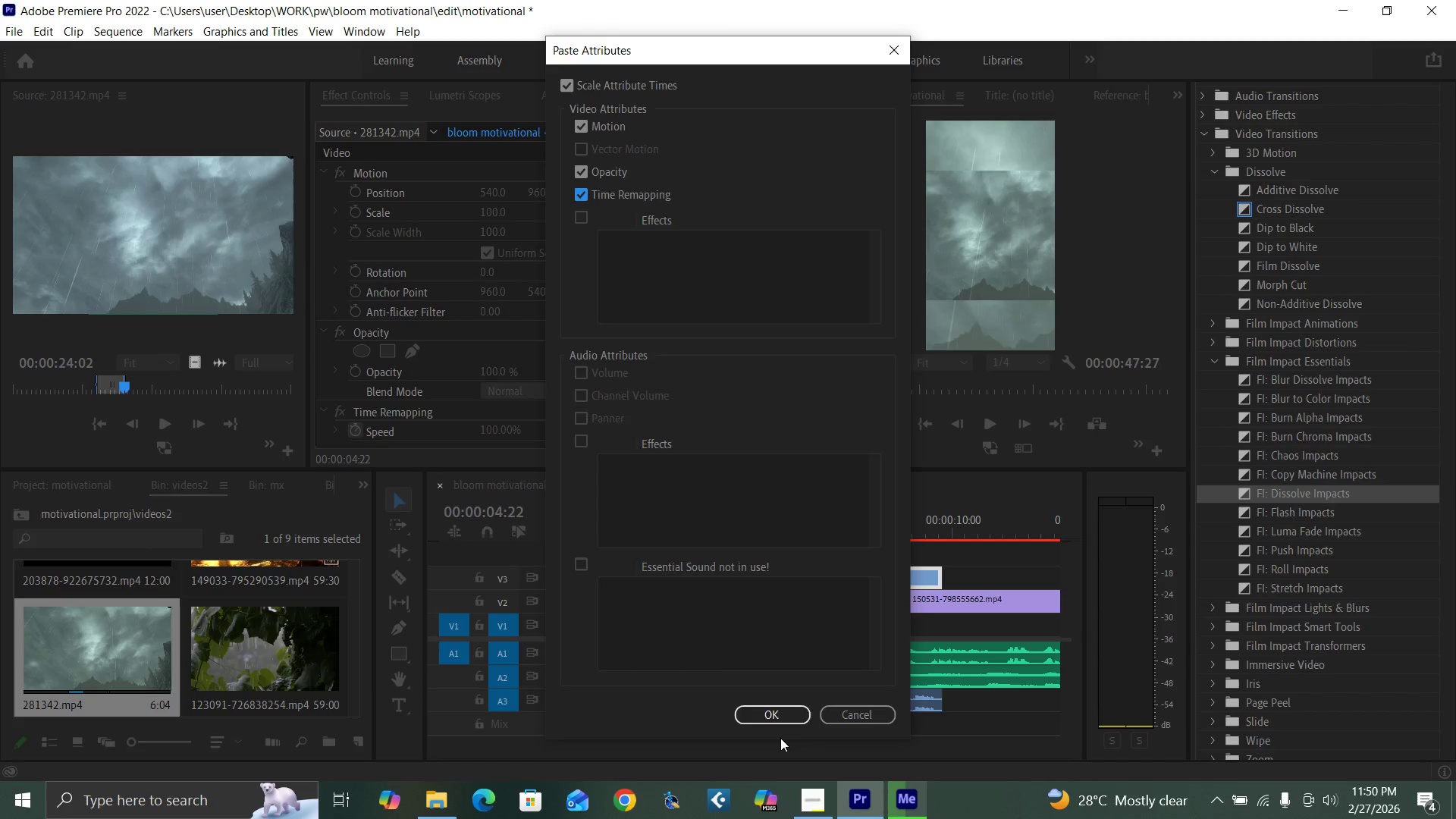 
left_click([777, 712])
 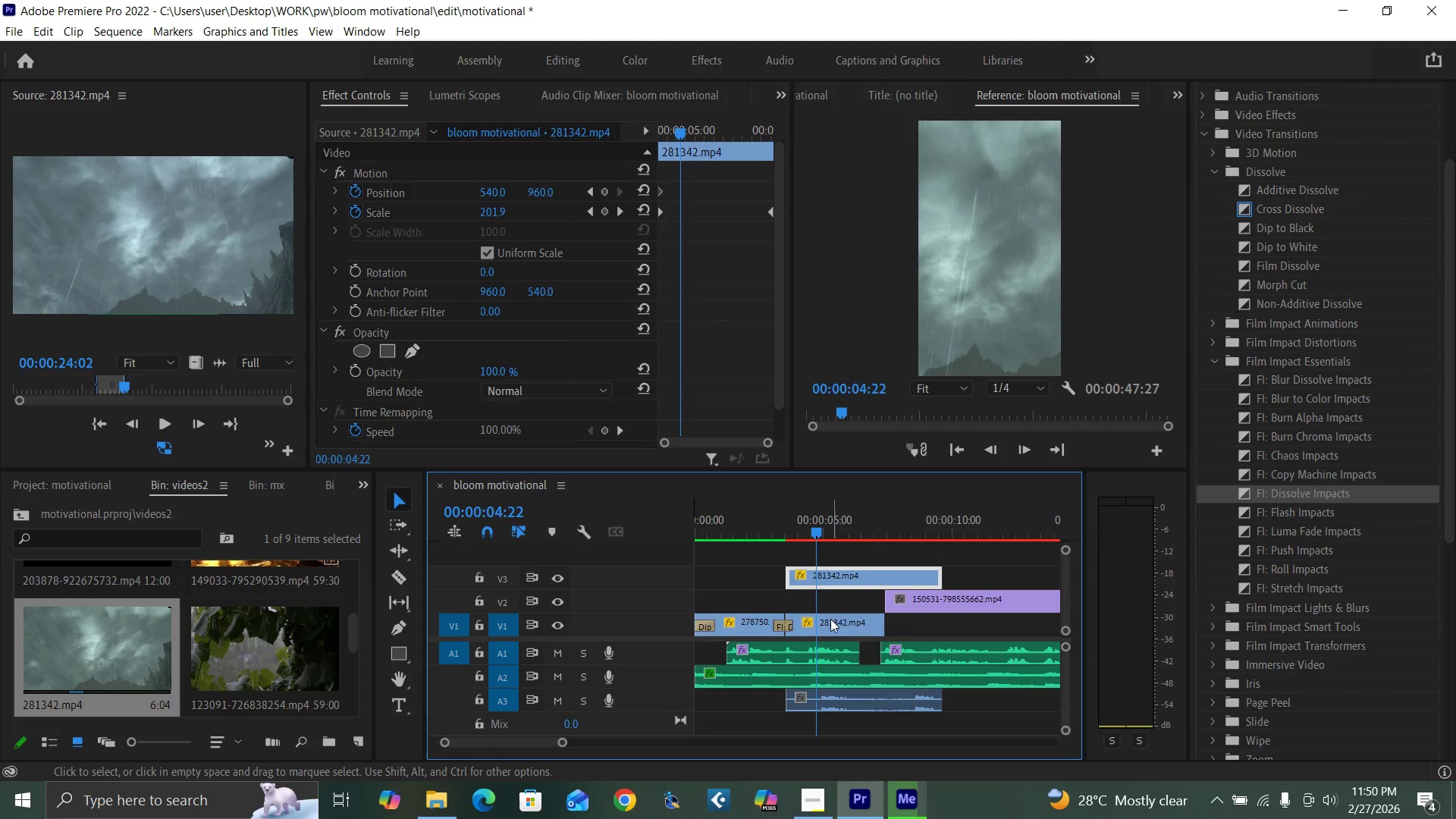 
left_click([830, 625])
 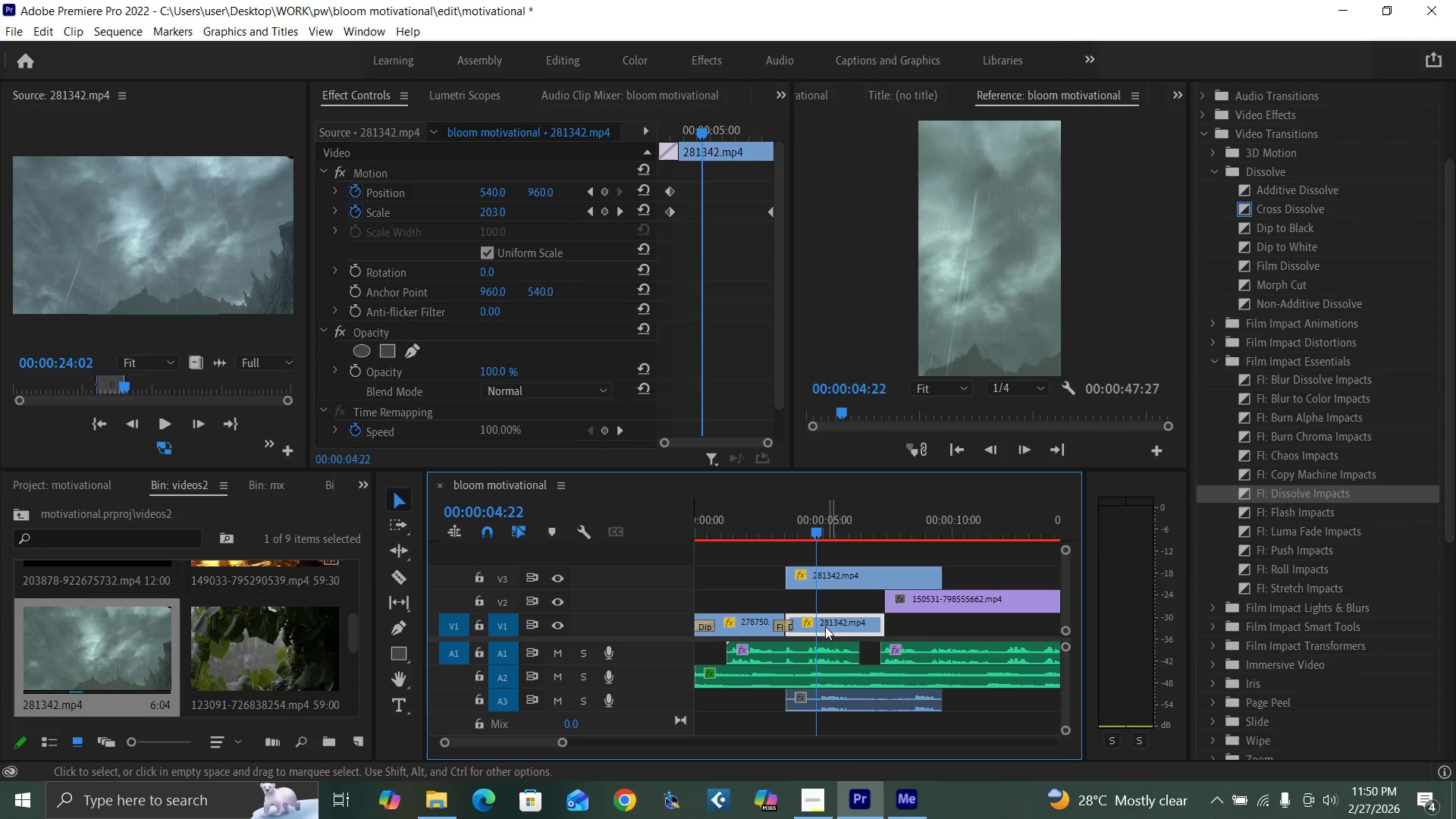 
key(Shift+E)
 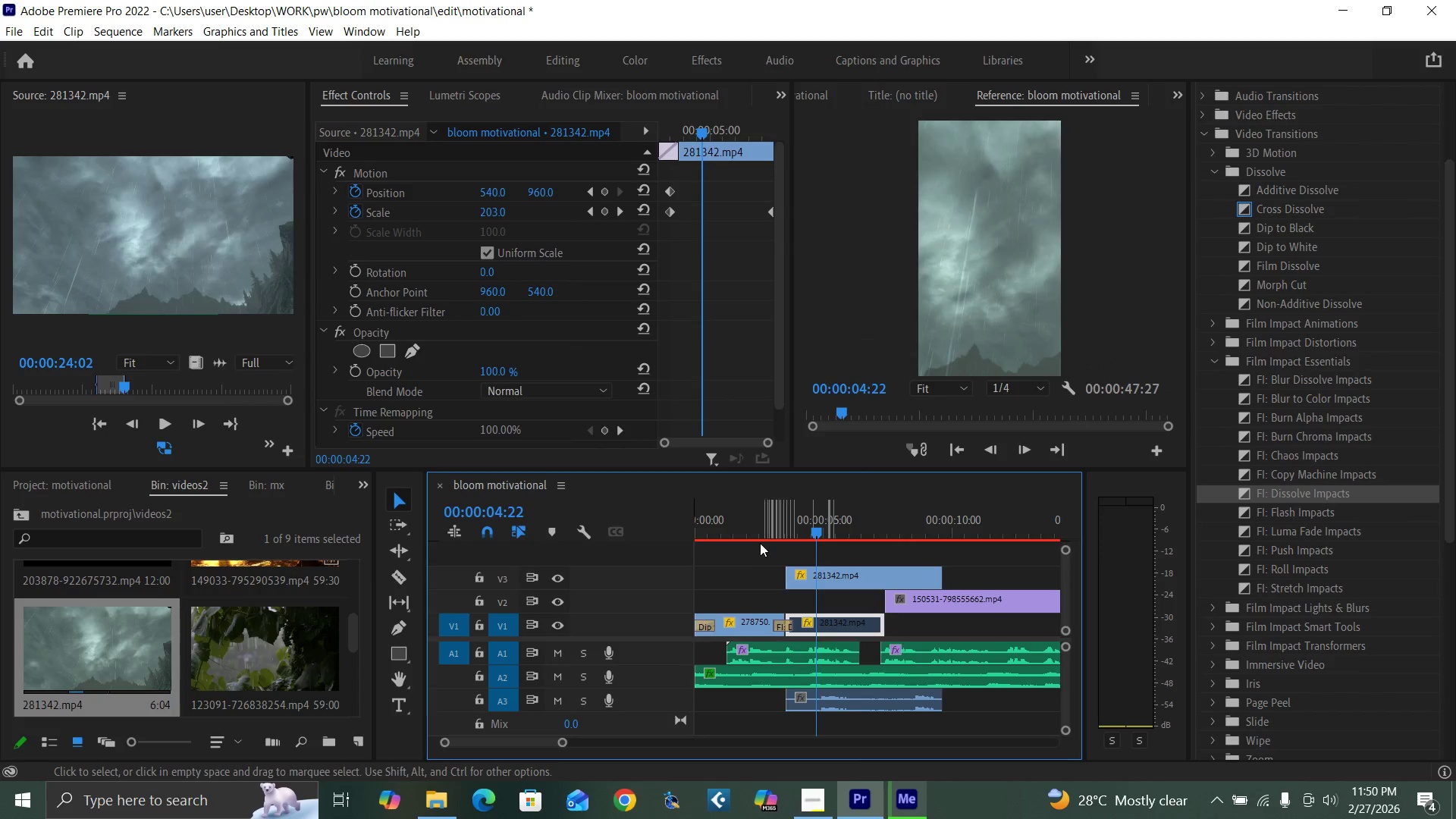 
left_click([759, 535])
 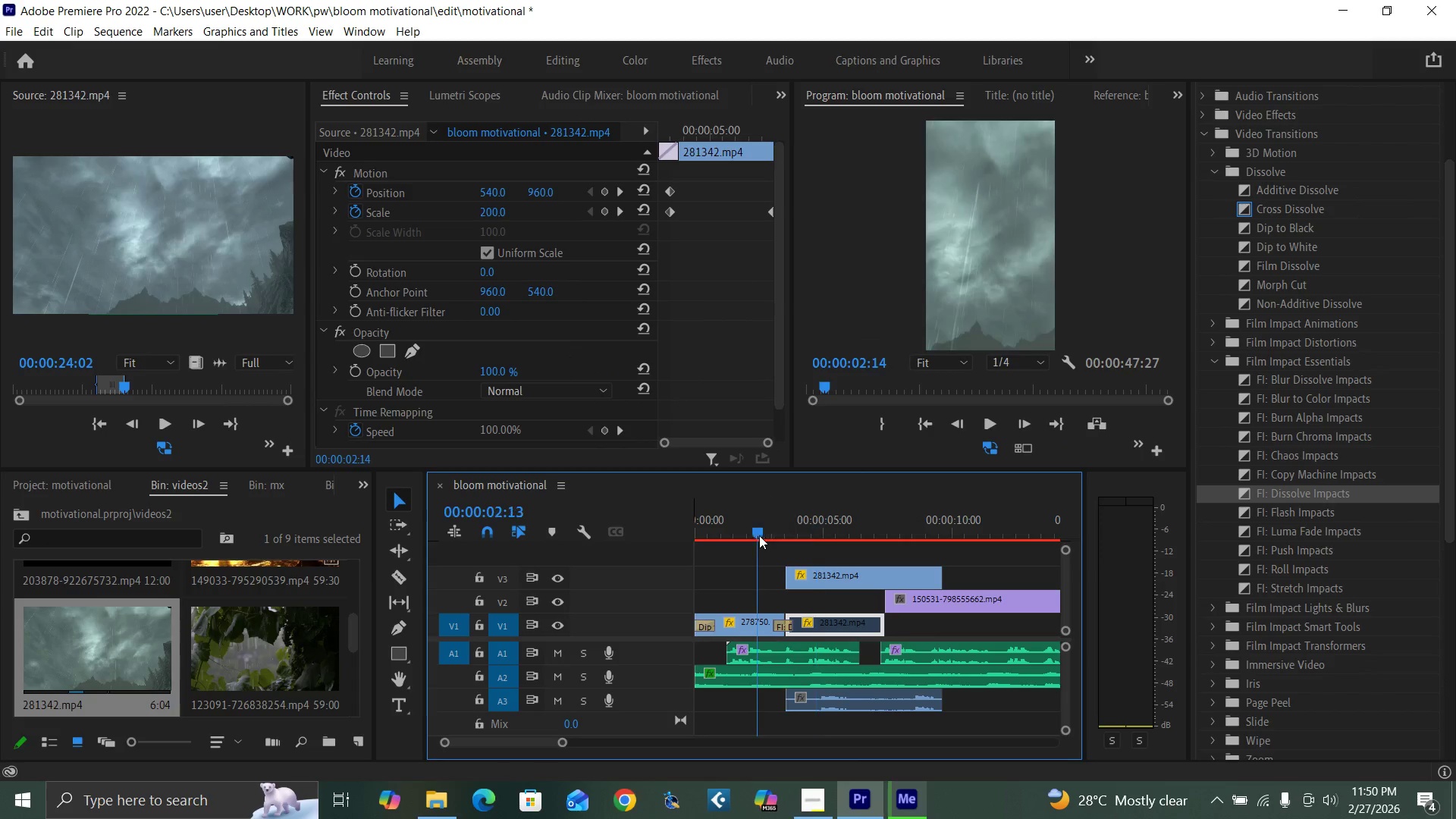 
key(Space)
 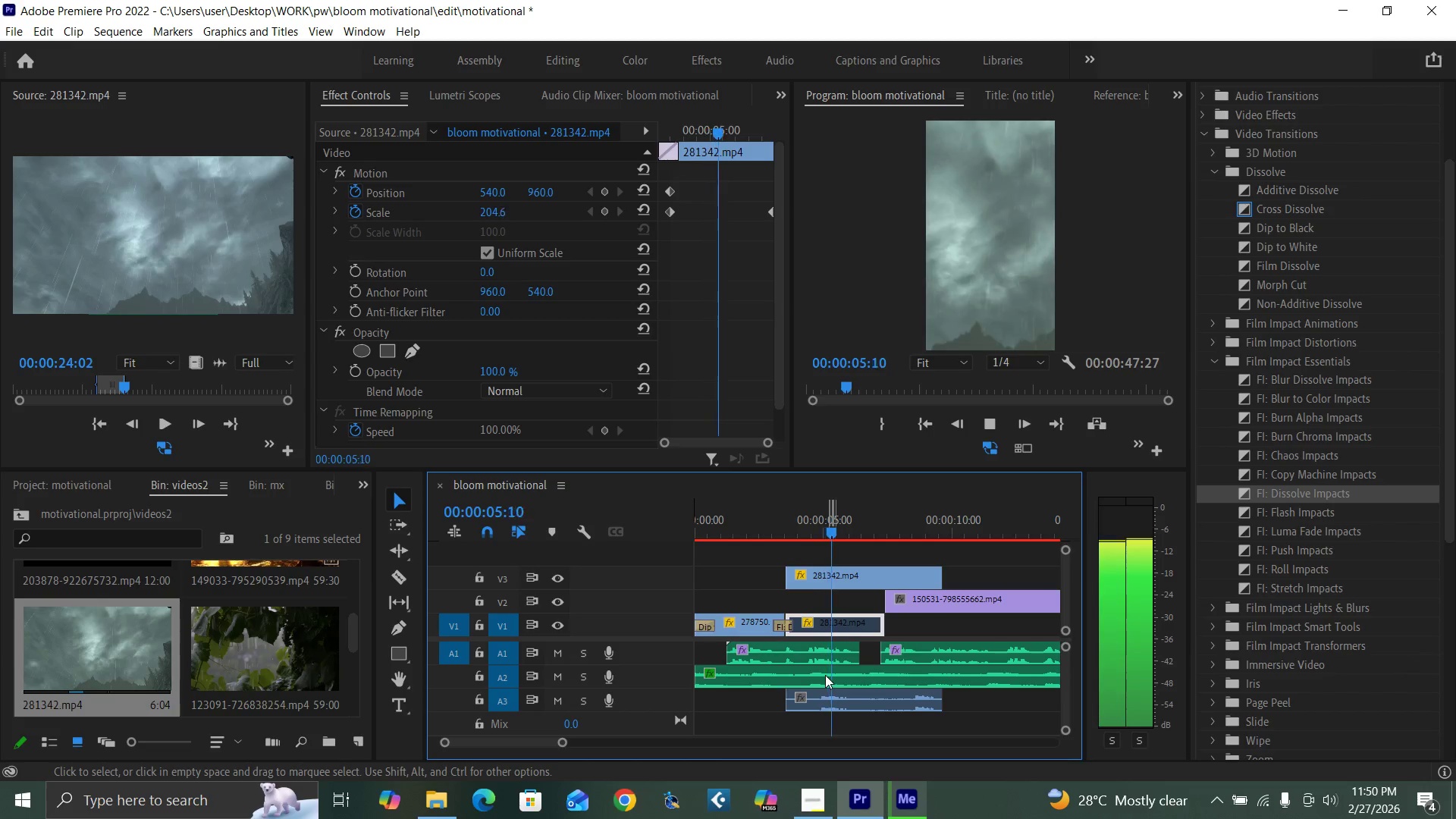 
key(Space)
 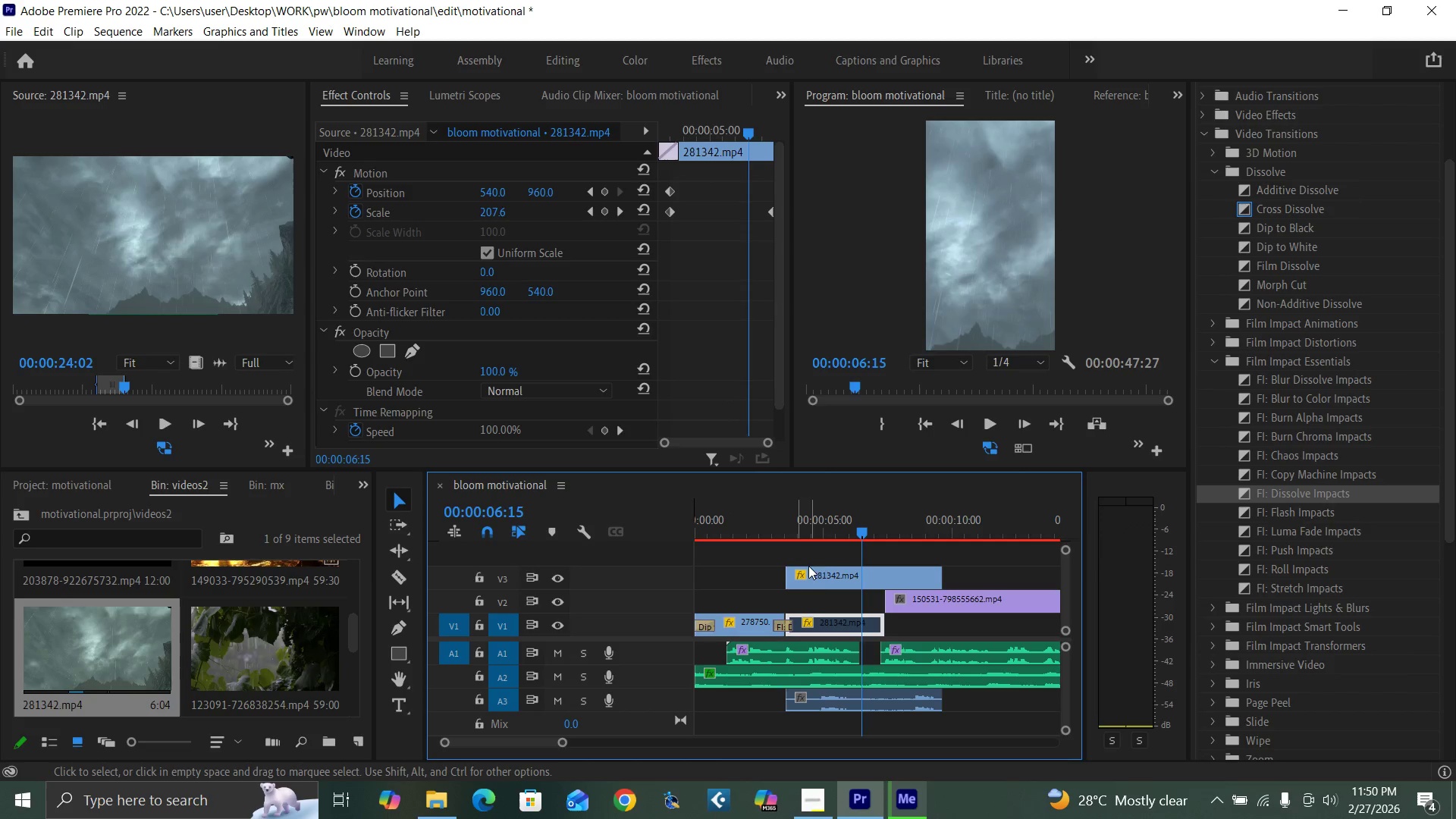 
left_click([818, 572])
 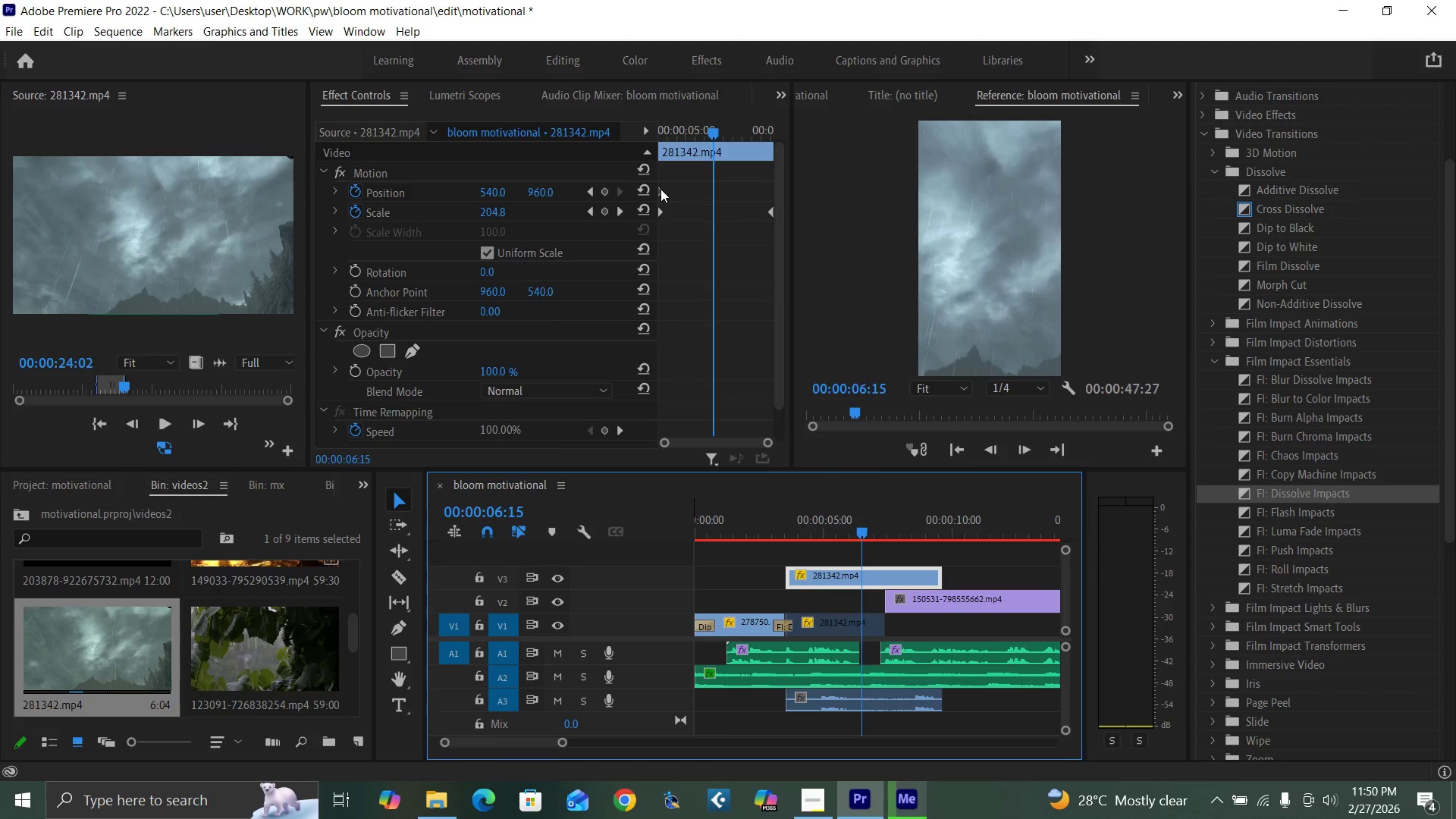 
key(Delete)
 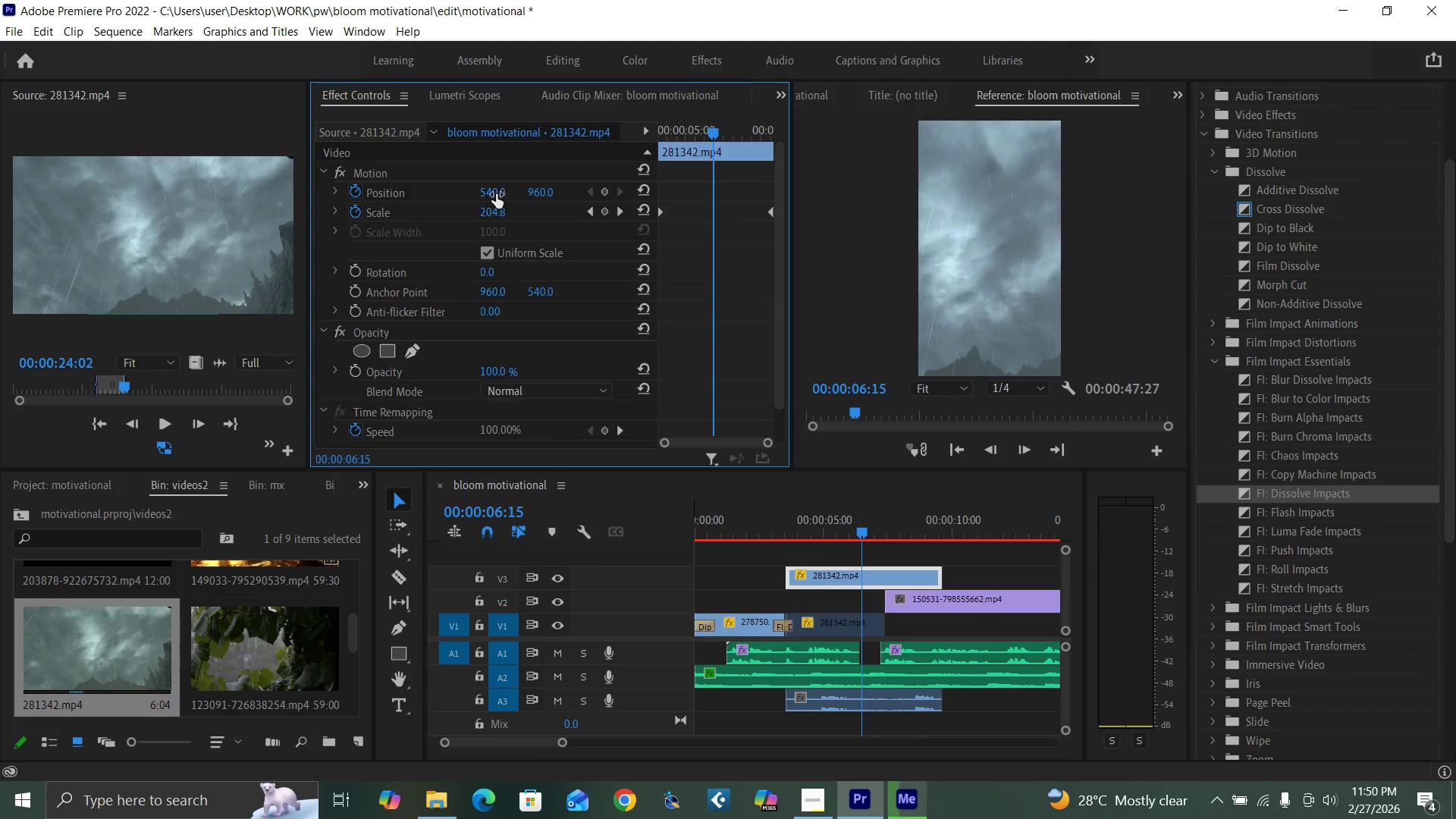 
left_click_drag(start_coordinate=[489, 195], to_coordinate=[733, 188])
 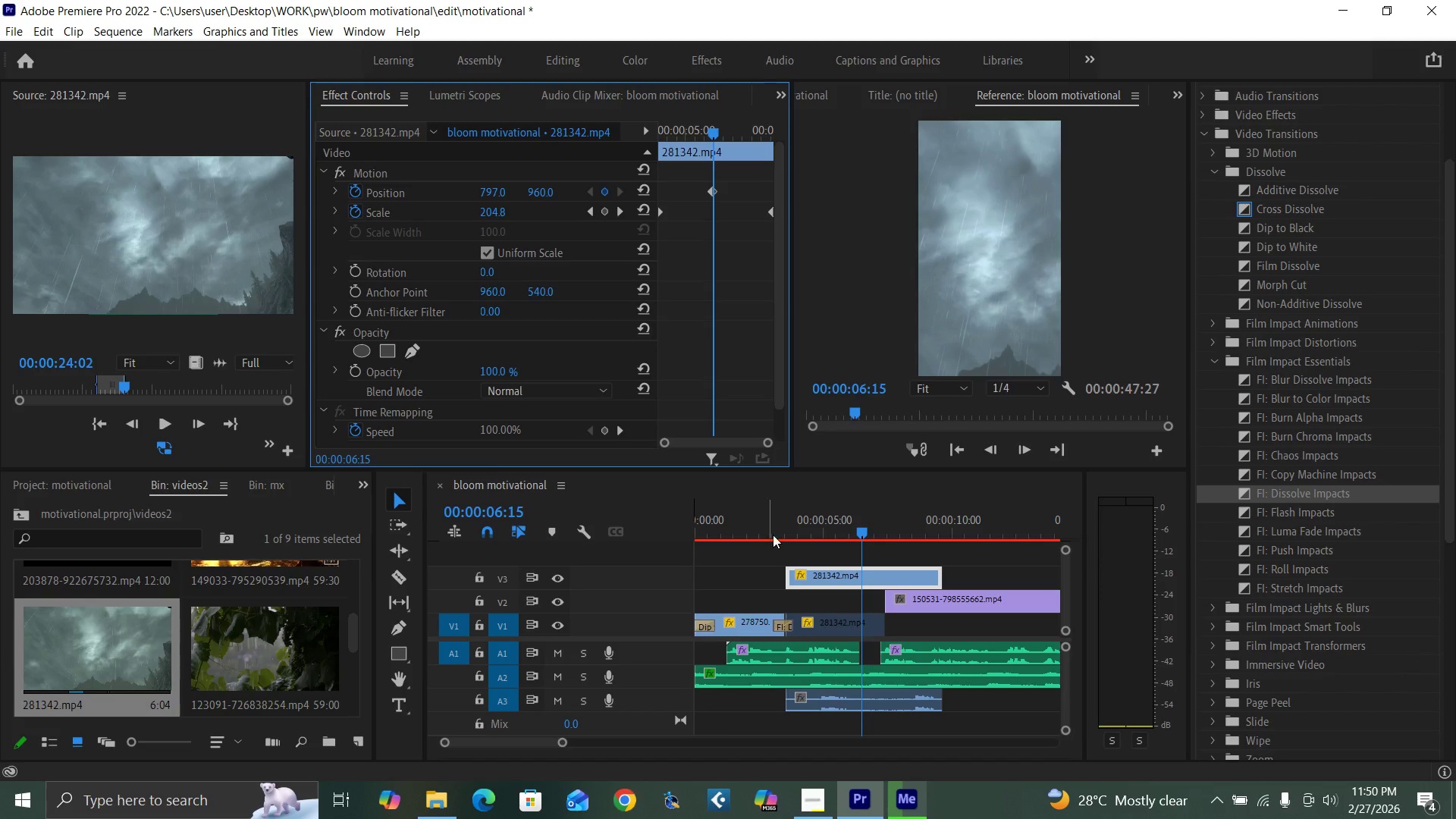 
left_click([774, 529])
 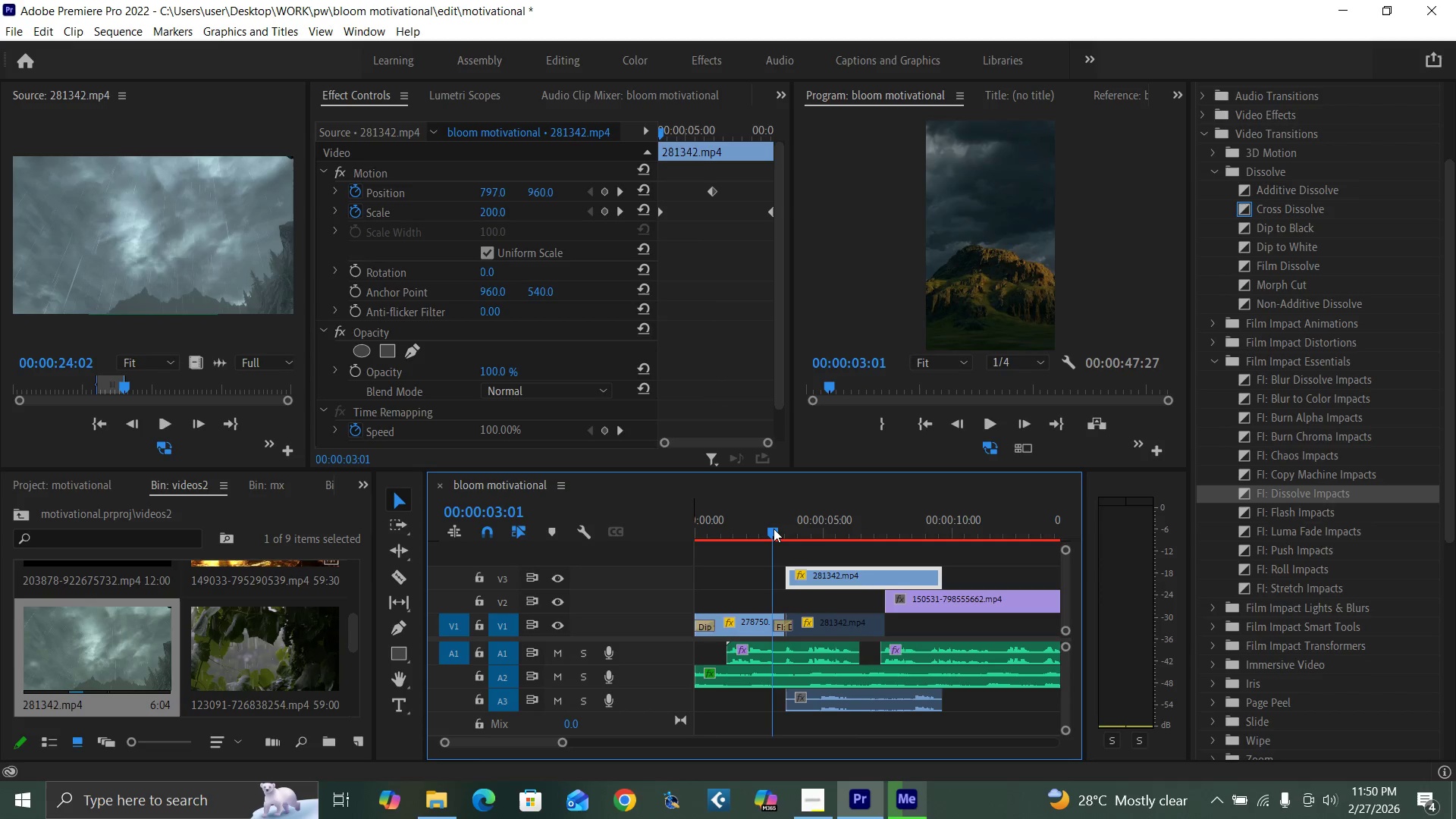 
key(Space)
 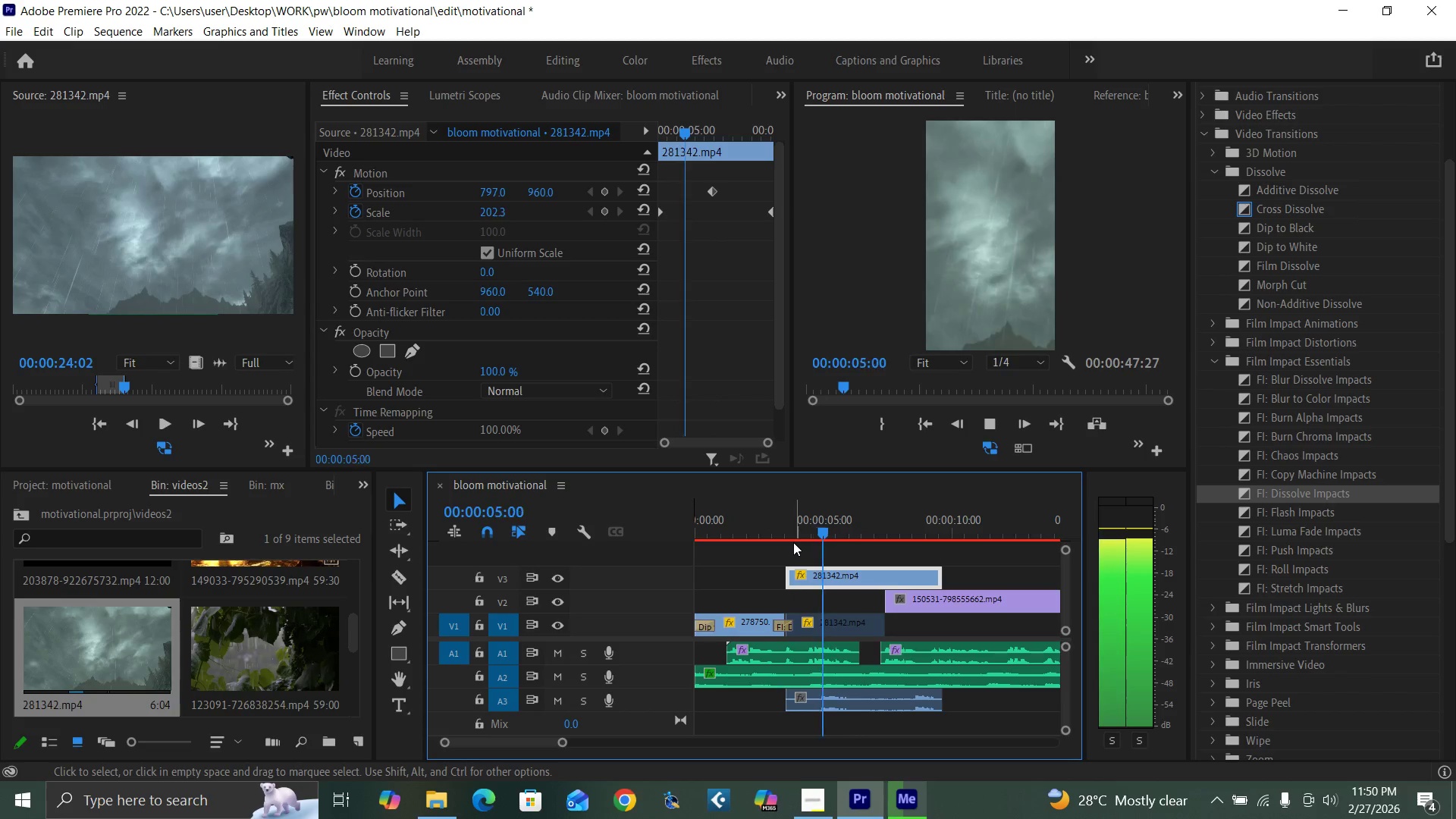 
key(Space)
 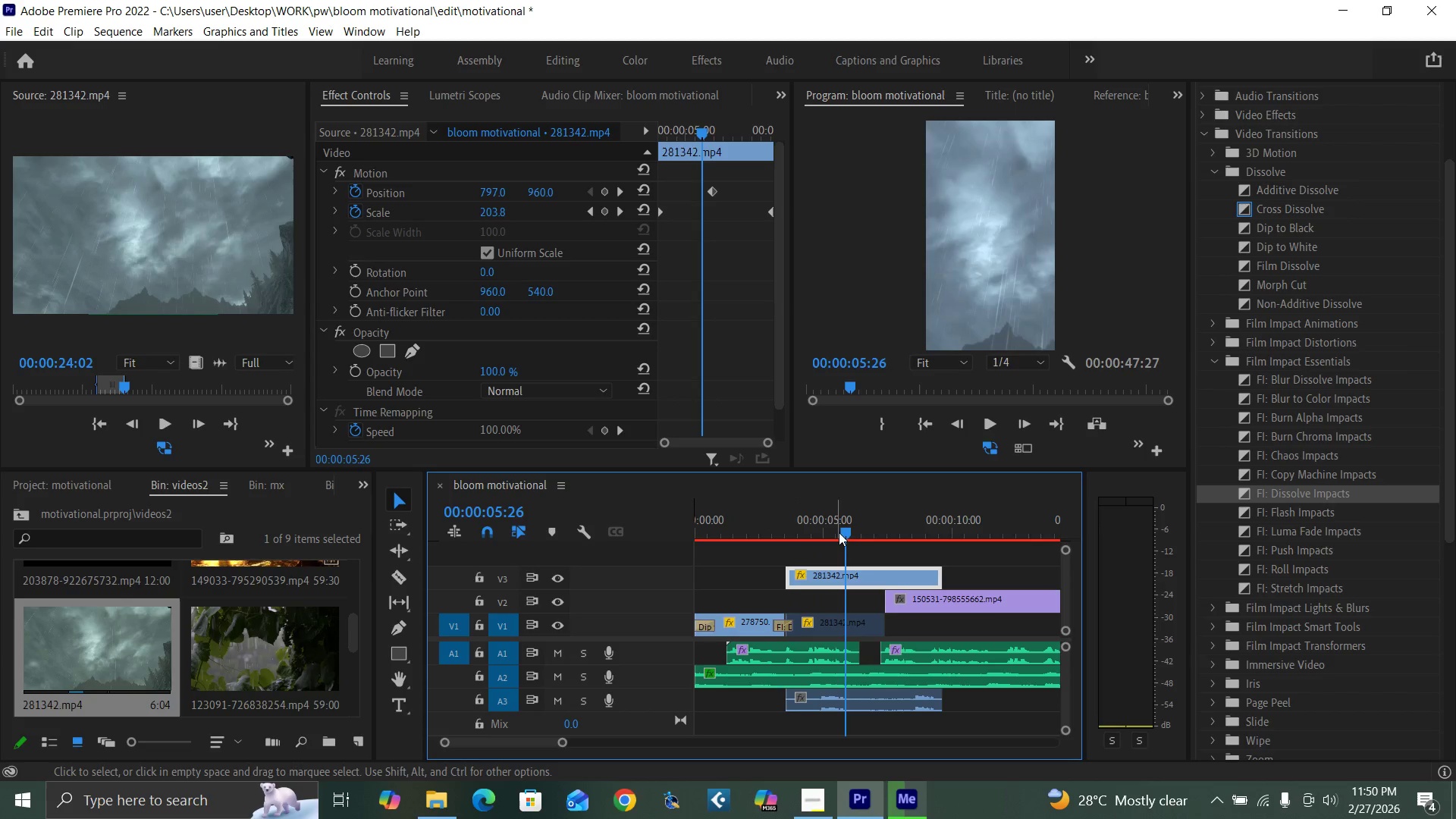 
left_click_drag(start_coordinate=[839, 532], to_coordinate=[831, 534])
 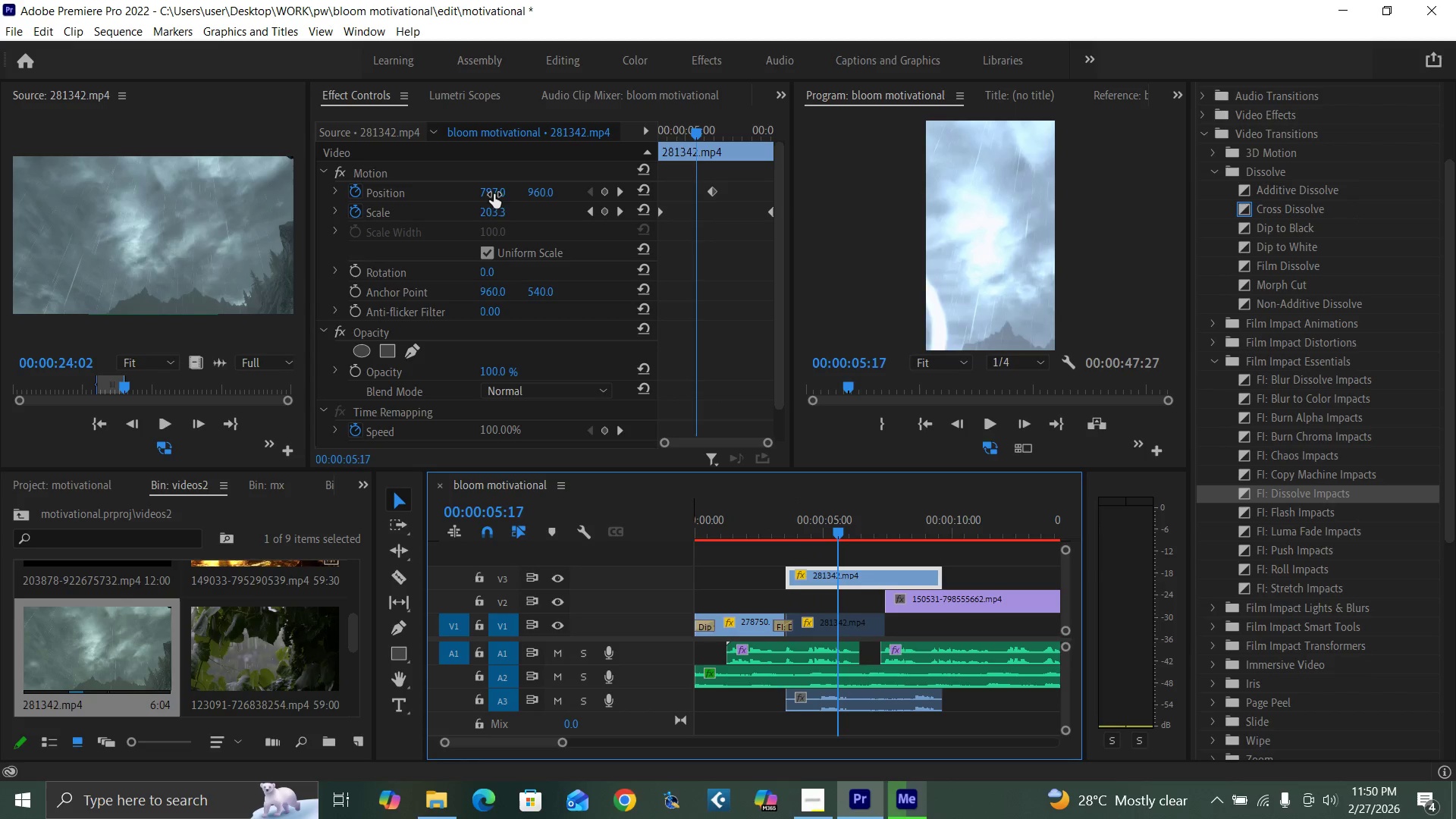 
left_click_drag(start_coordinate=[493, 196], to_coordinate=[859, 202])
 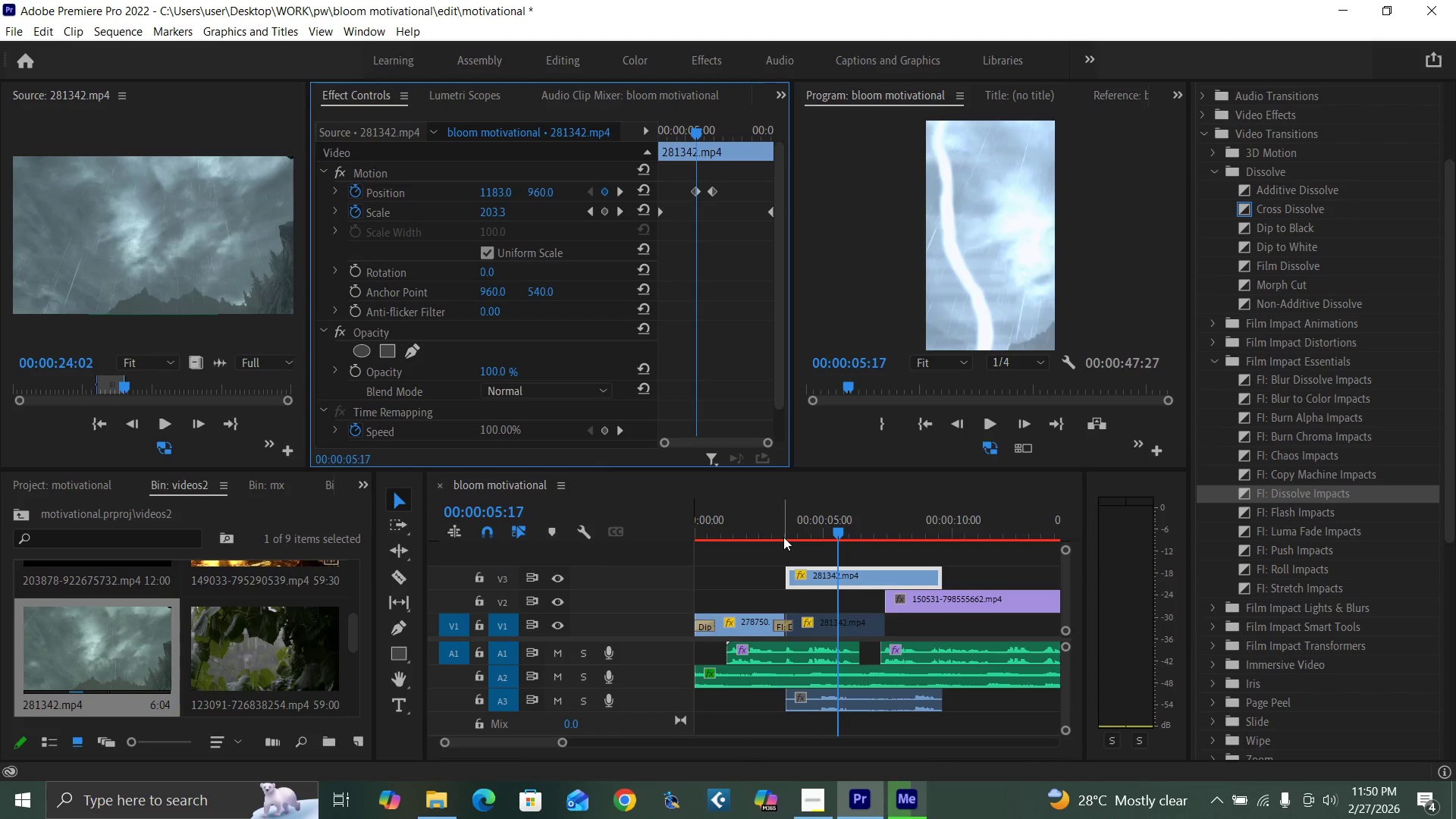 
left_click_drag(start_coordinate=[784, 533], to_coordinate=[788, 534])
 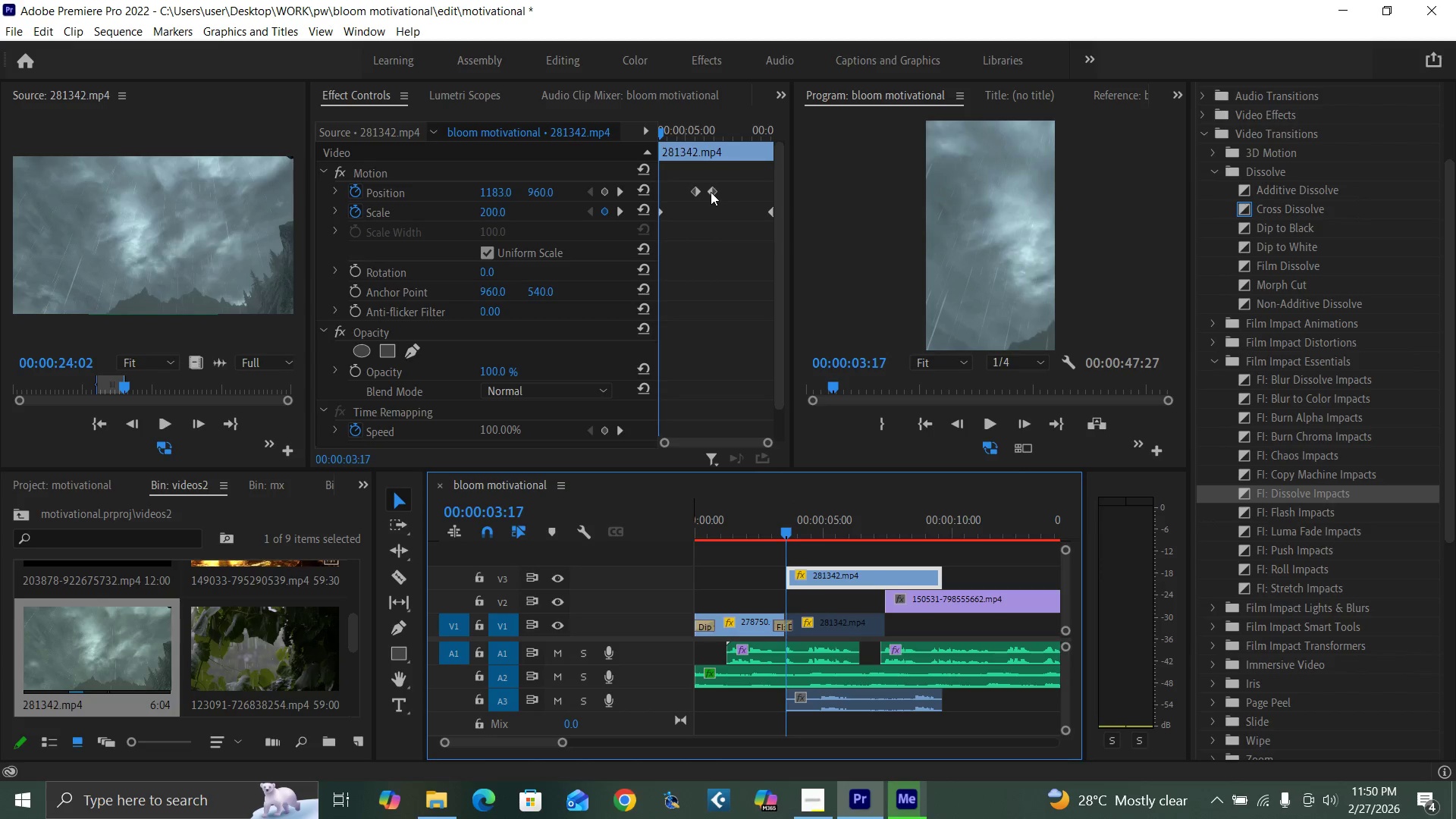 
wait(7.51)
 